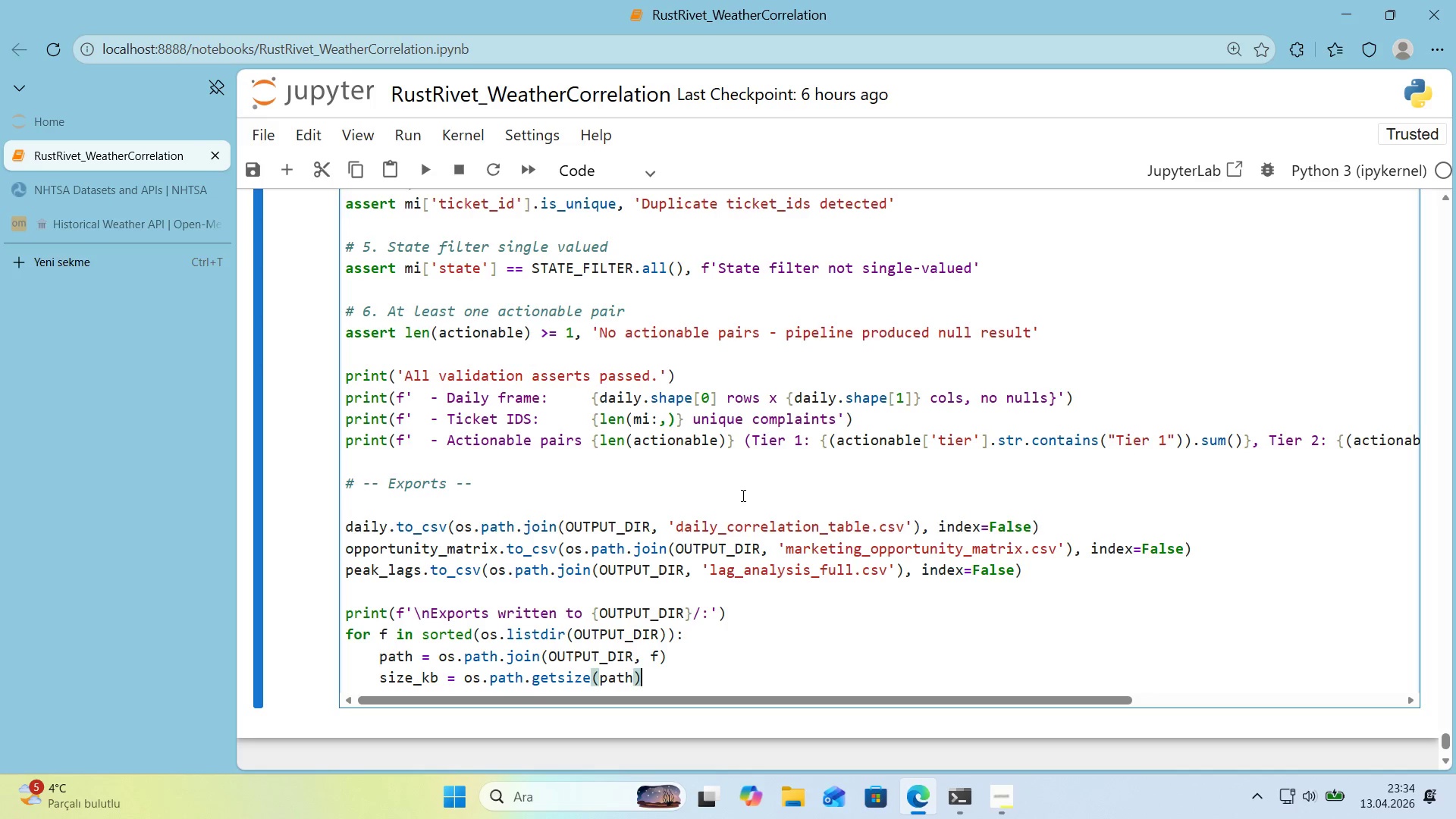 
key(Enter)
 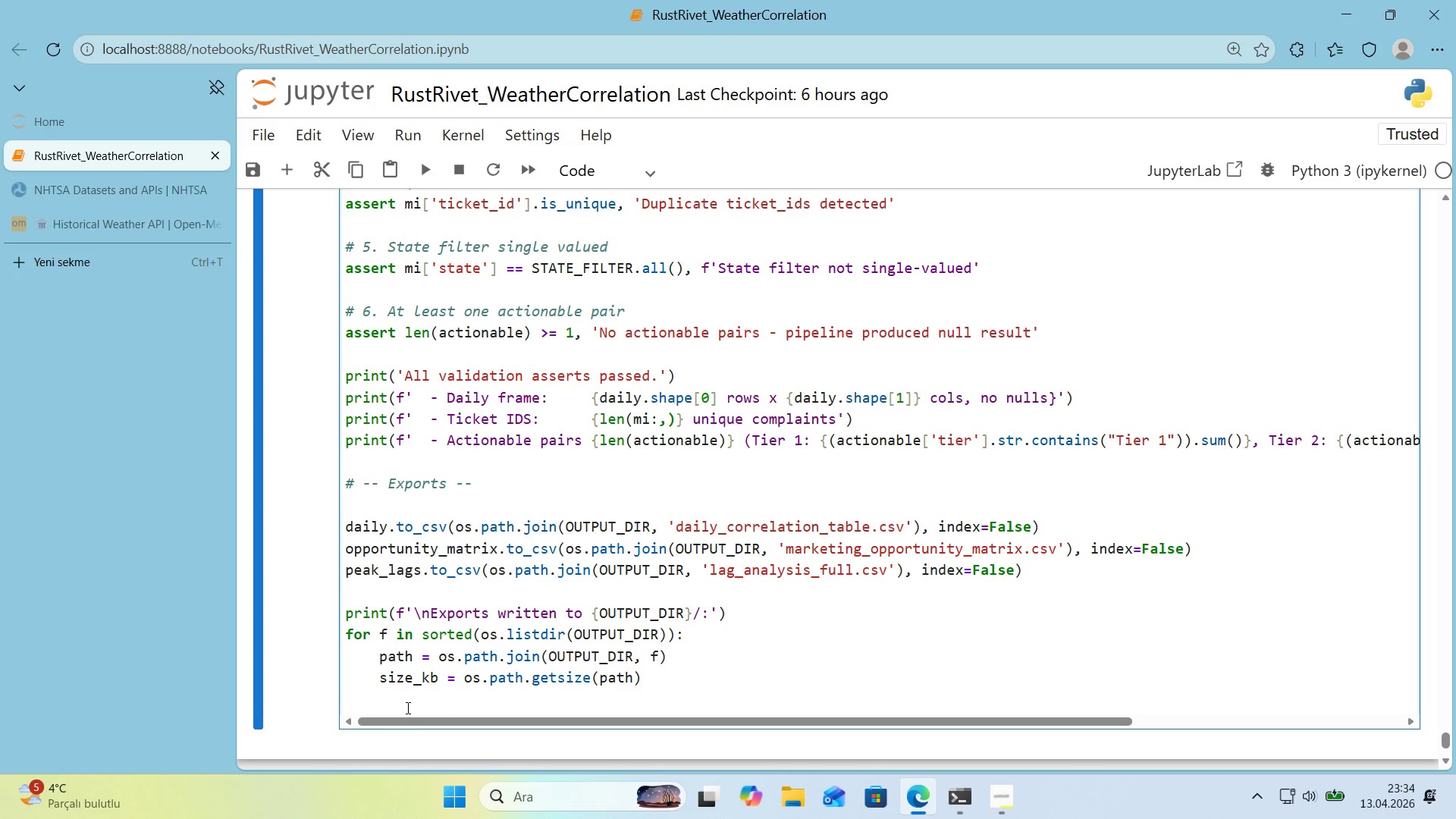 
left_click_drag(start_coordinate=[406, 723], to_coordinate=[325, 725])
 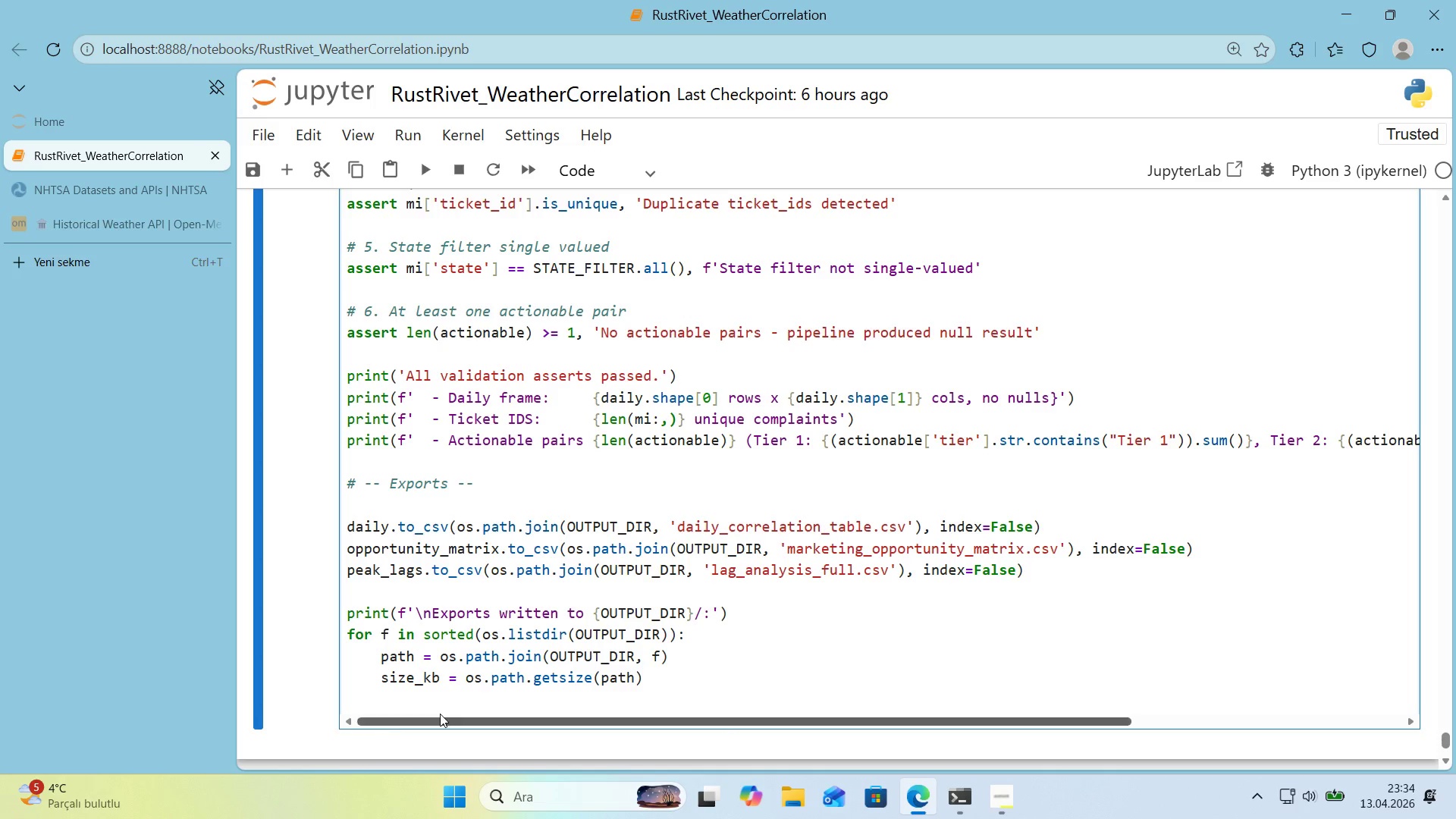 
left_click([447, 712])
 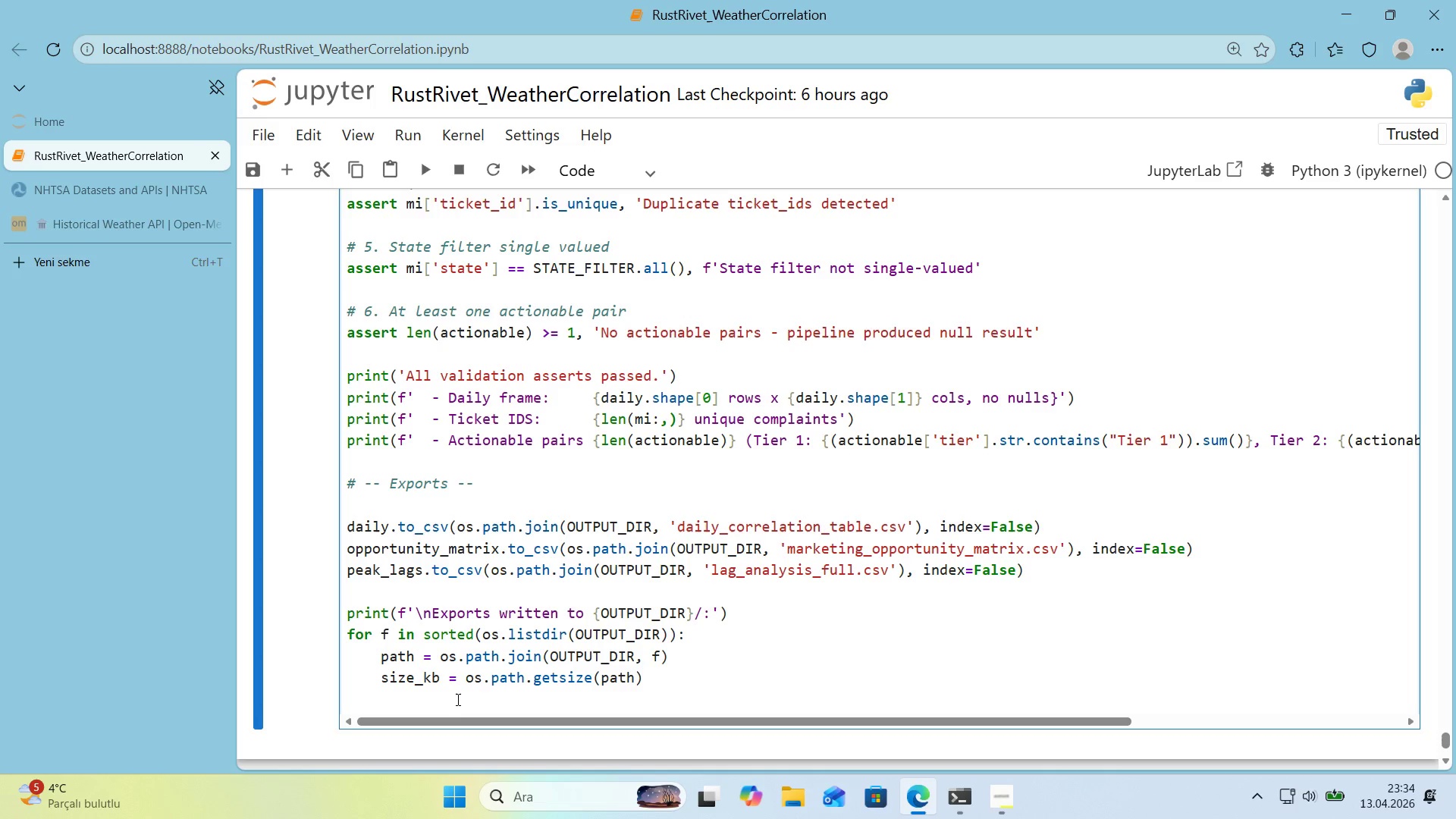 
type(pr'nt*()
 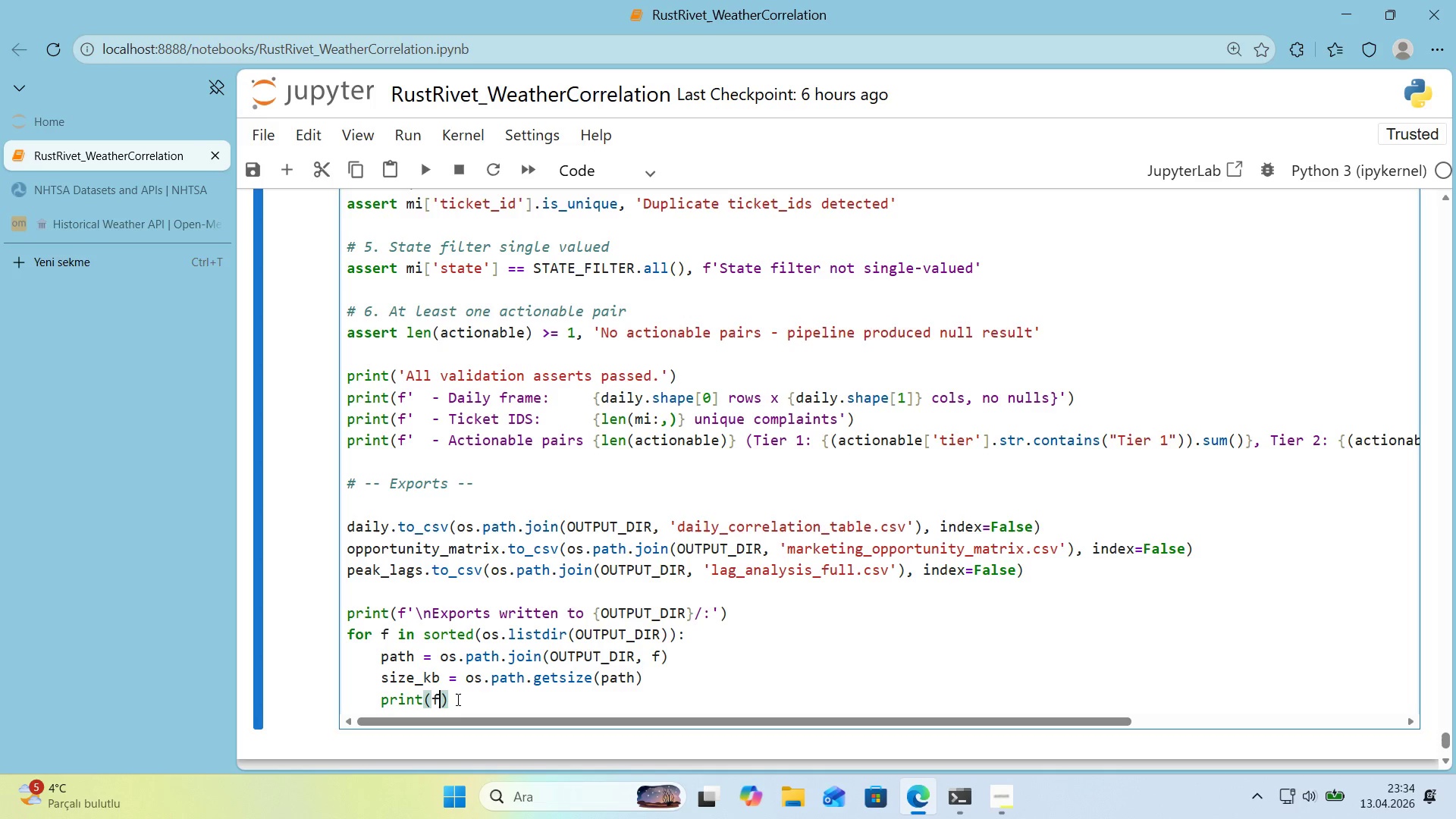 
 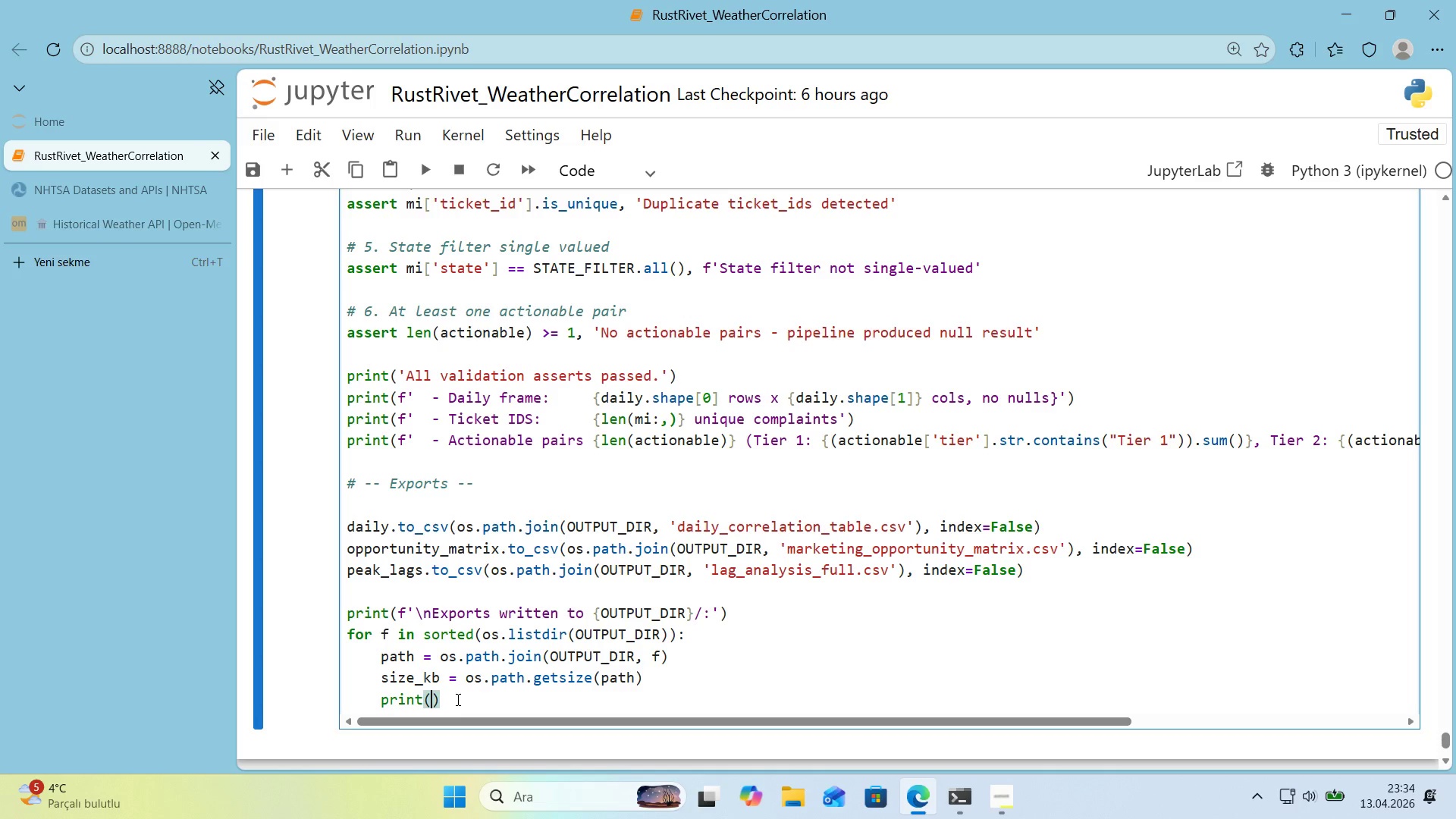 
key(ArrowLeft)
 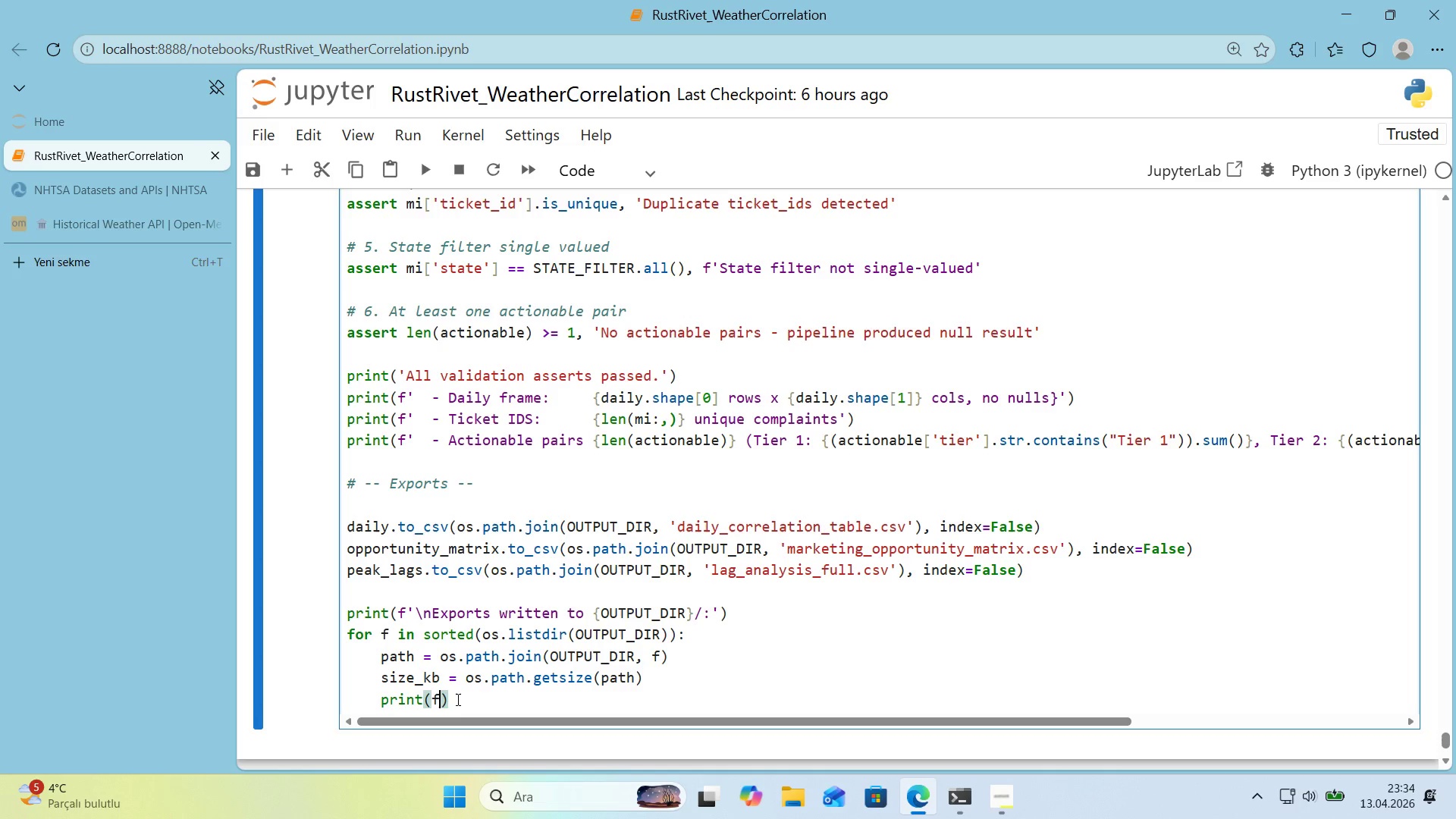 
type(f@@)
 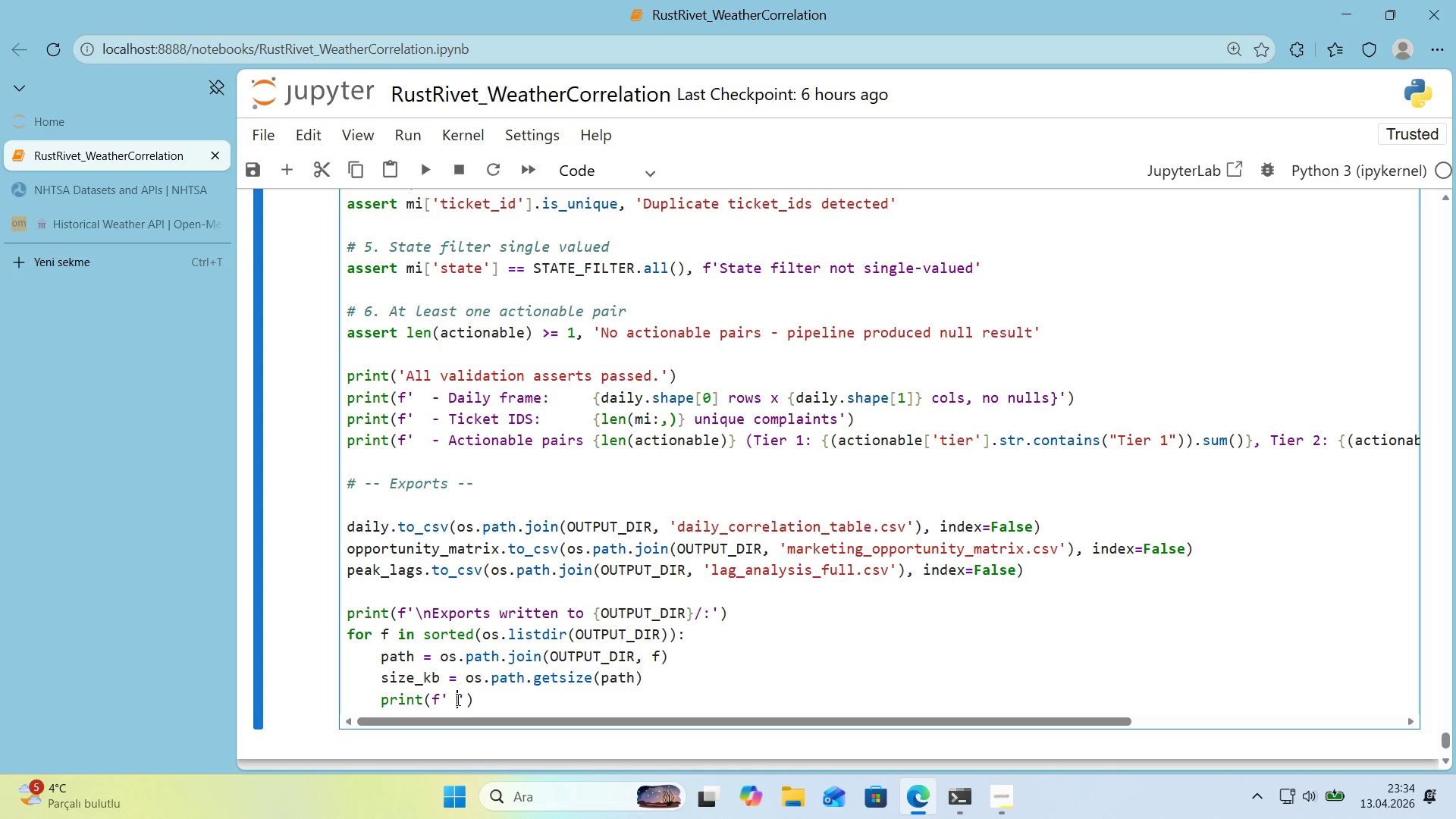 
 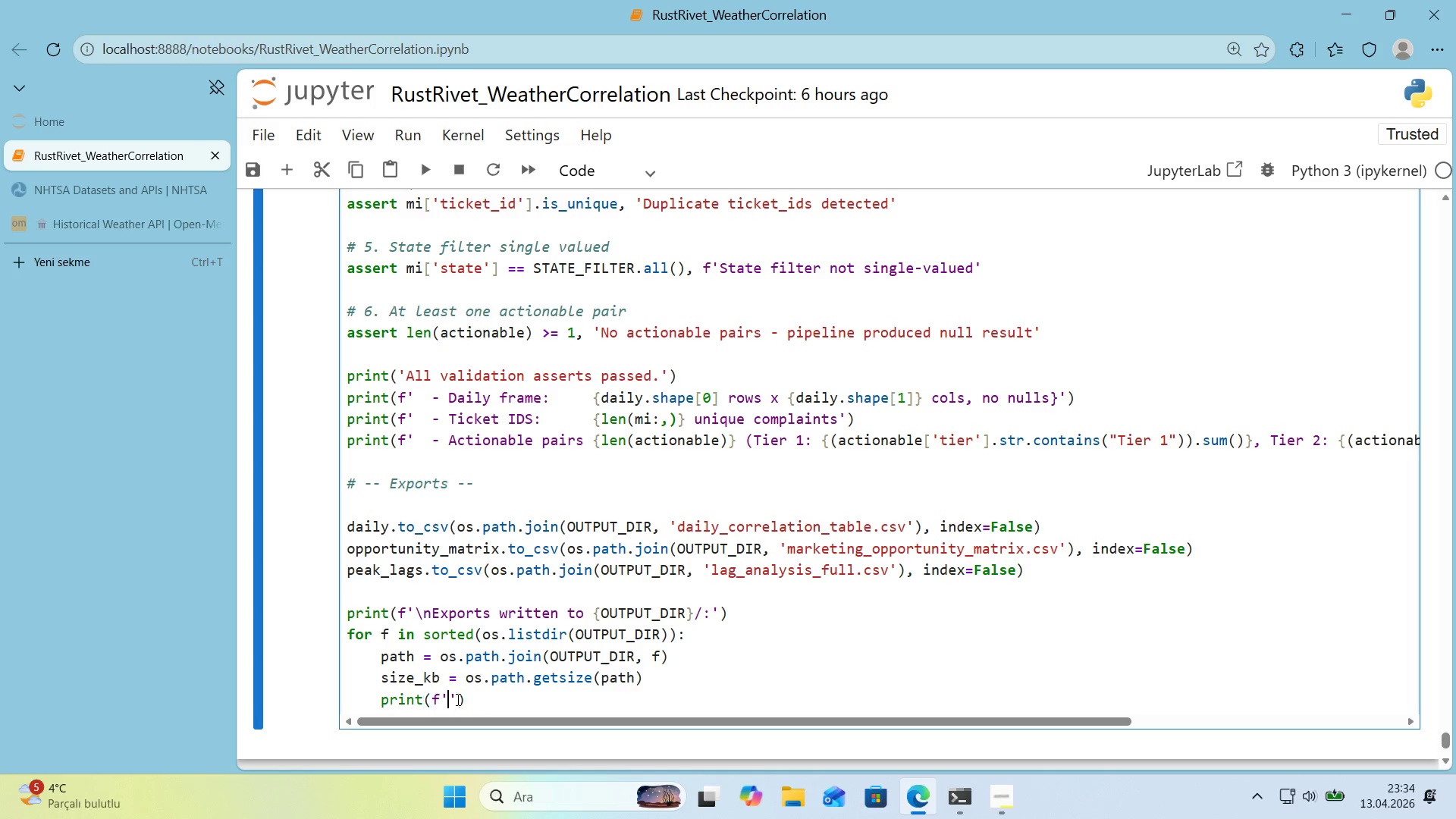 
key(ArrowLeft)
 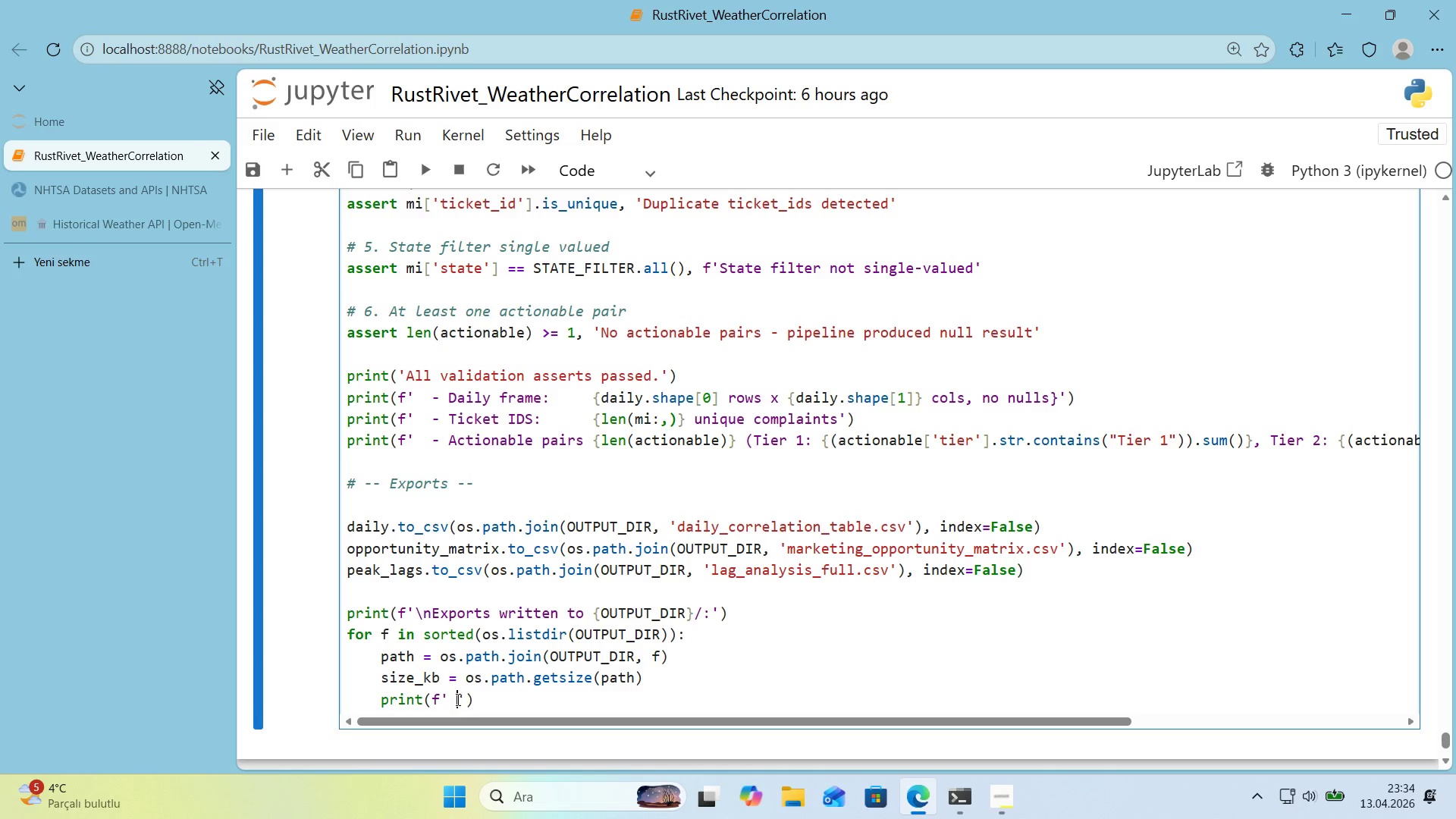 
key(Space)
 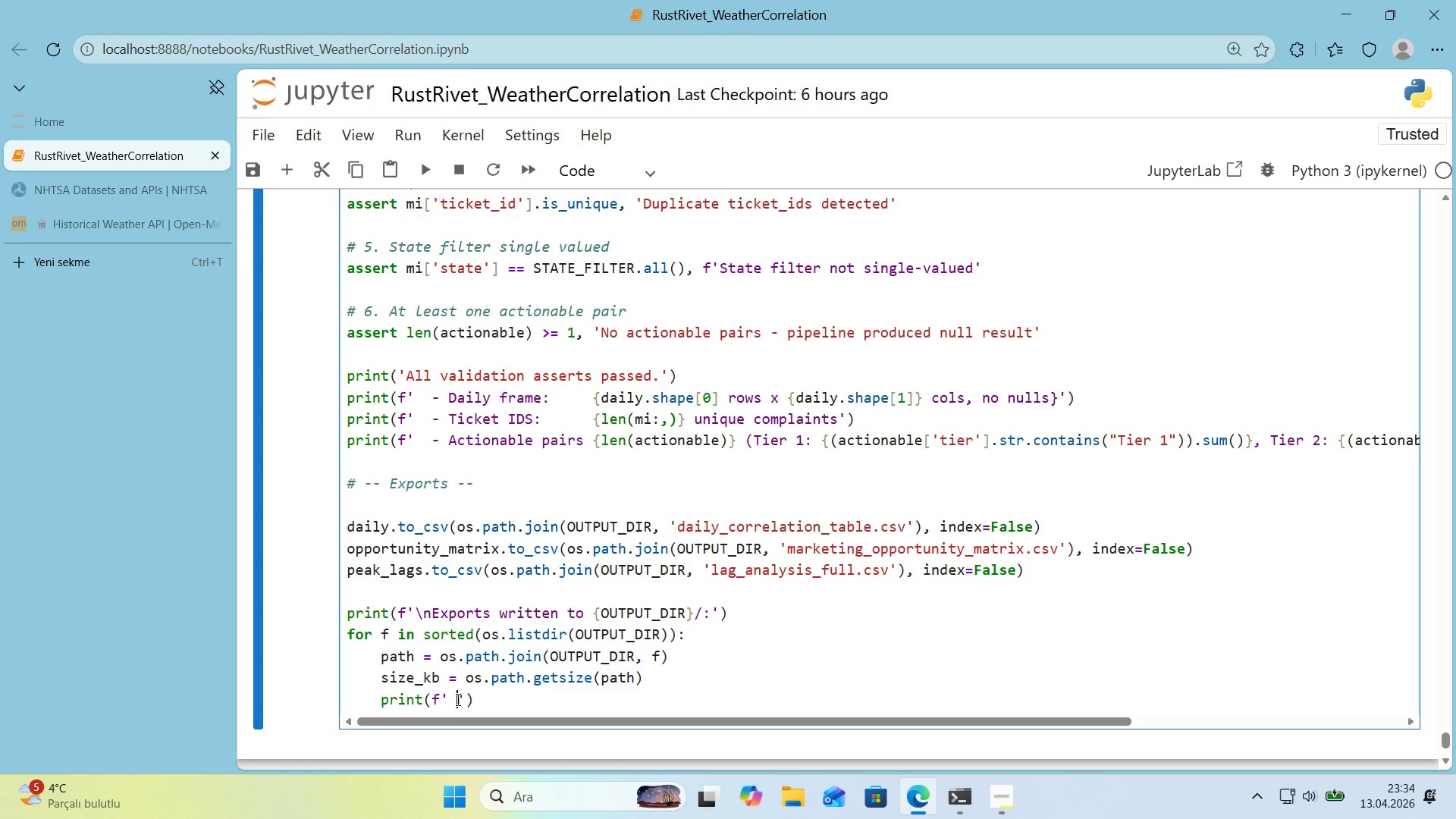 
key(Space)
 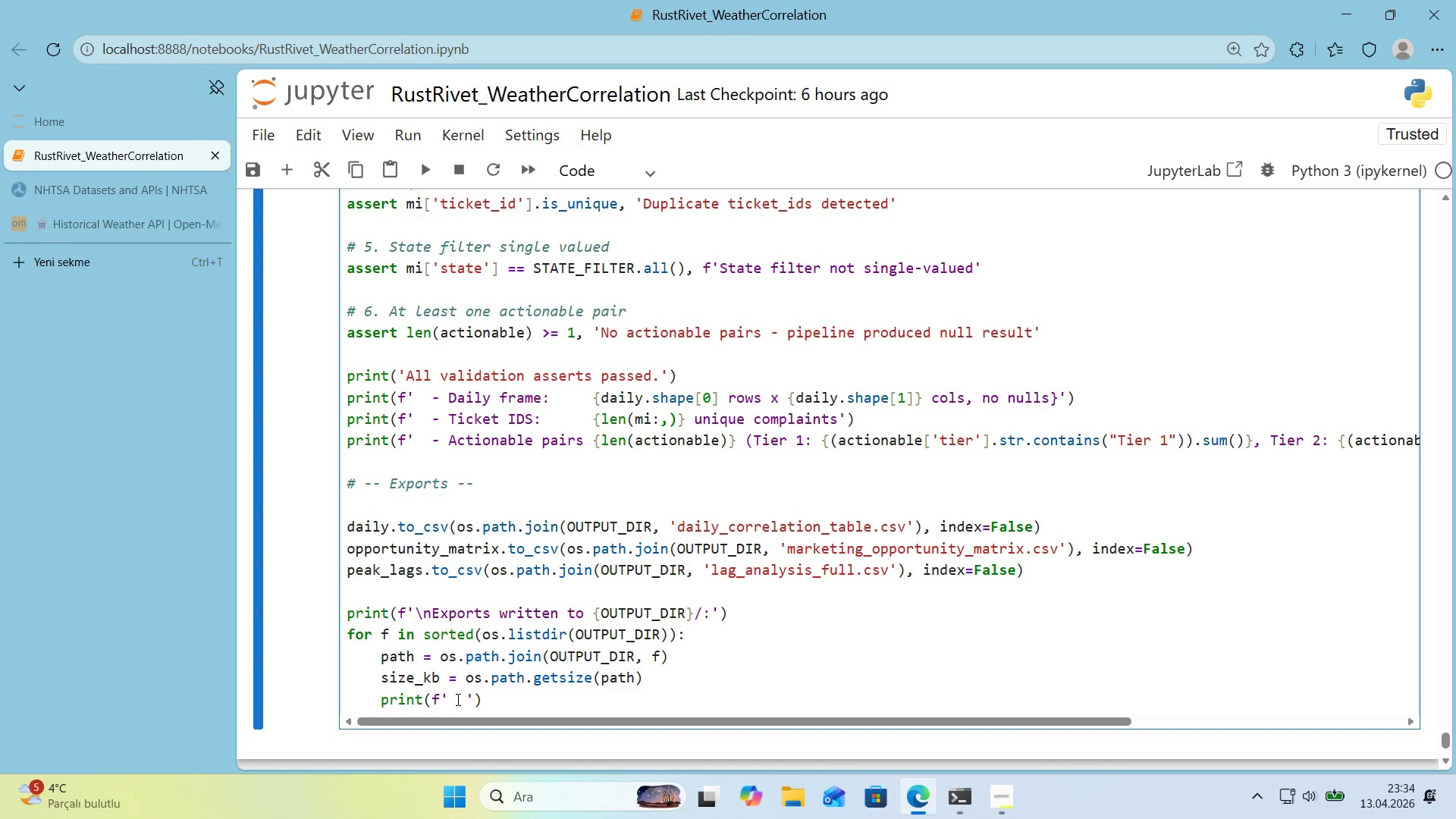 
key(Space)
 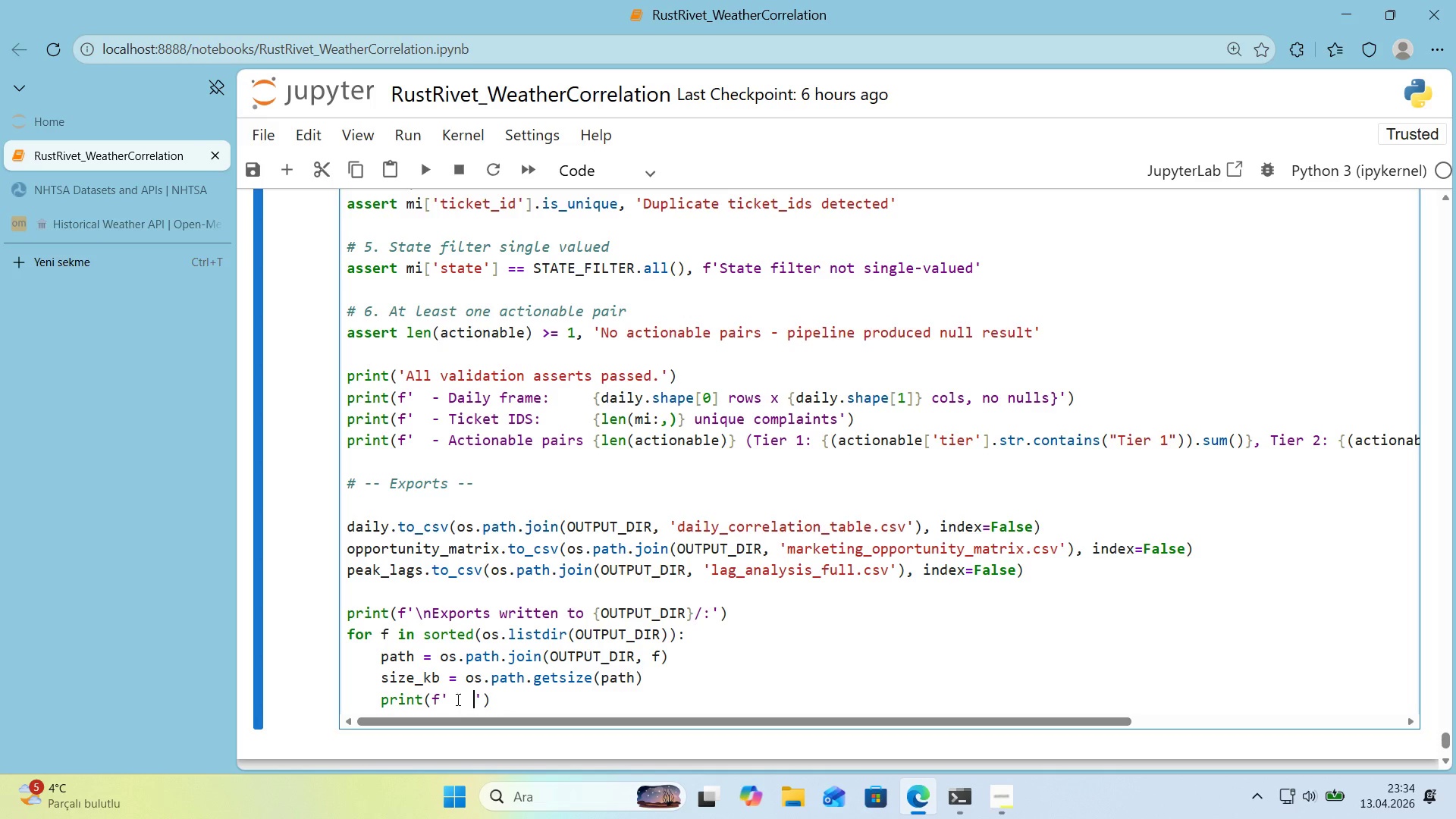 
key(Alt+Control+7)
 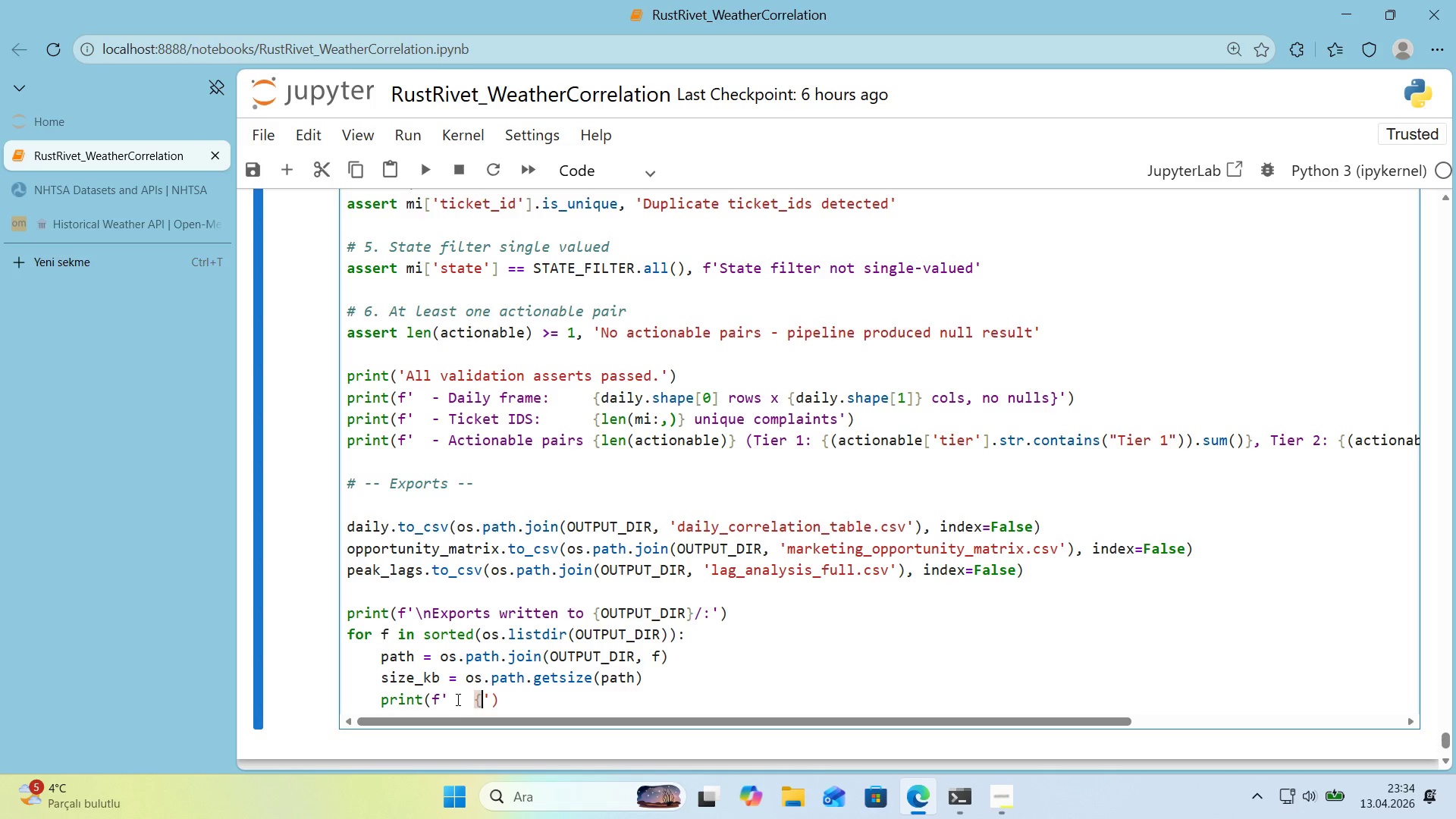 
key(Alt+Control+0)
 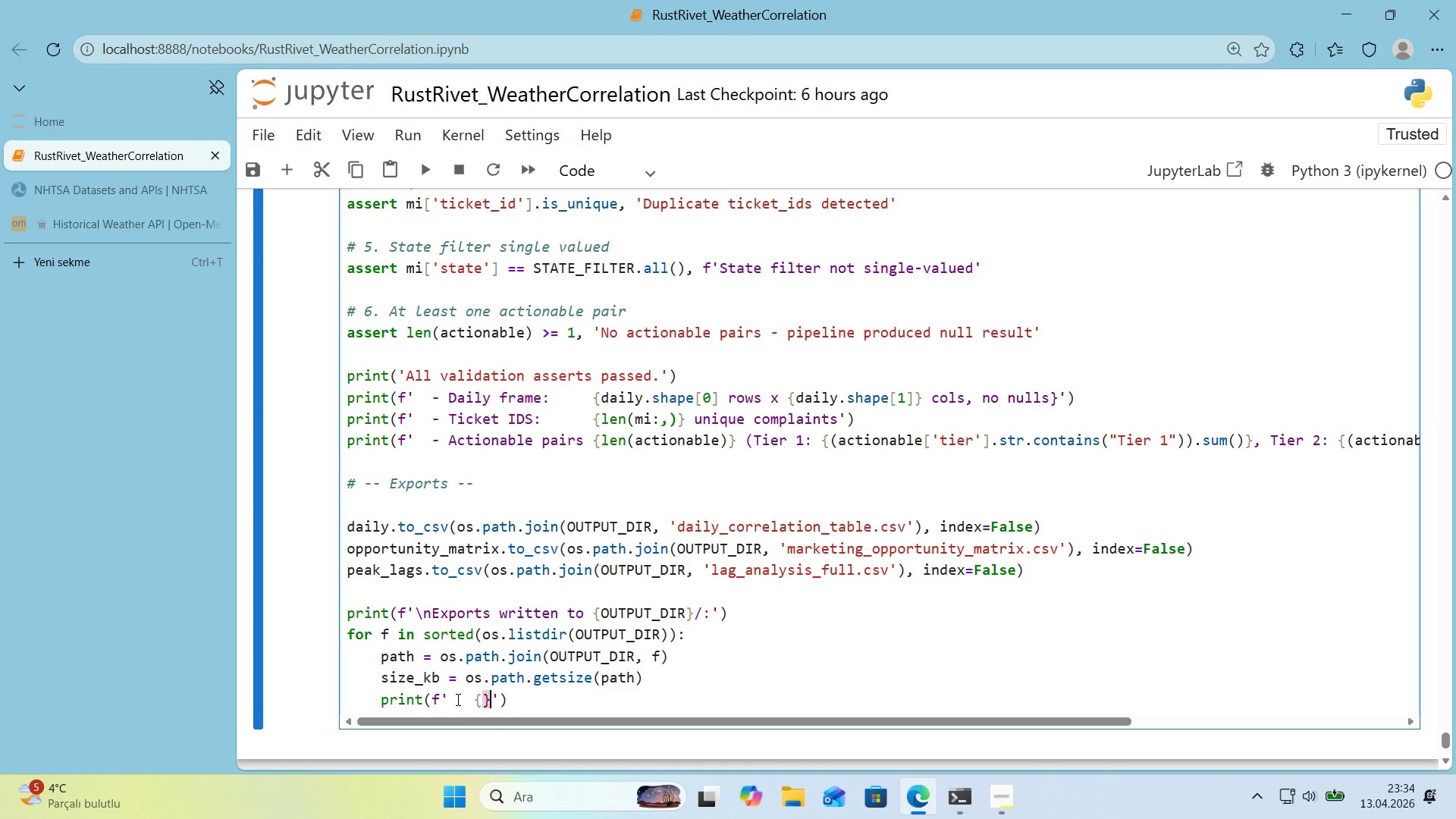 
key(ArrowLeft)
 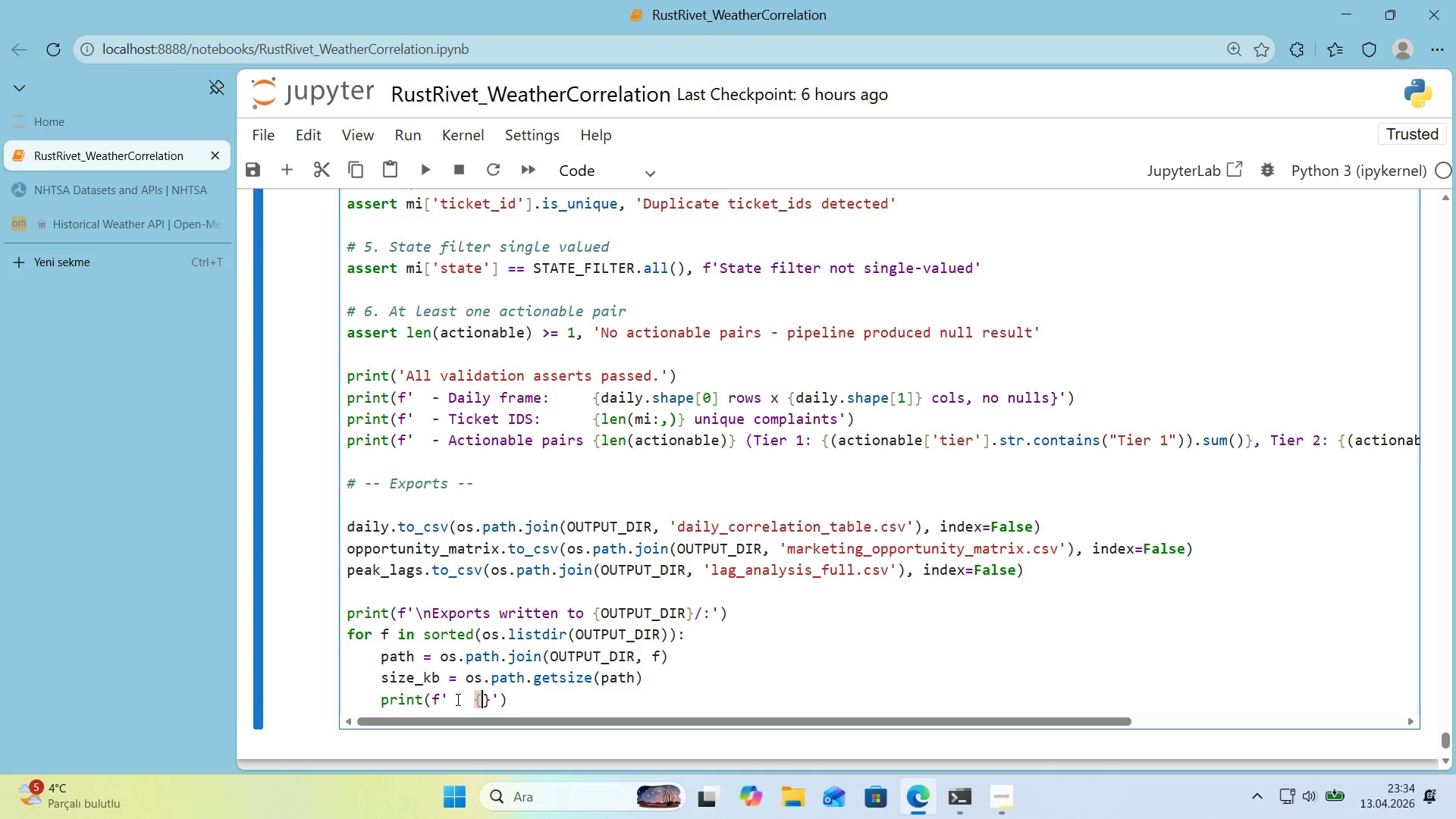 
key(F)
 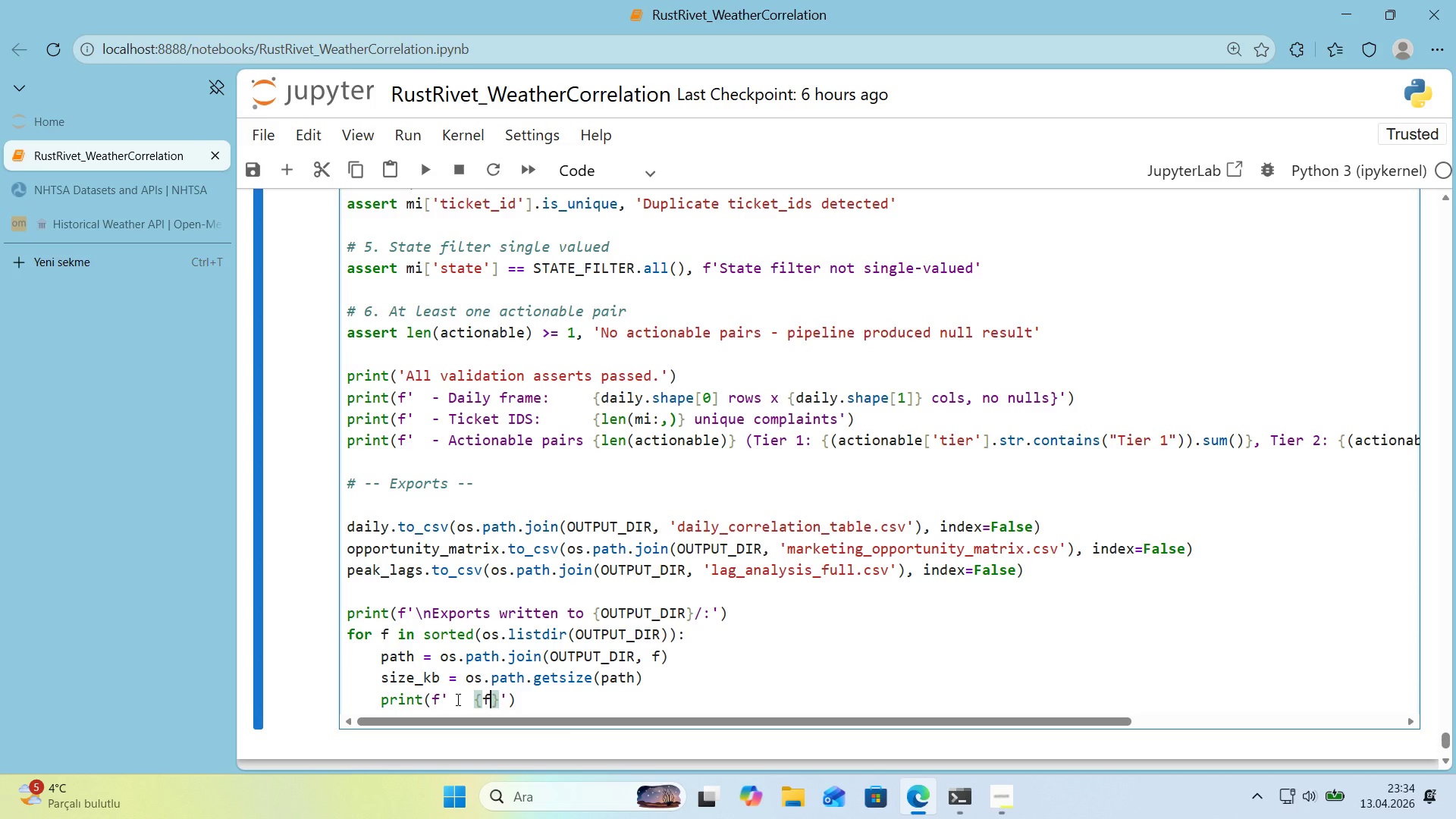 
key(Shift+ShiftRight)
 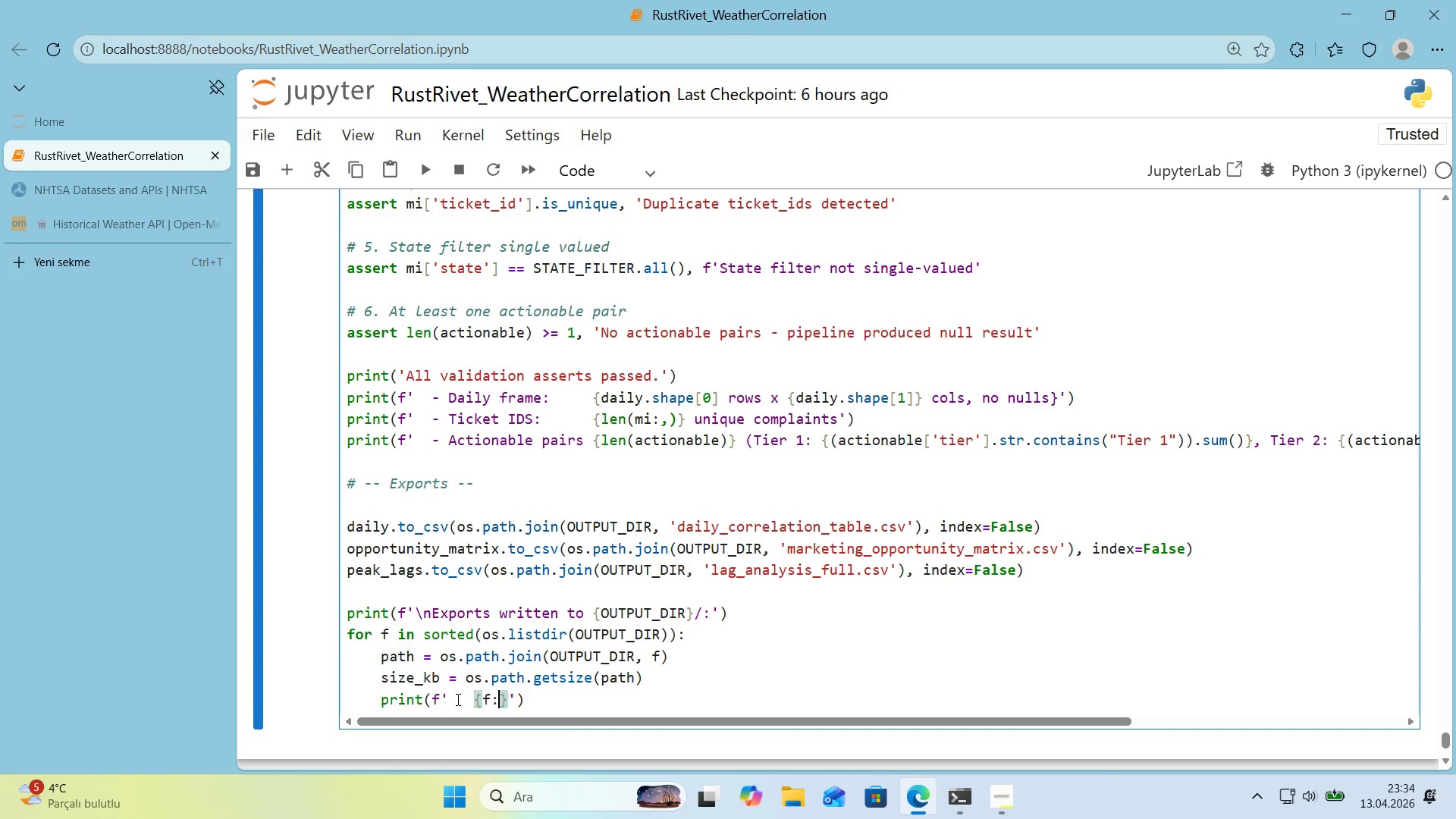 
key(Shift+Period)
 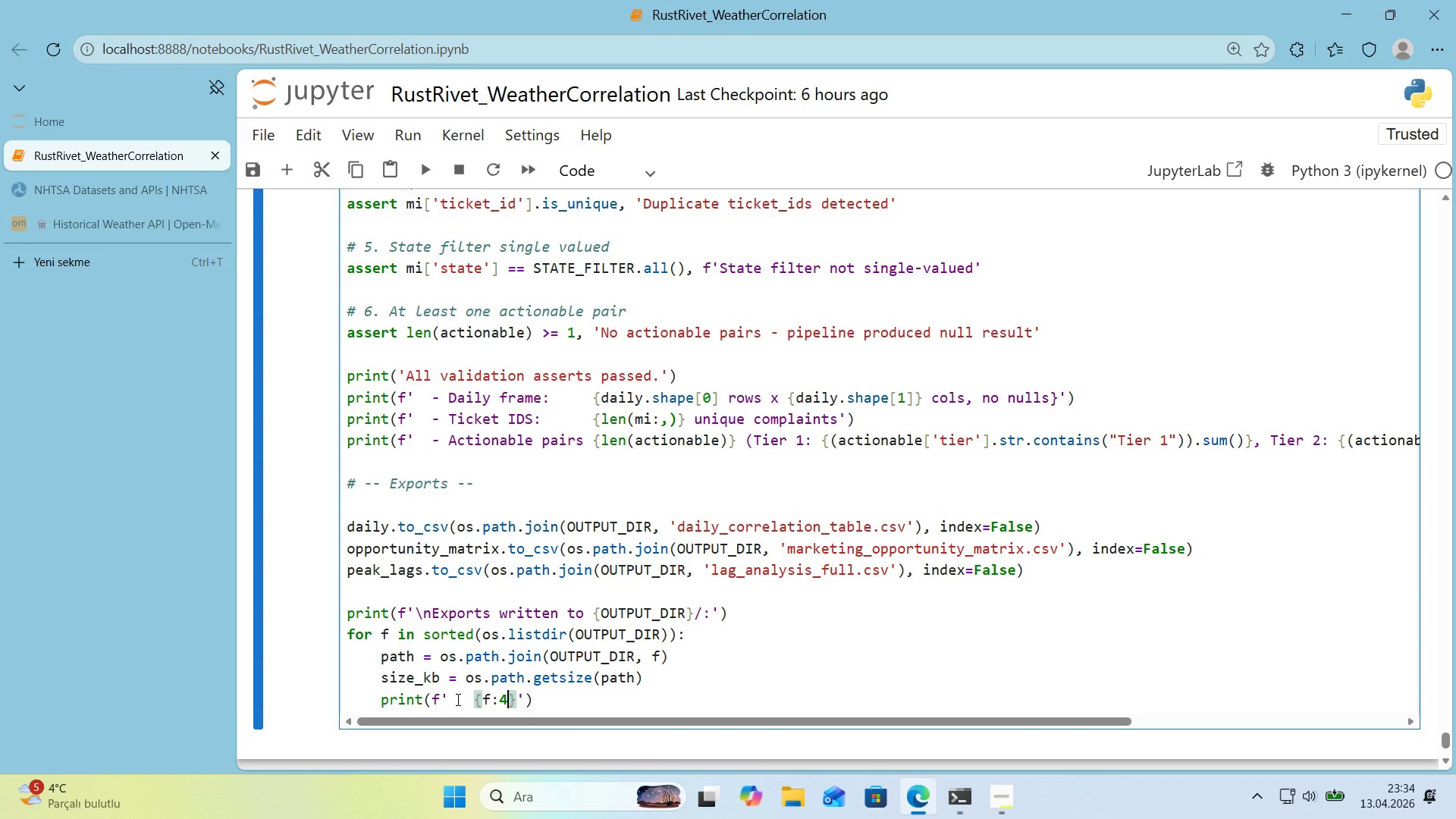 
key(Numpad4)
 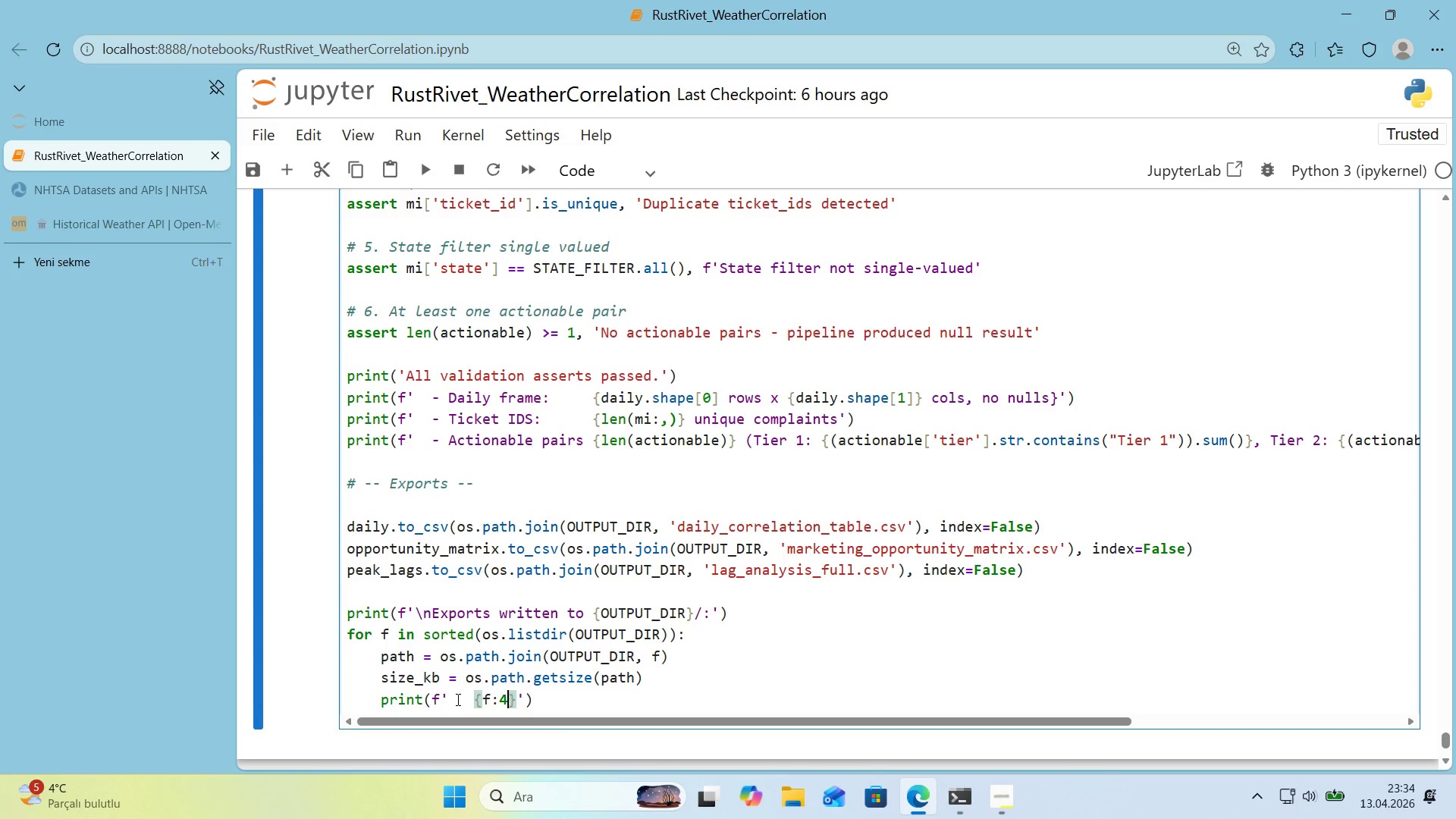 
key(Numpad0)
 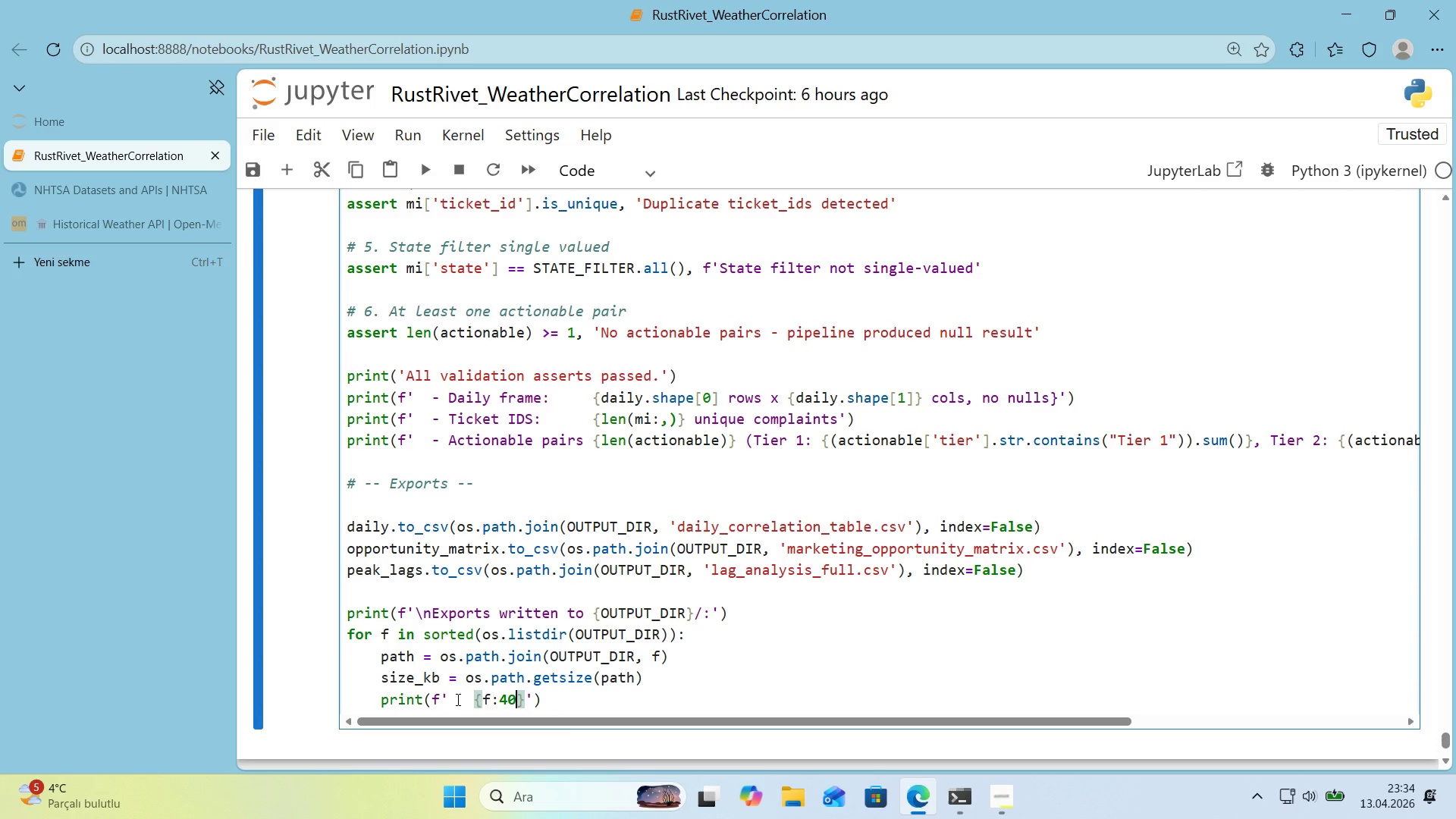 
key(S)
 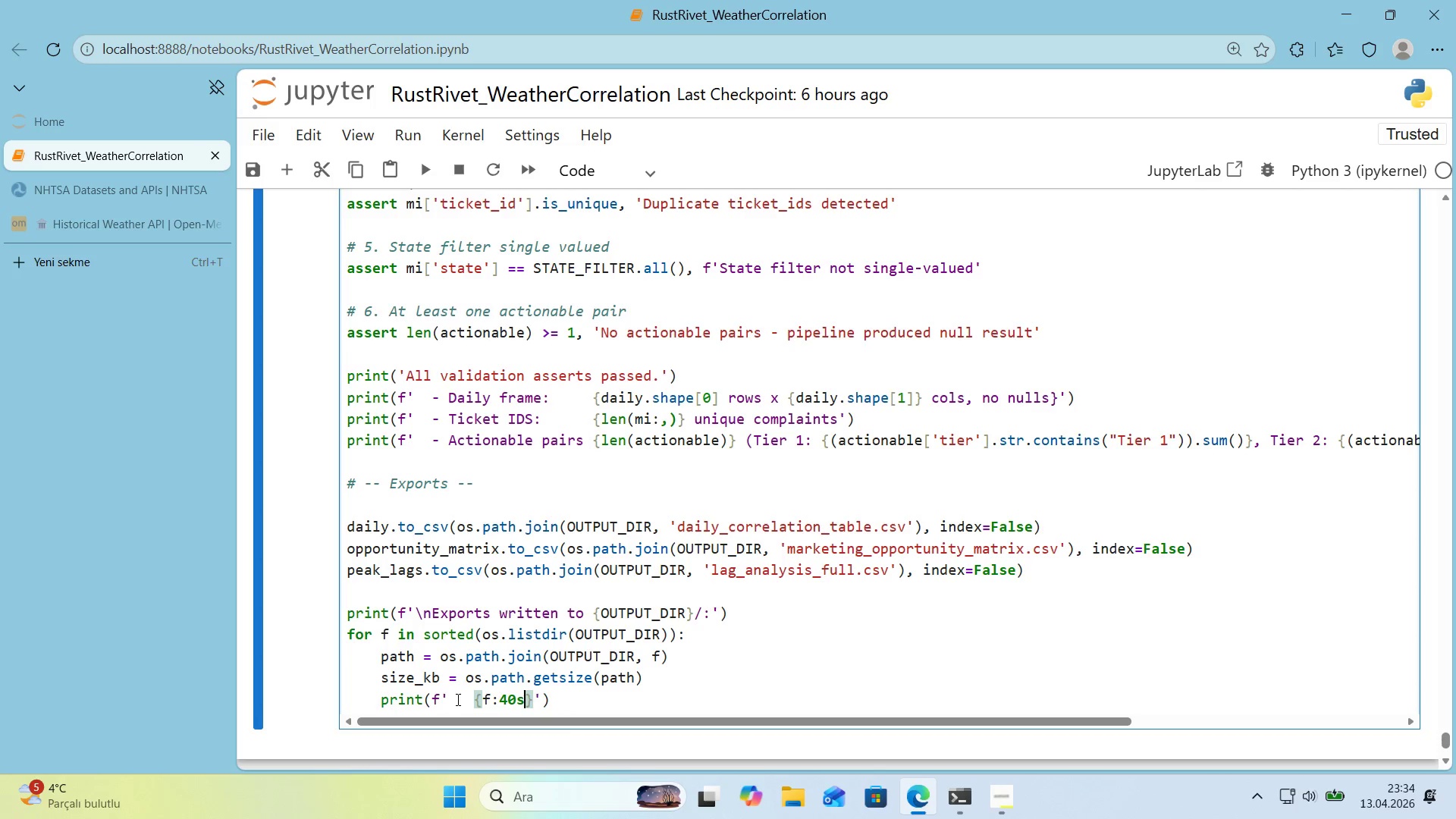 
key(ArrowRight)
 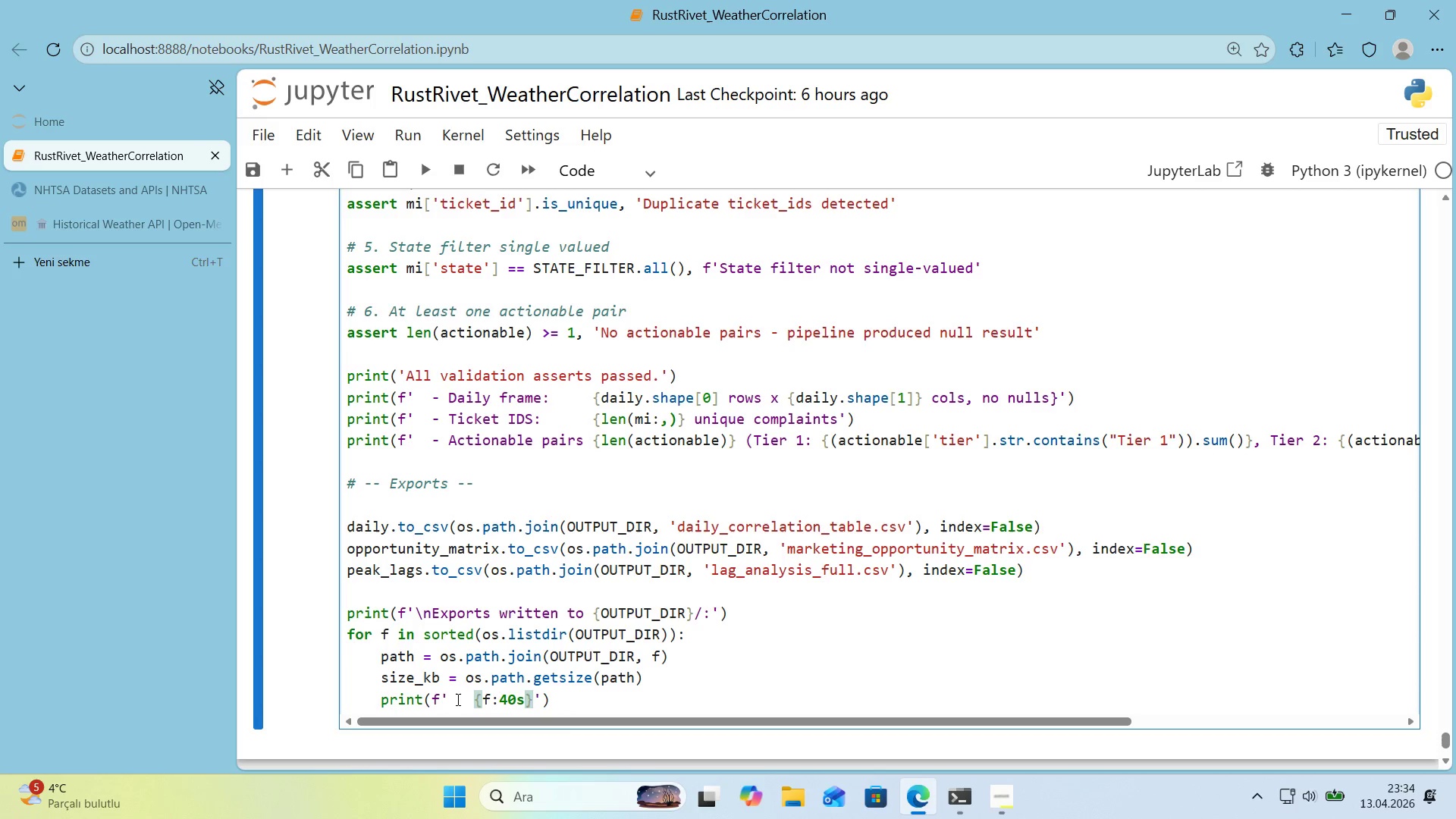 
key(Space)
 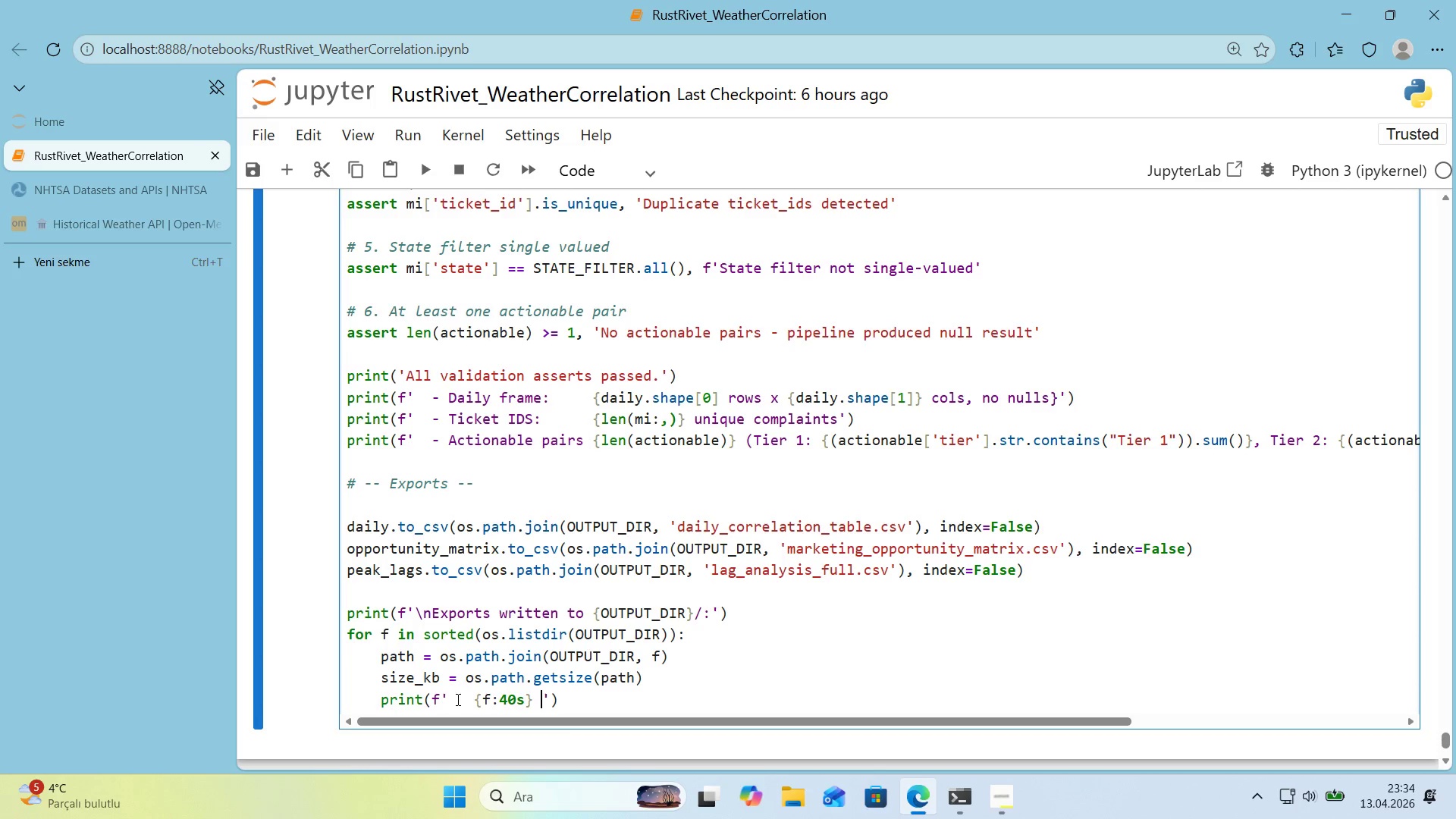 
key(Alt+Control+7)
 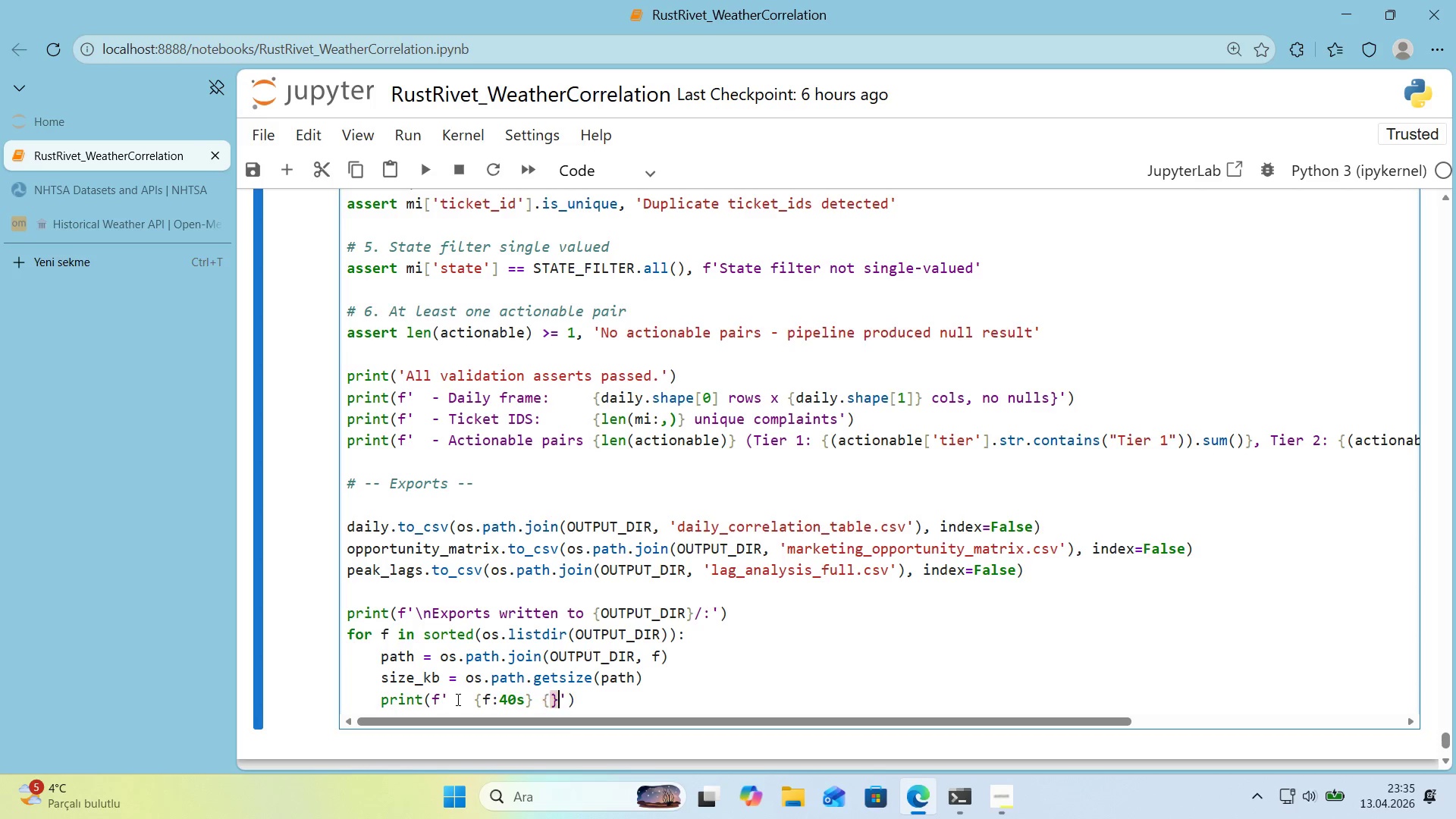 
key(Alt+Control+0)
 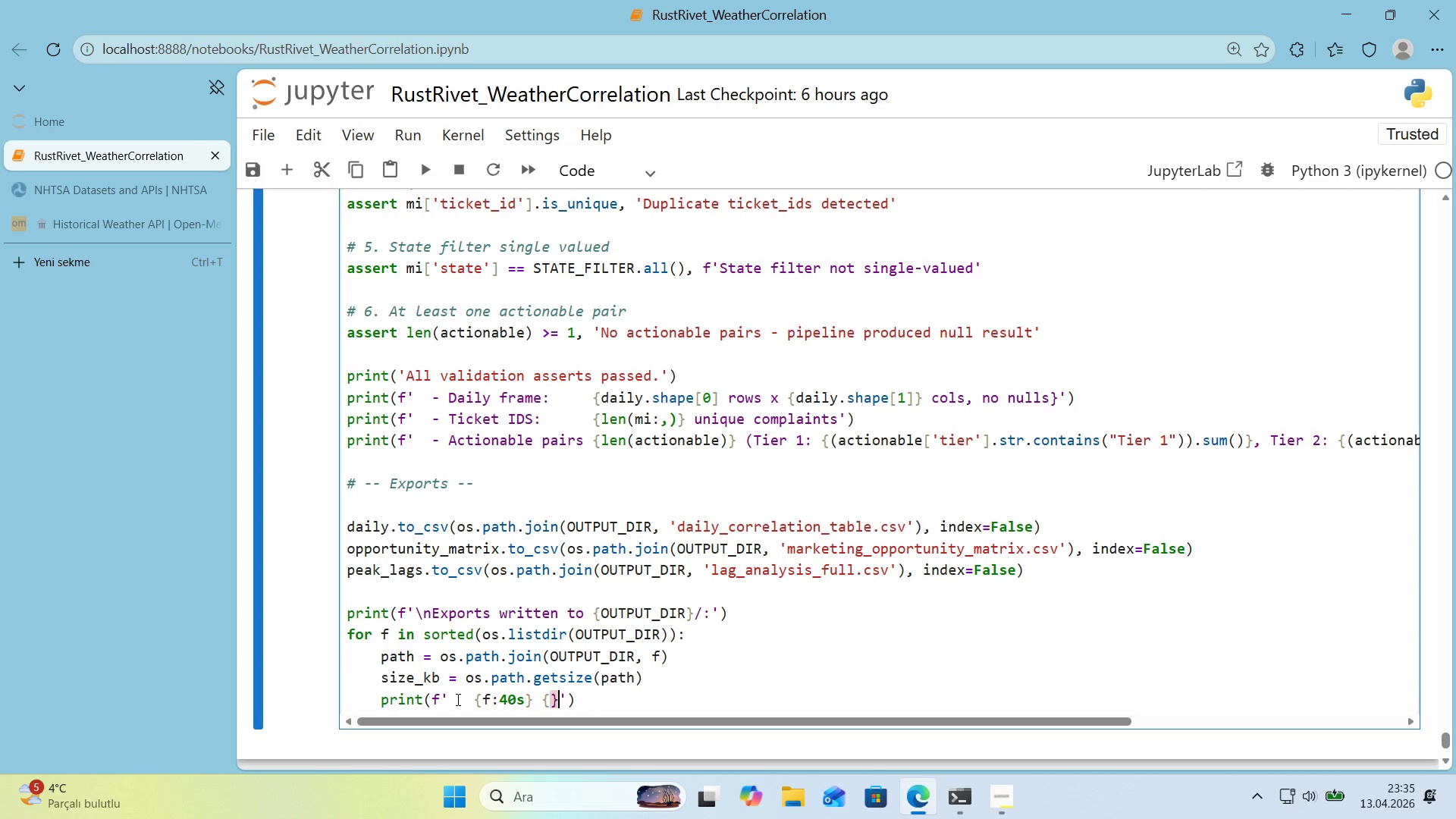 
key(ArrowLeft)
 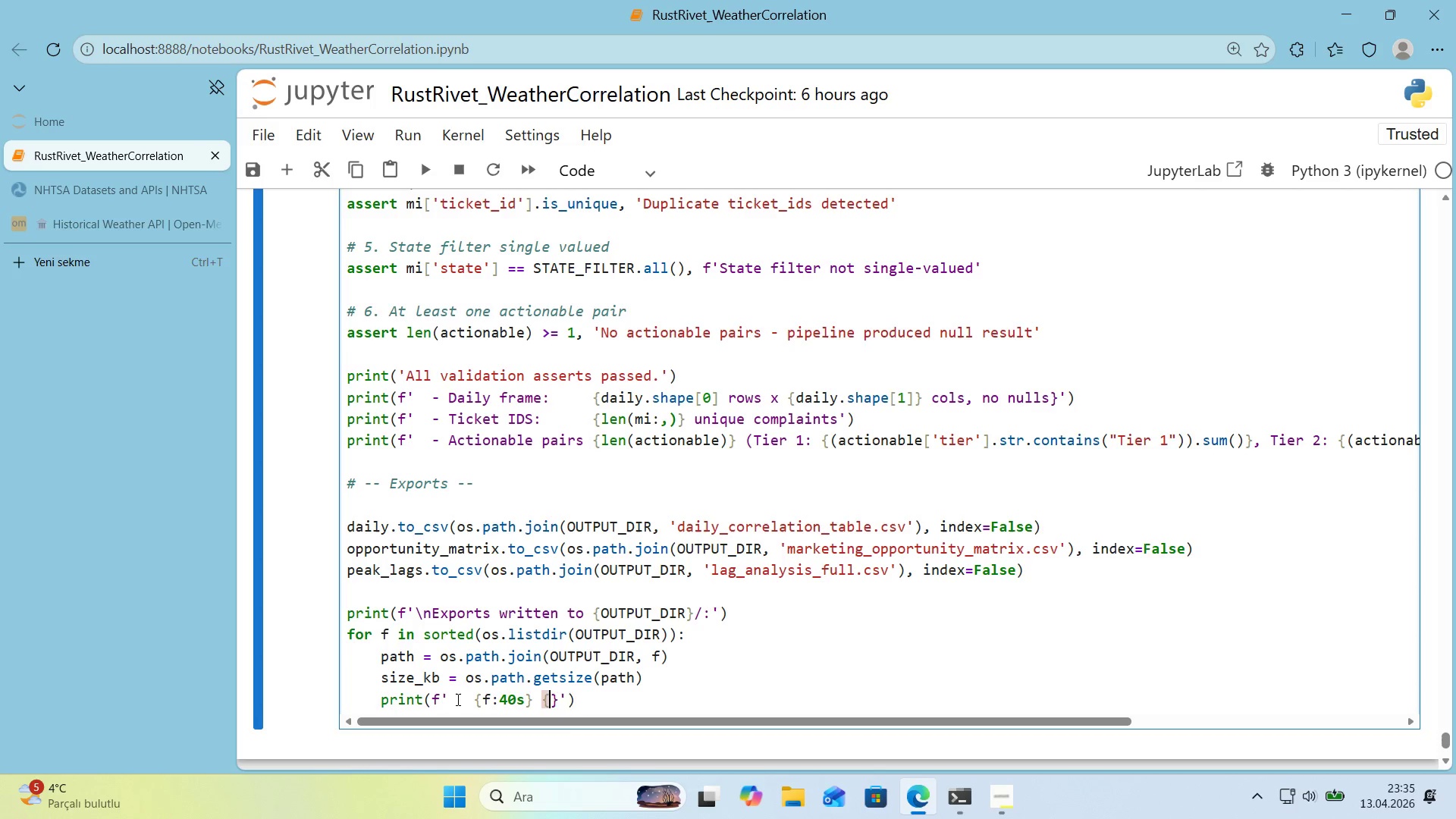 
type(s'ze_kb)
 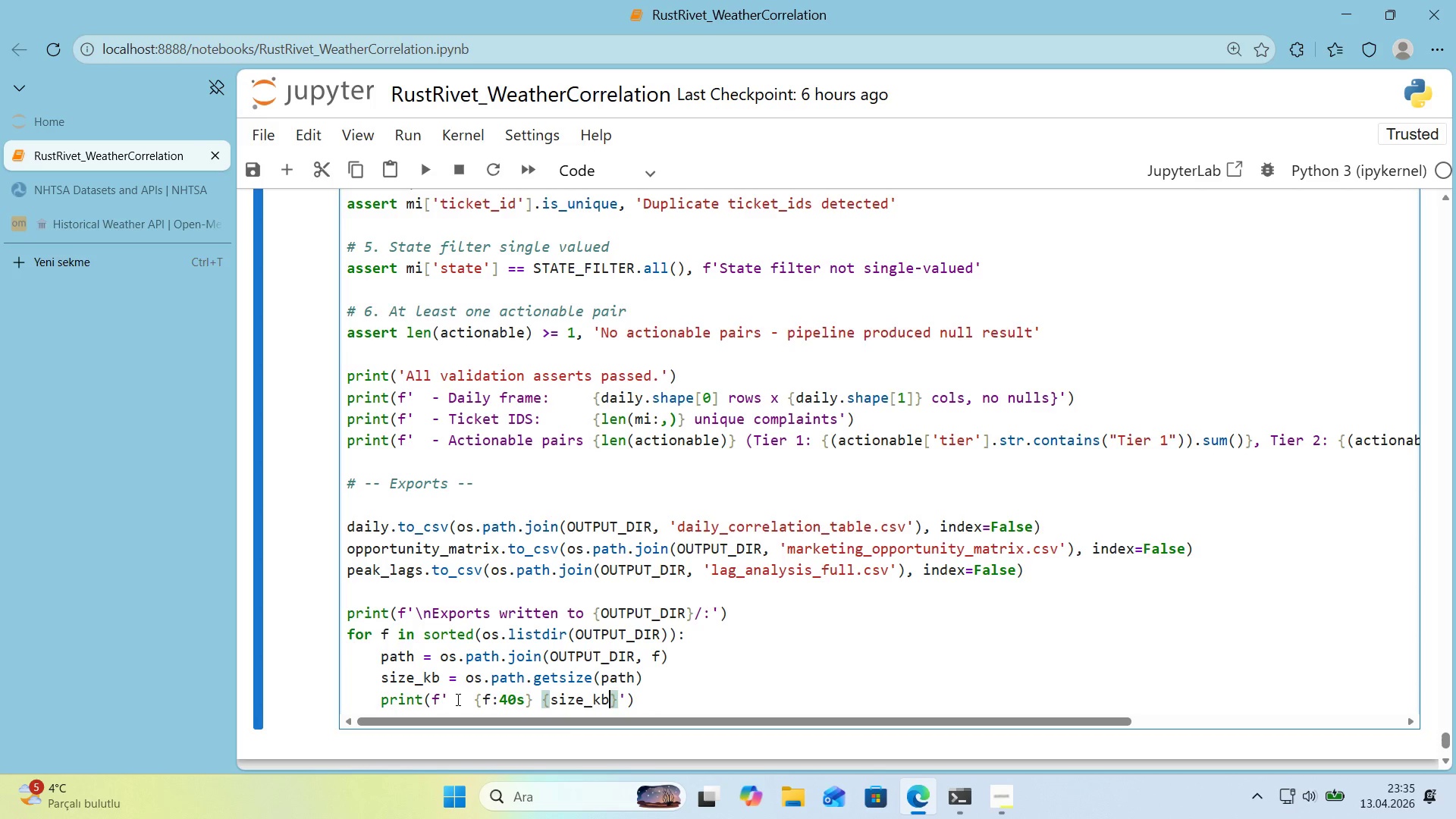 
key(ArrowRight)
 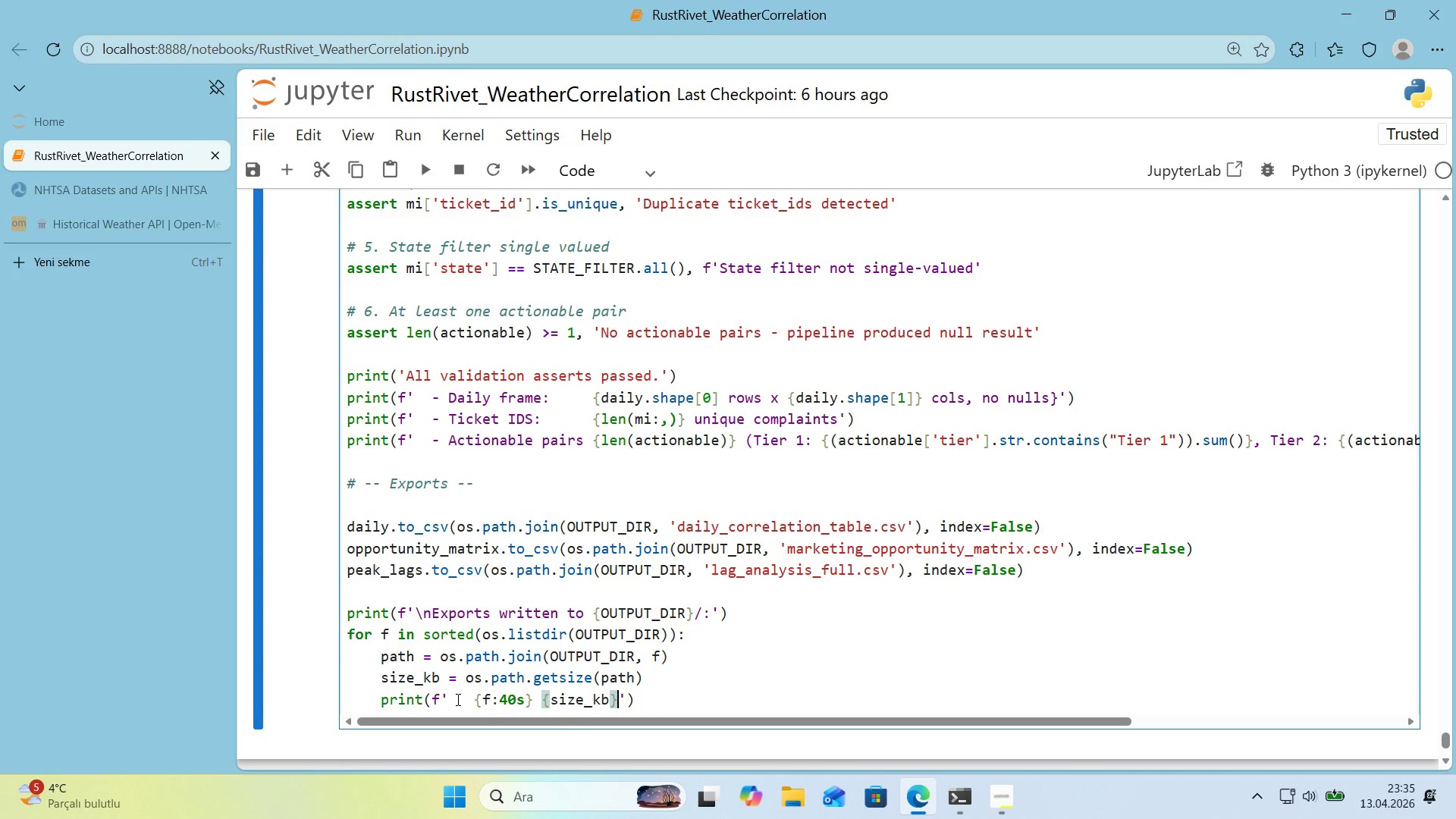 
key(ArrowLeft)
 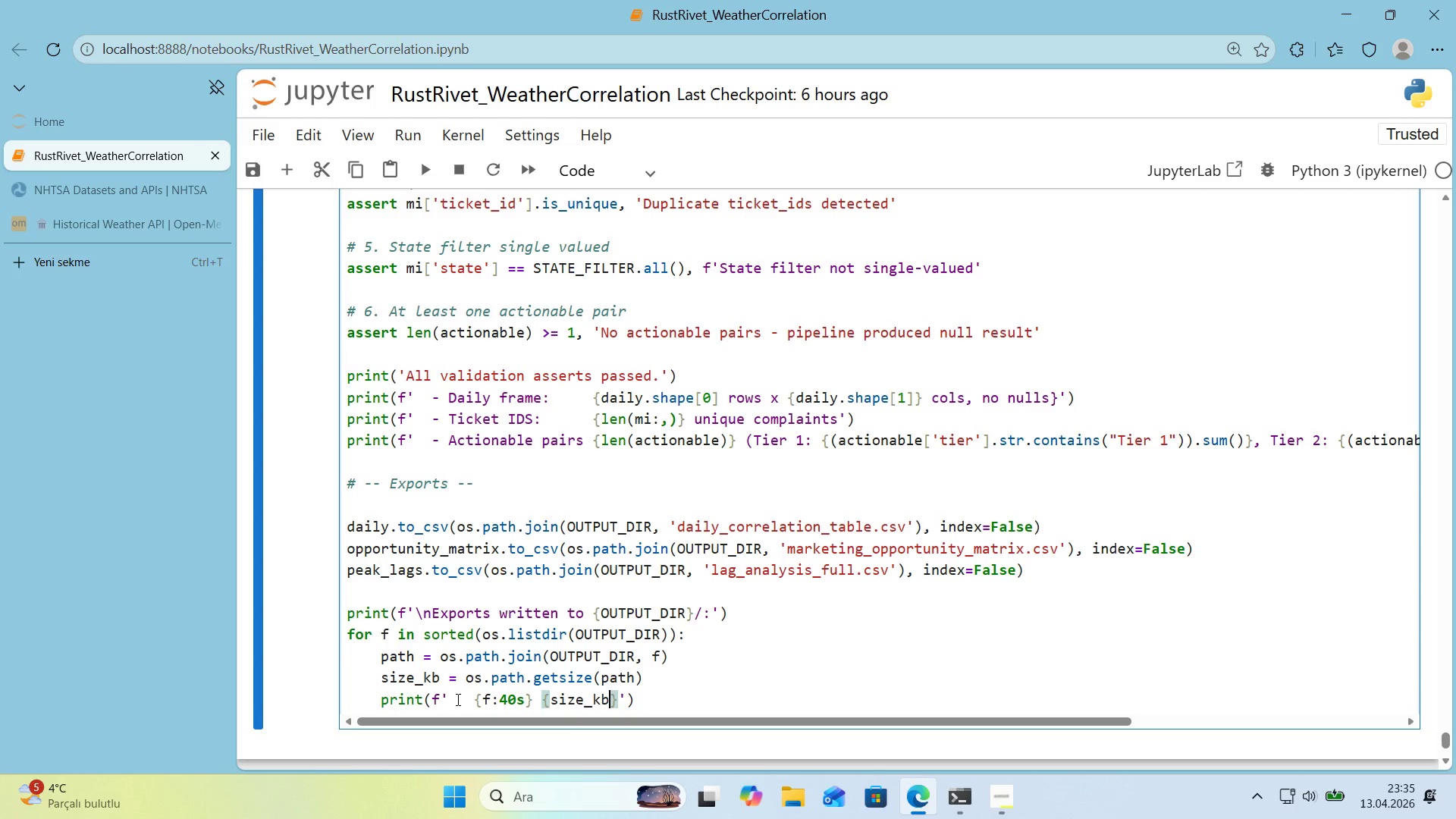 
type(>[Break]8.1f)
 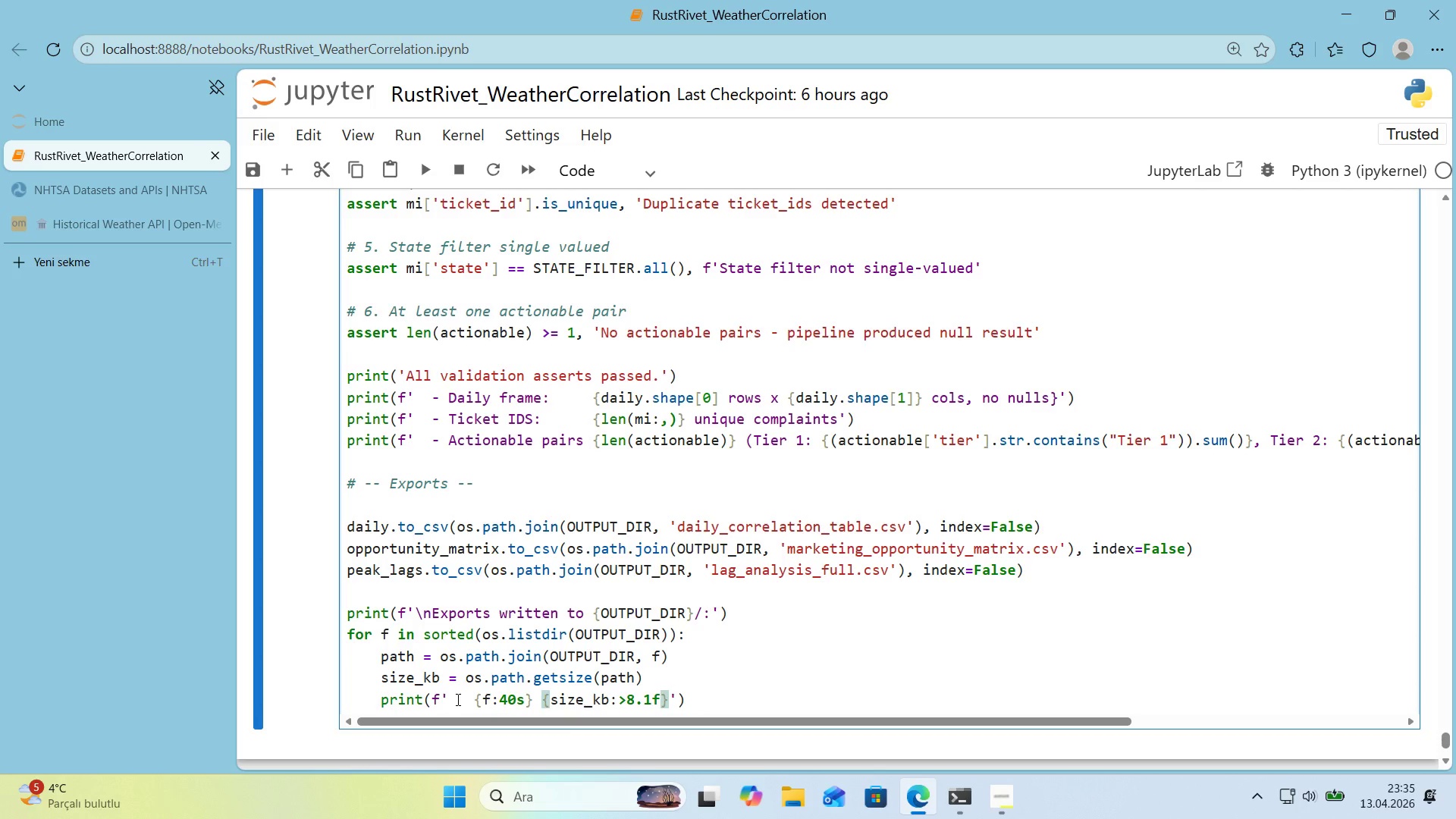 
key(ArrowRight)
 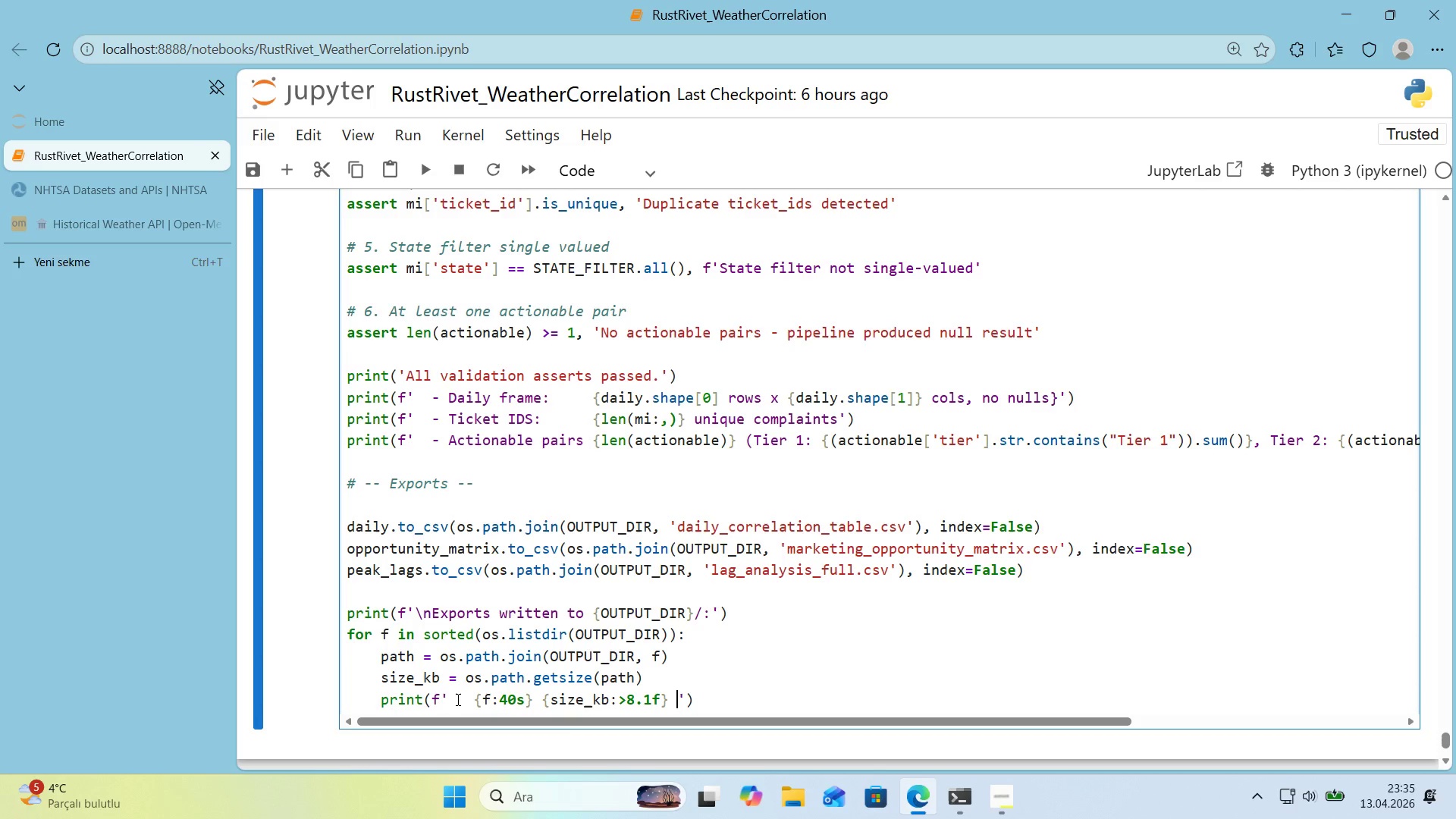 
type( JB)
key(Backspace)
key(Backspace)
type(KB)
 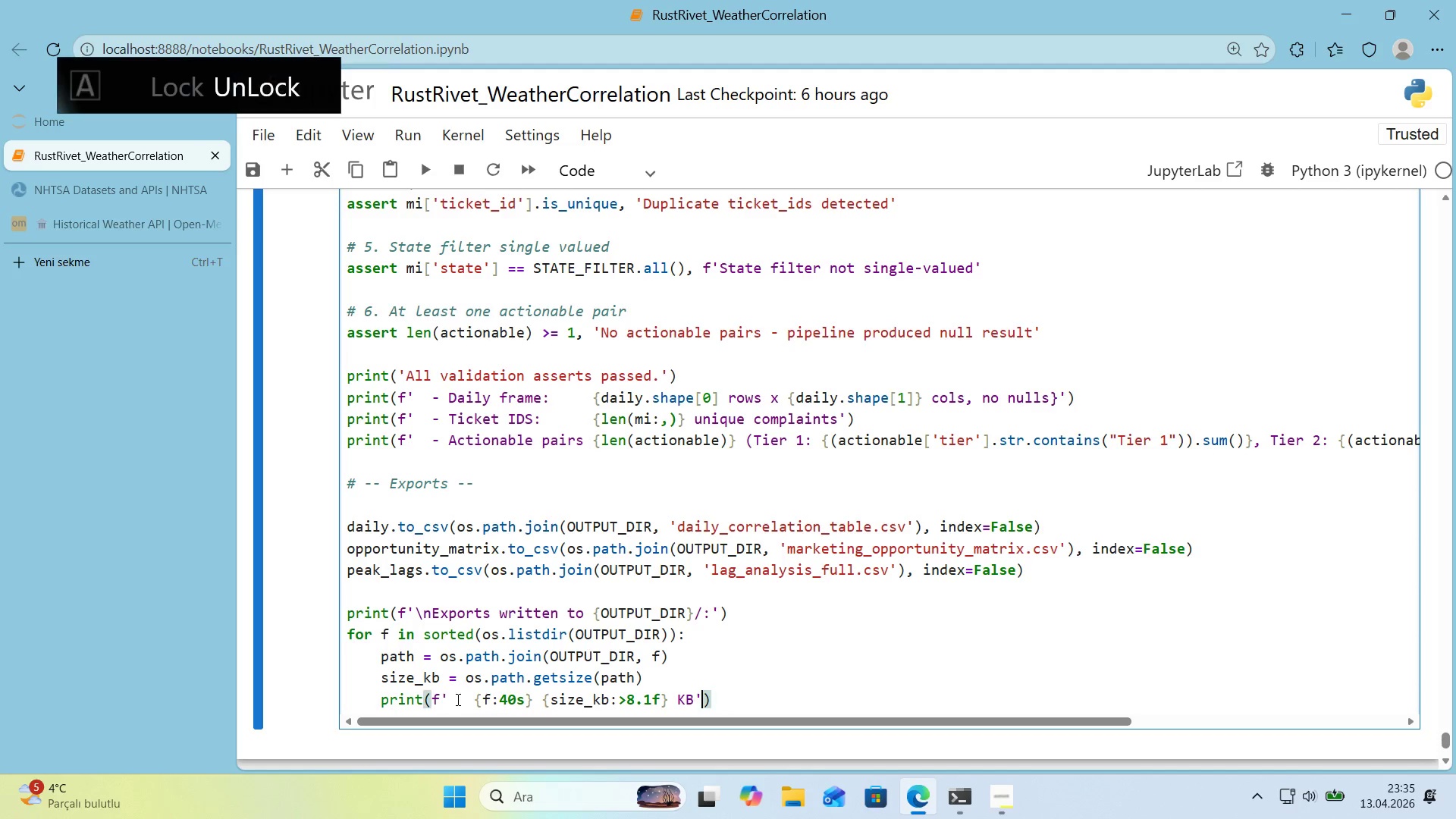 
key(ArrowRight)
 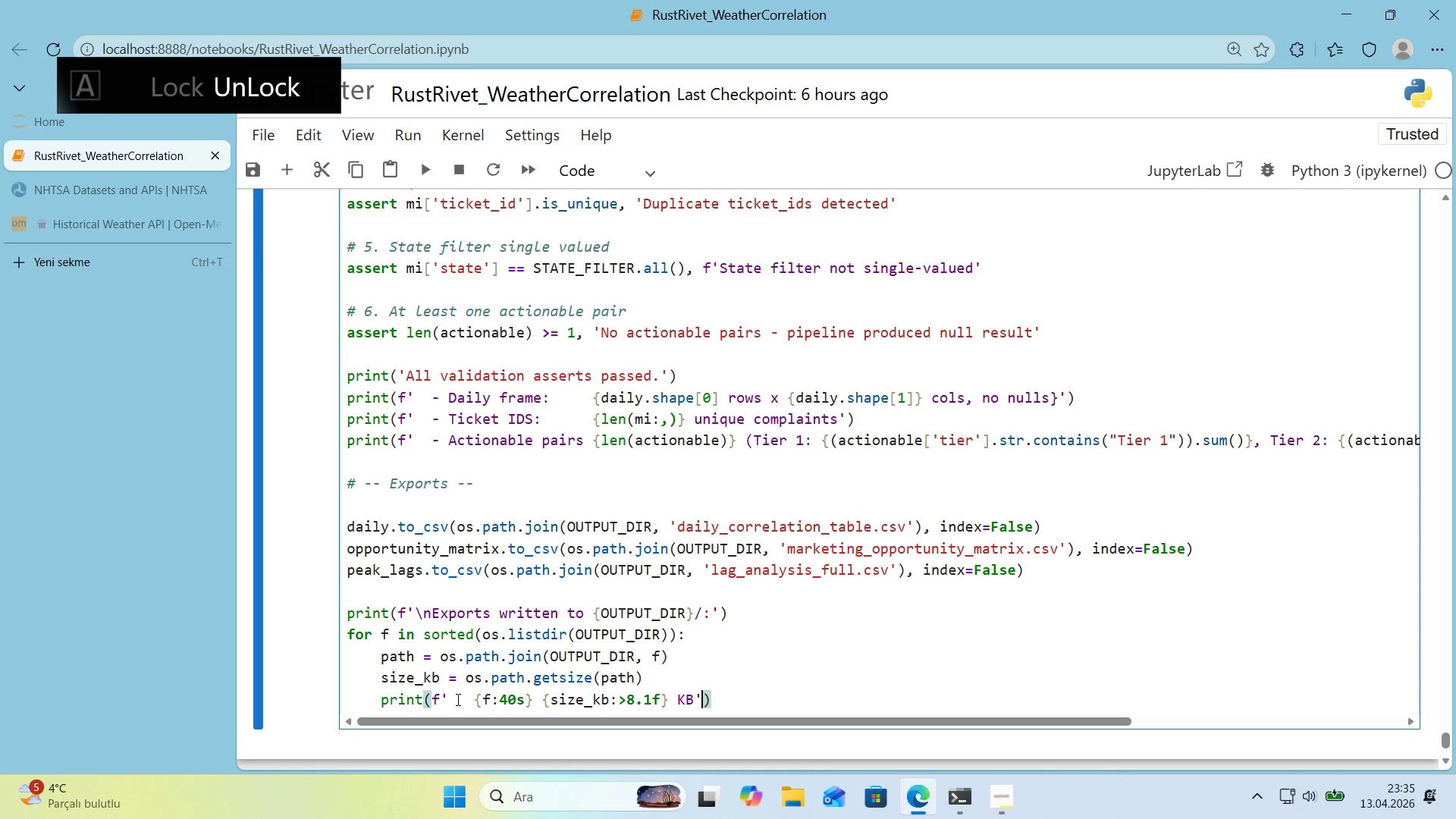 
key(ArrowRight)
 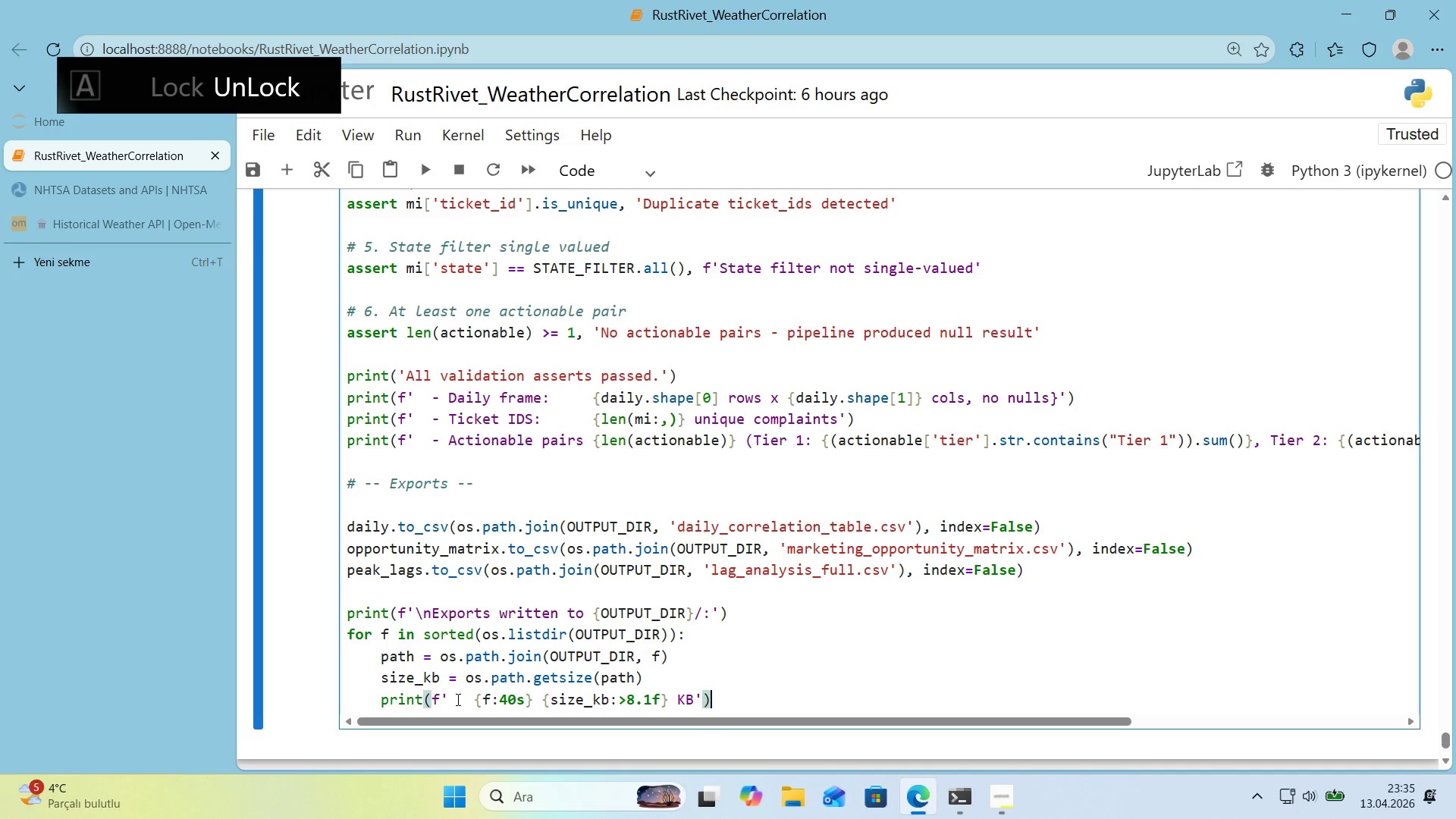 
key(Enter)
 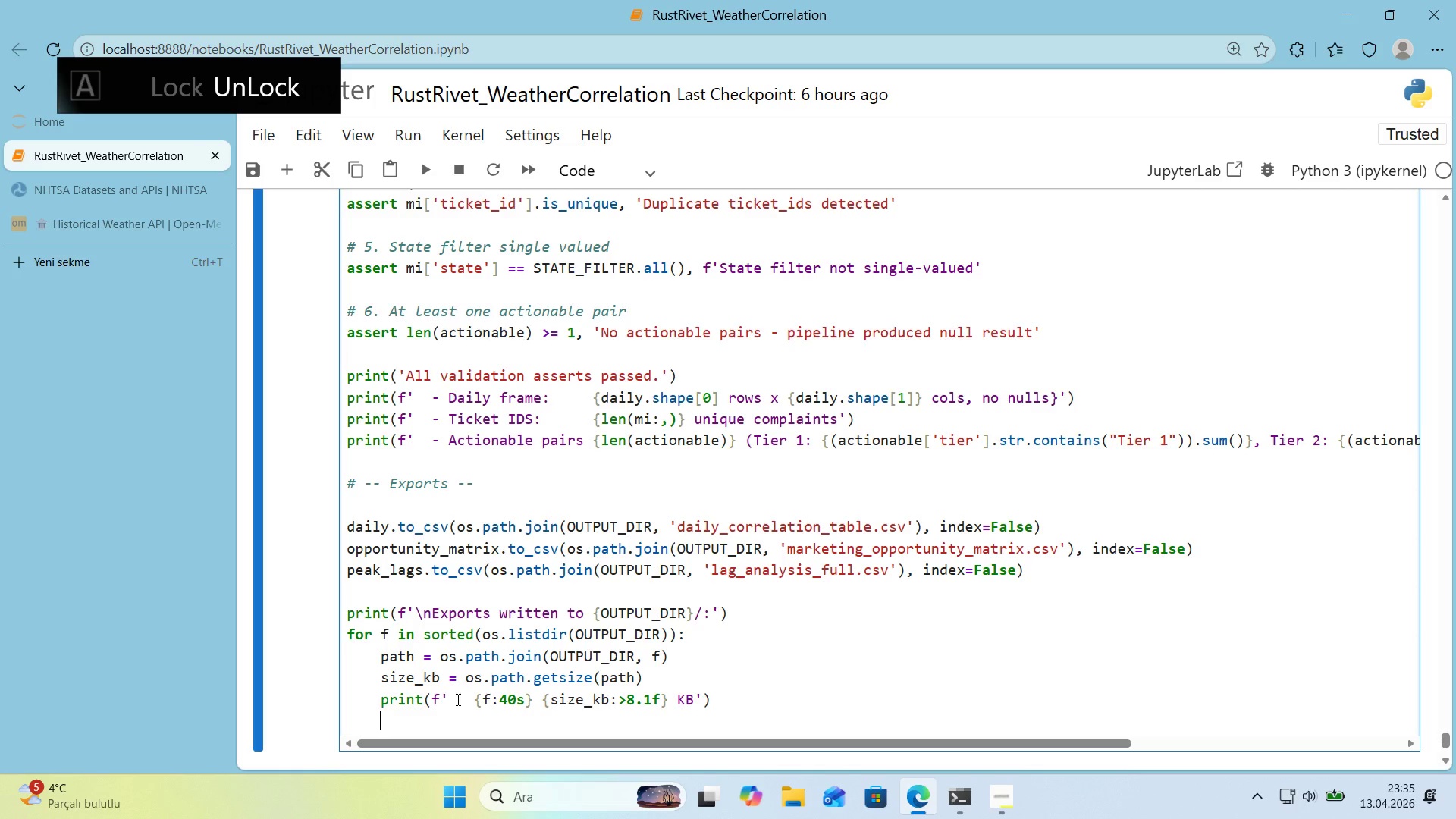 
key(Enter)
 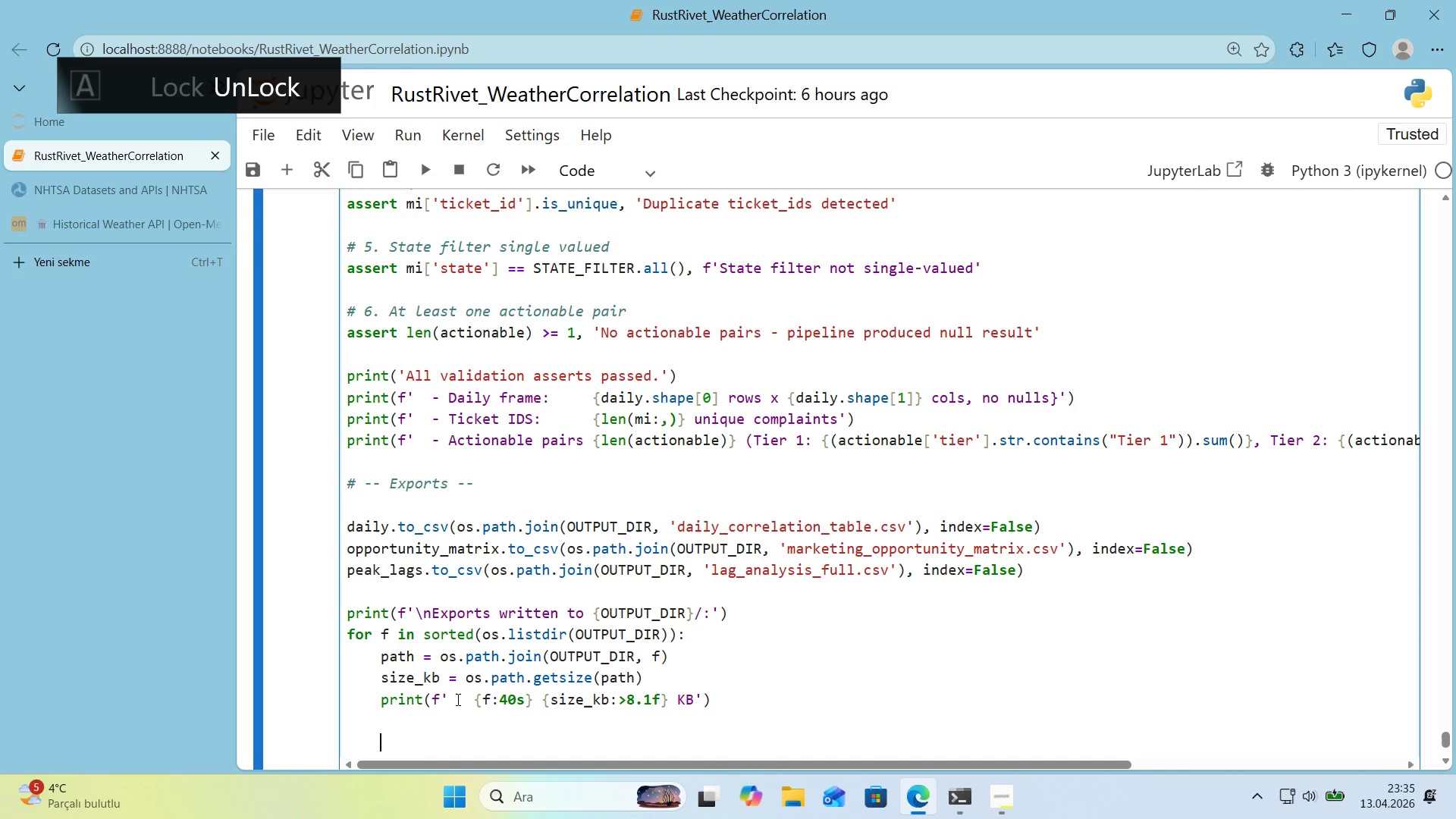 
key(Control+ControlLeft)
 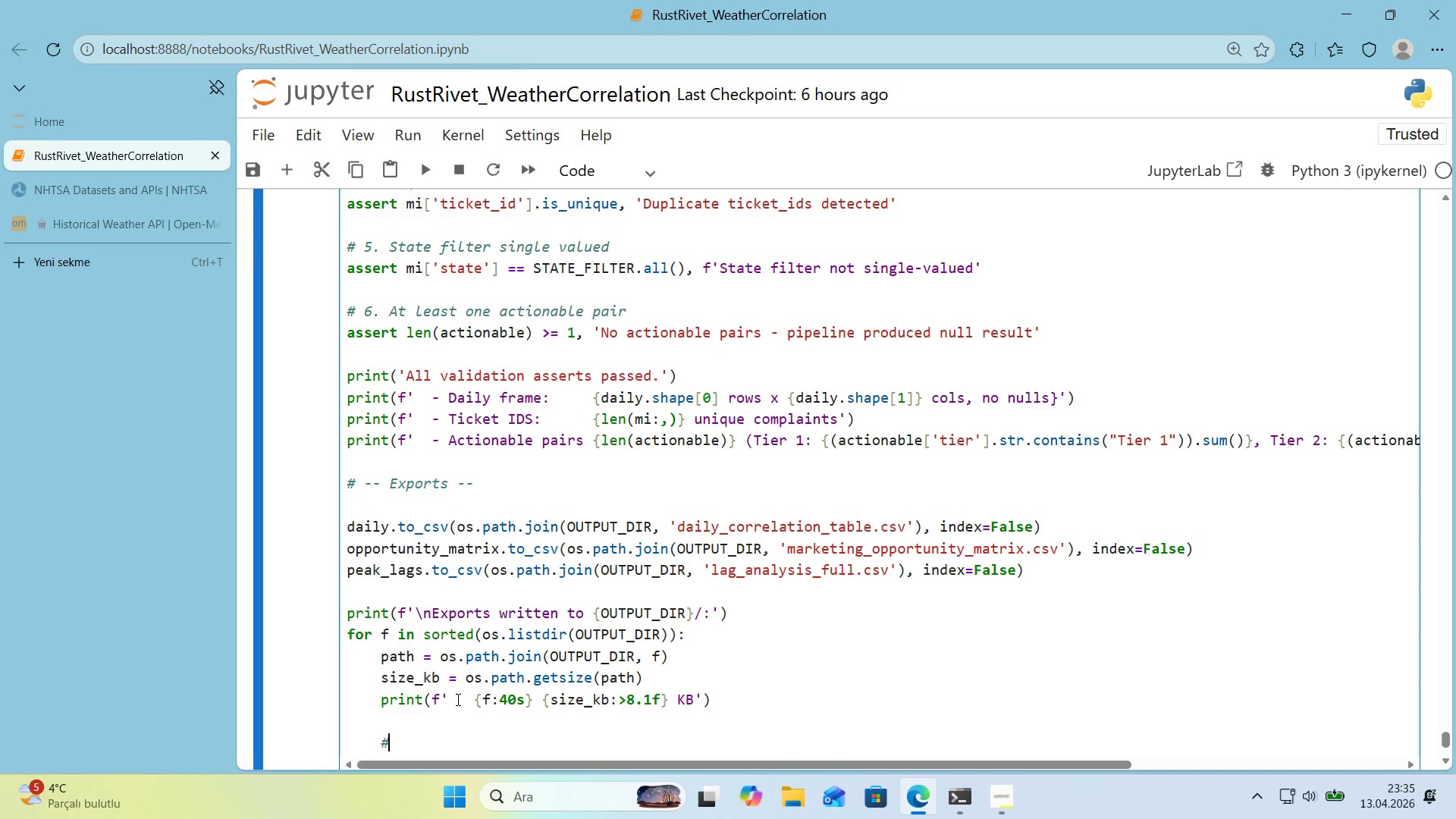 
key(Alt+Control+AltRight)
 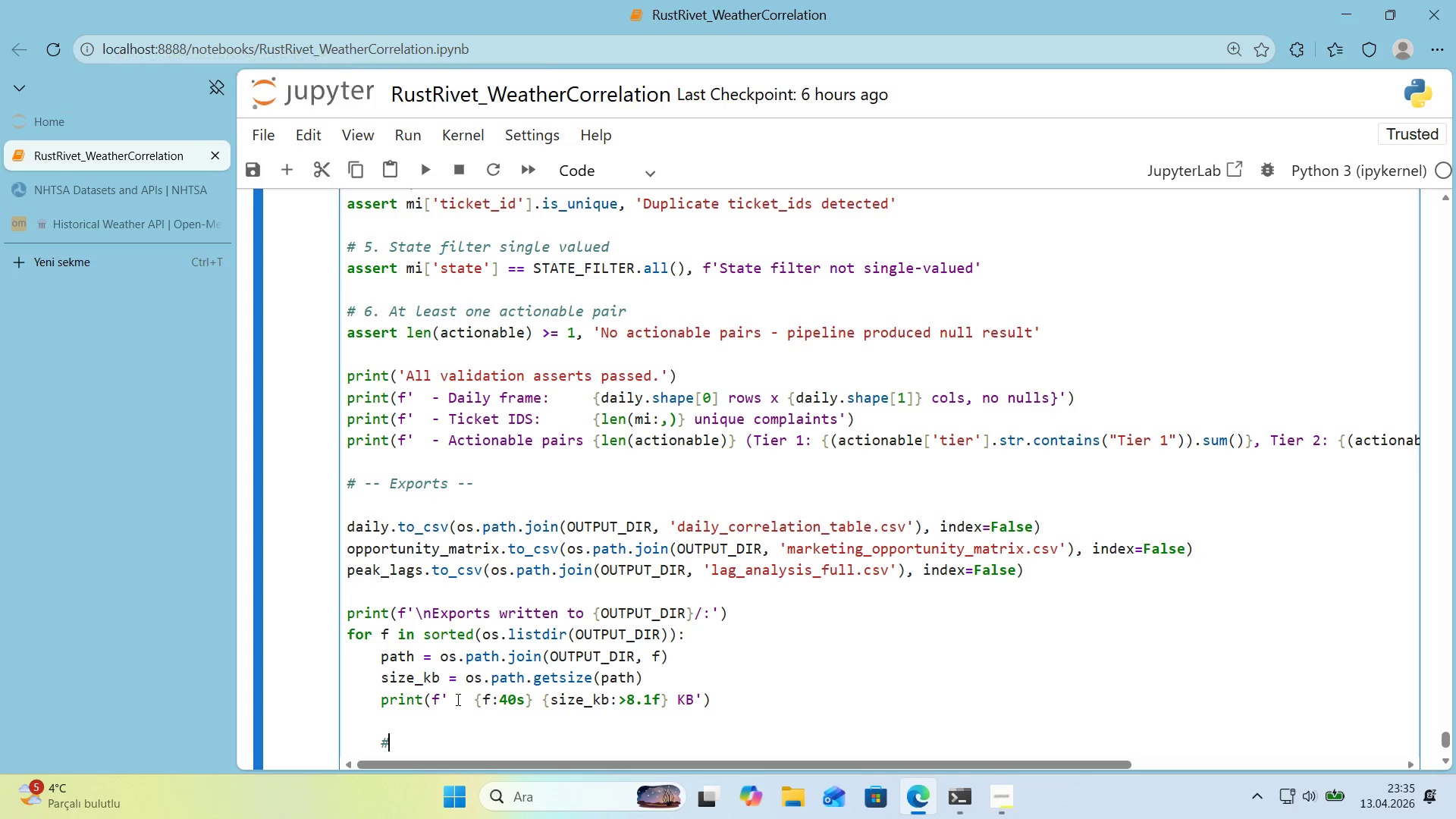 
key(Alt+Control+3)
 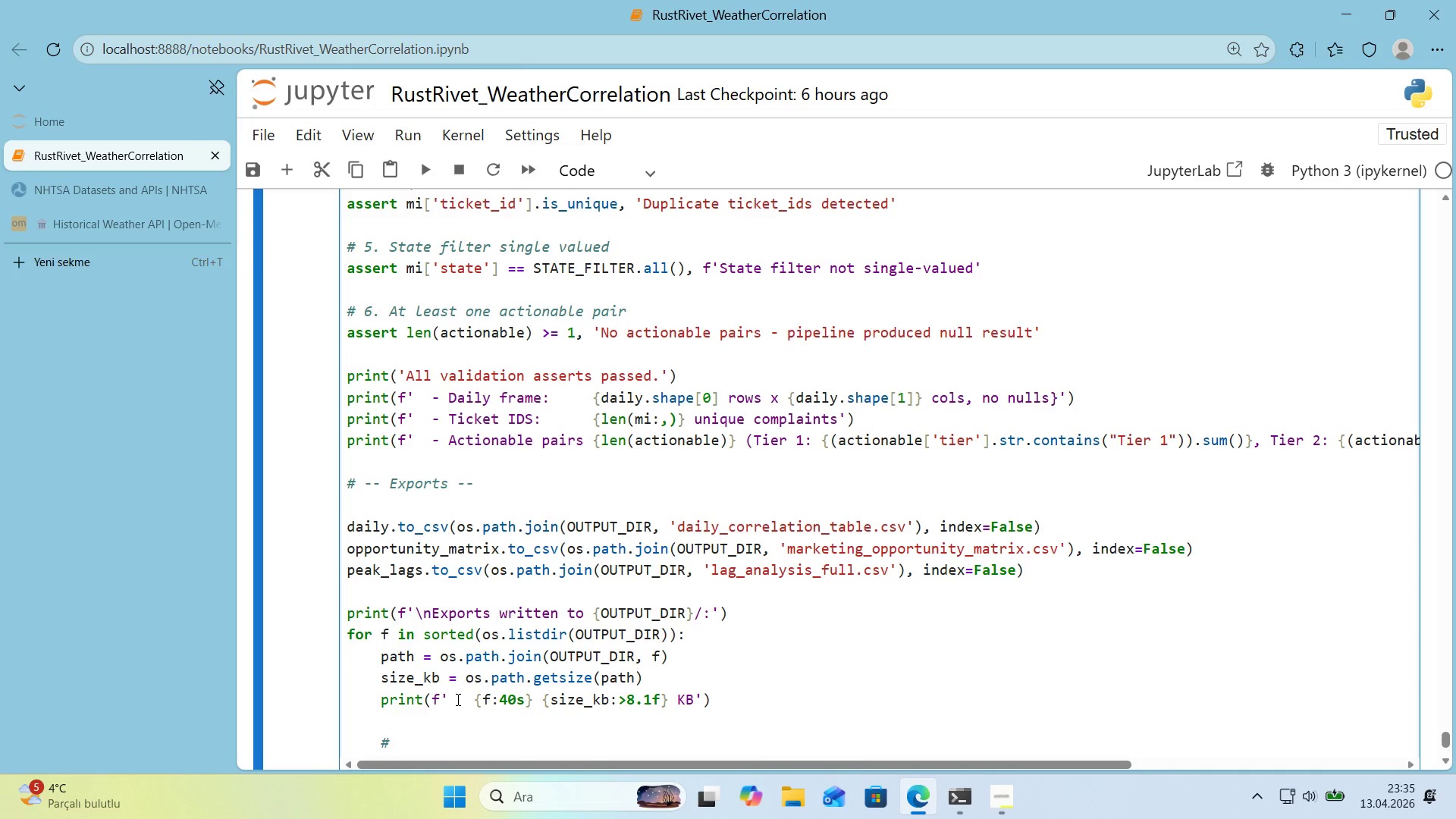 
key(Backspace)
 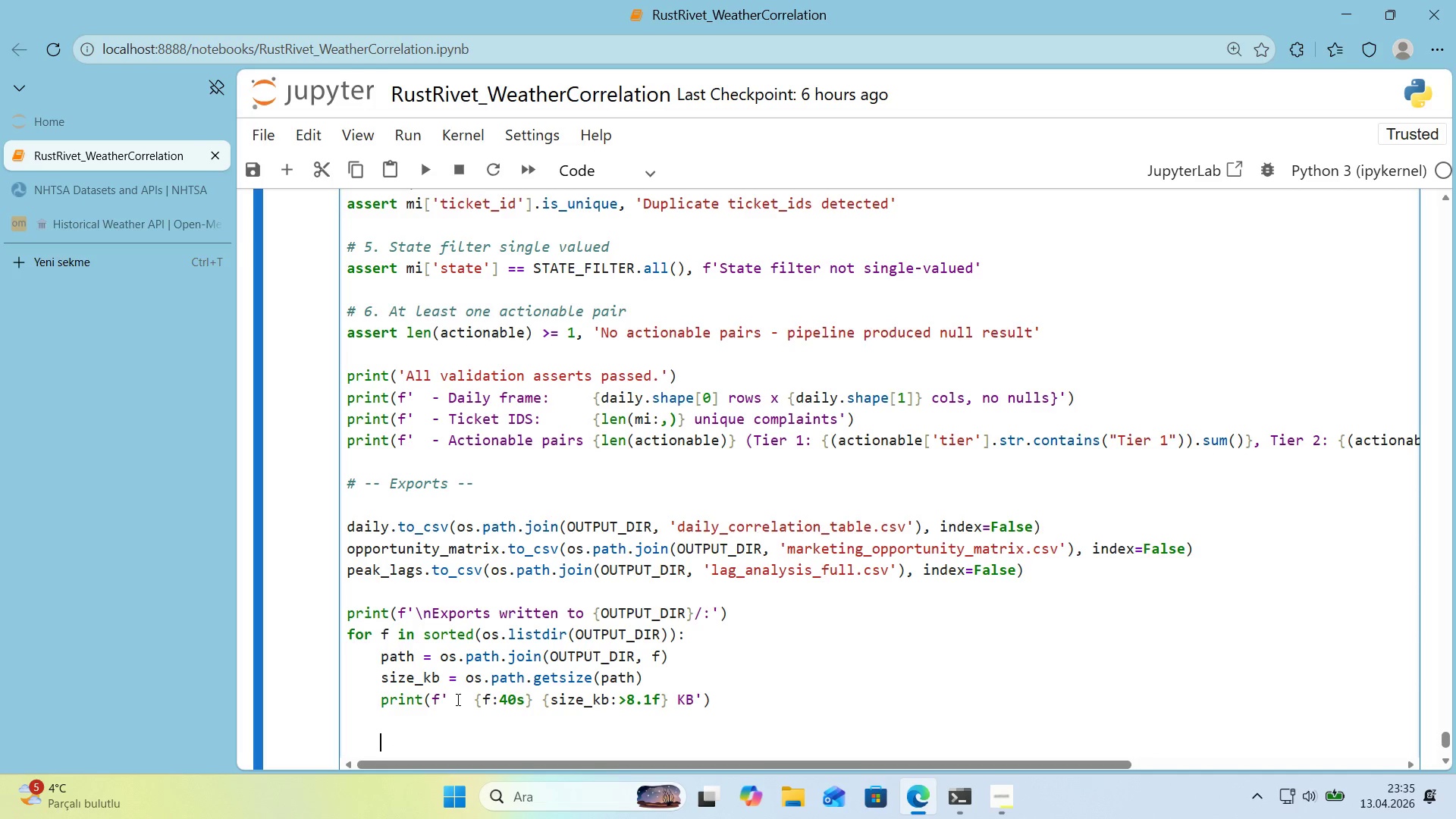 
key(Backspace)
 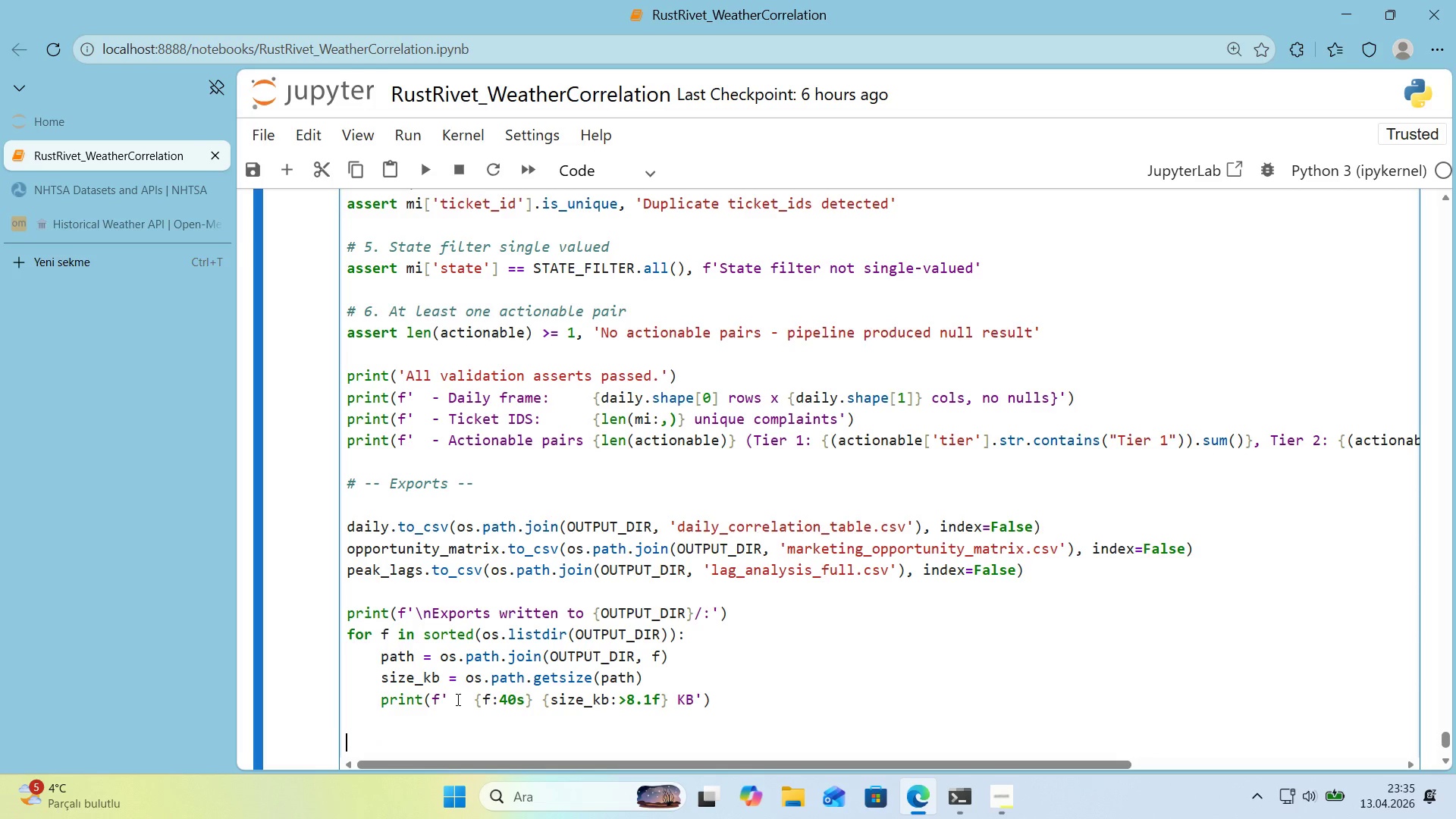 
key(Backspace)
 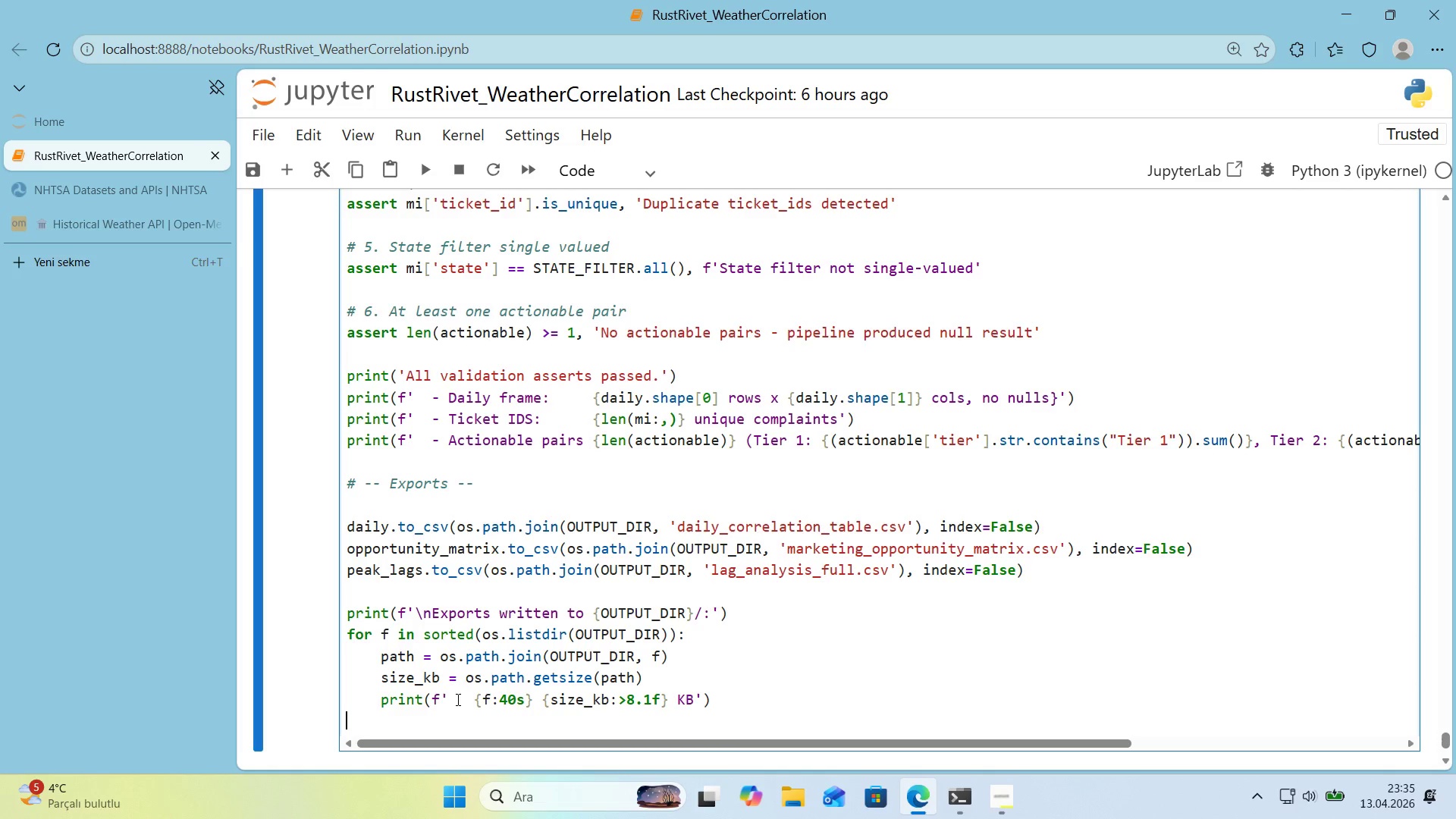 
key(Enter)
 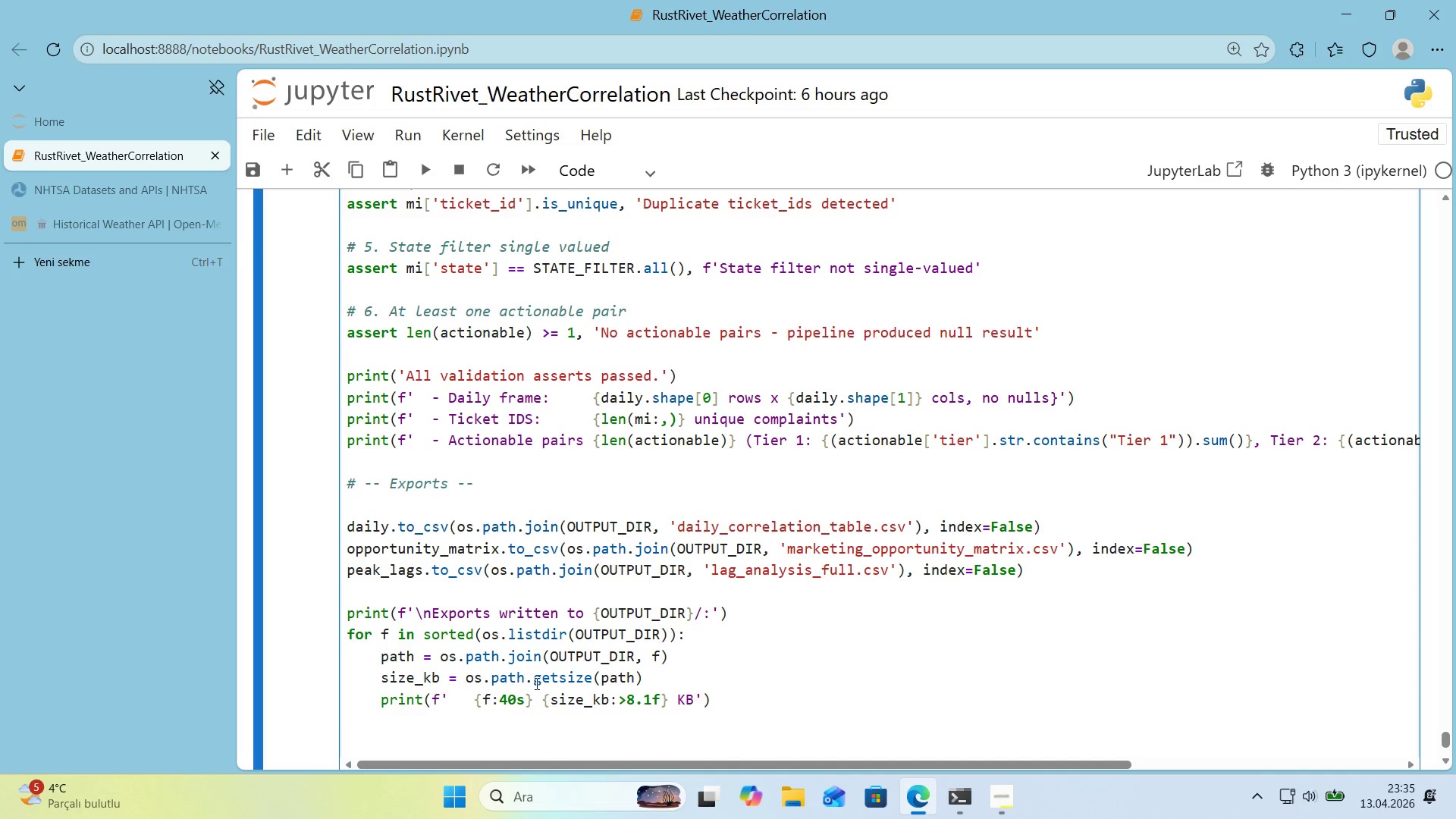 
scroll: coordinate [532, 679], scroll_direction: down, amount: 1.0
 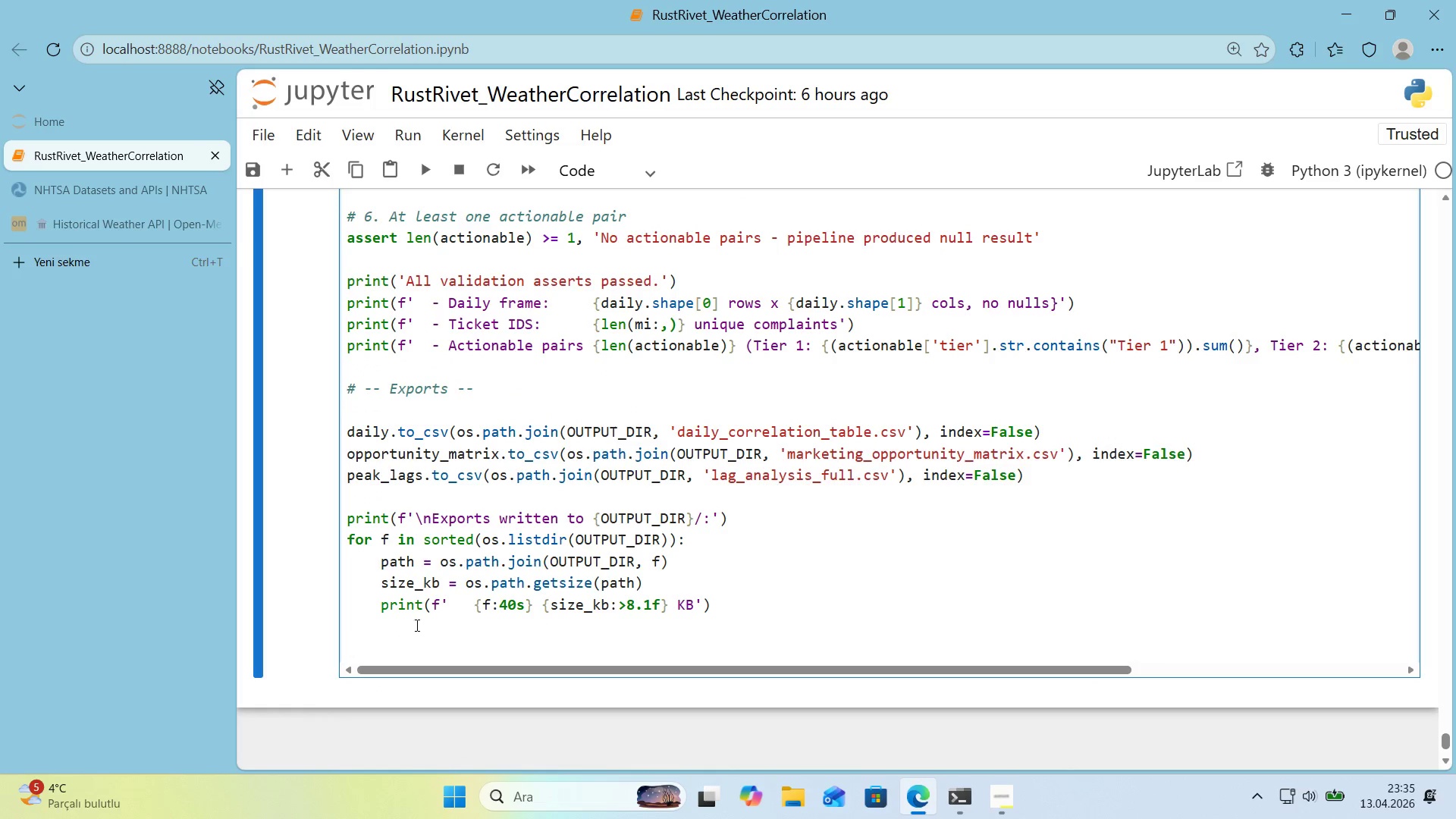 
key(Alt+Control+3)
 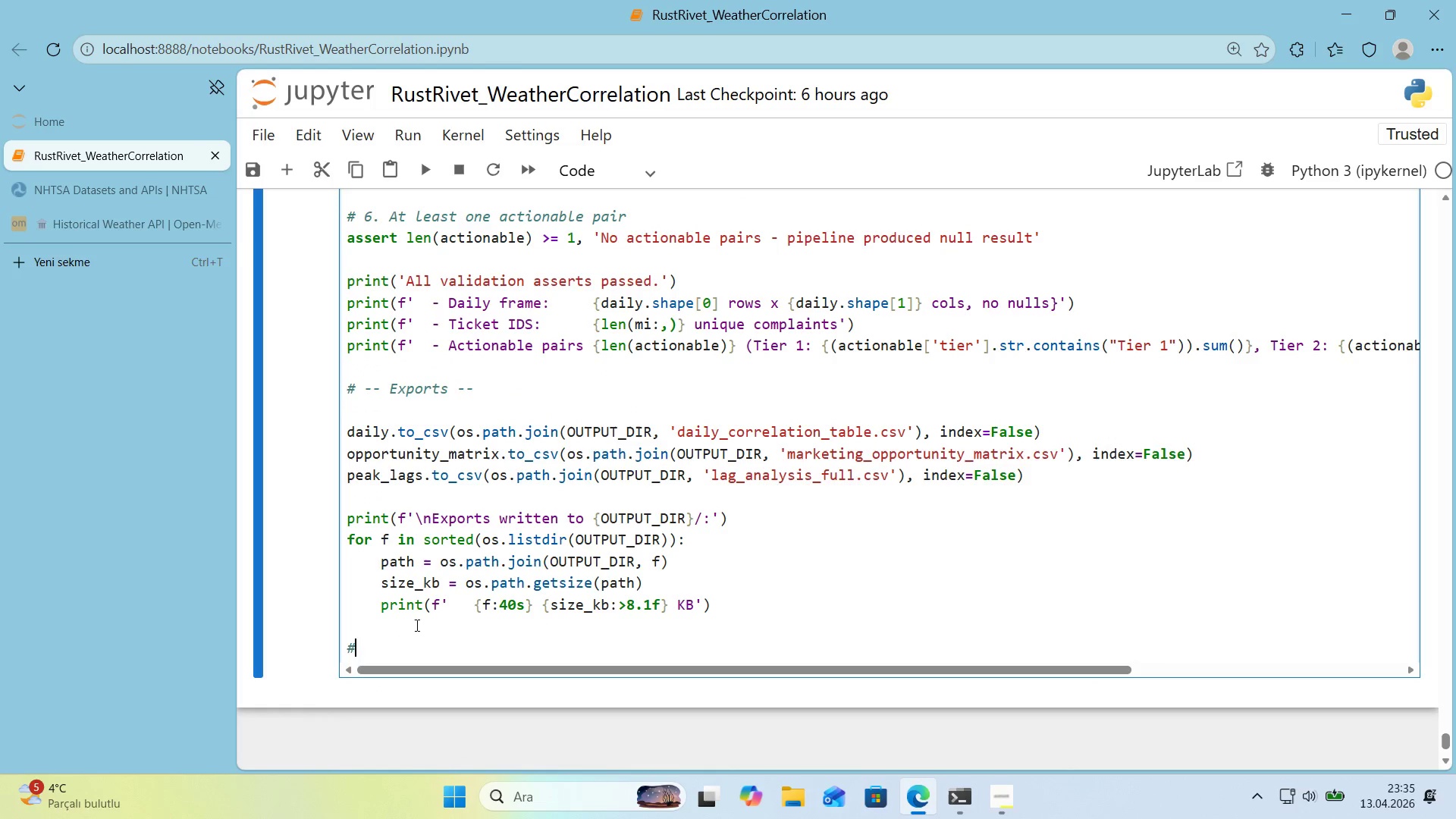 
type( Re-read checks)
key(Backspace)
 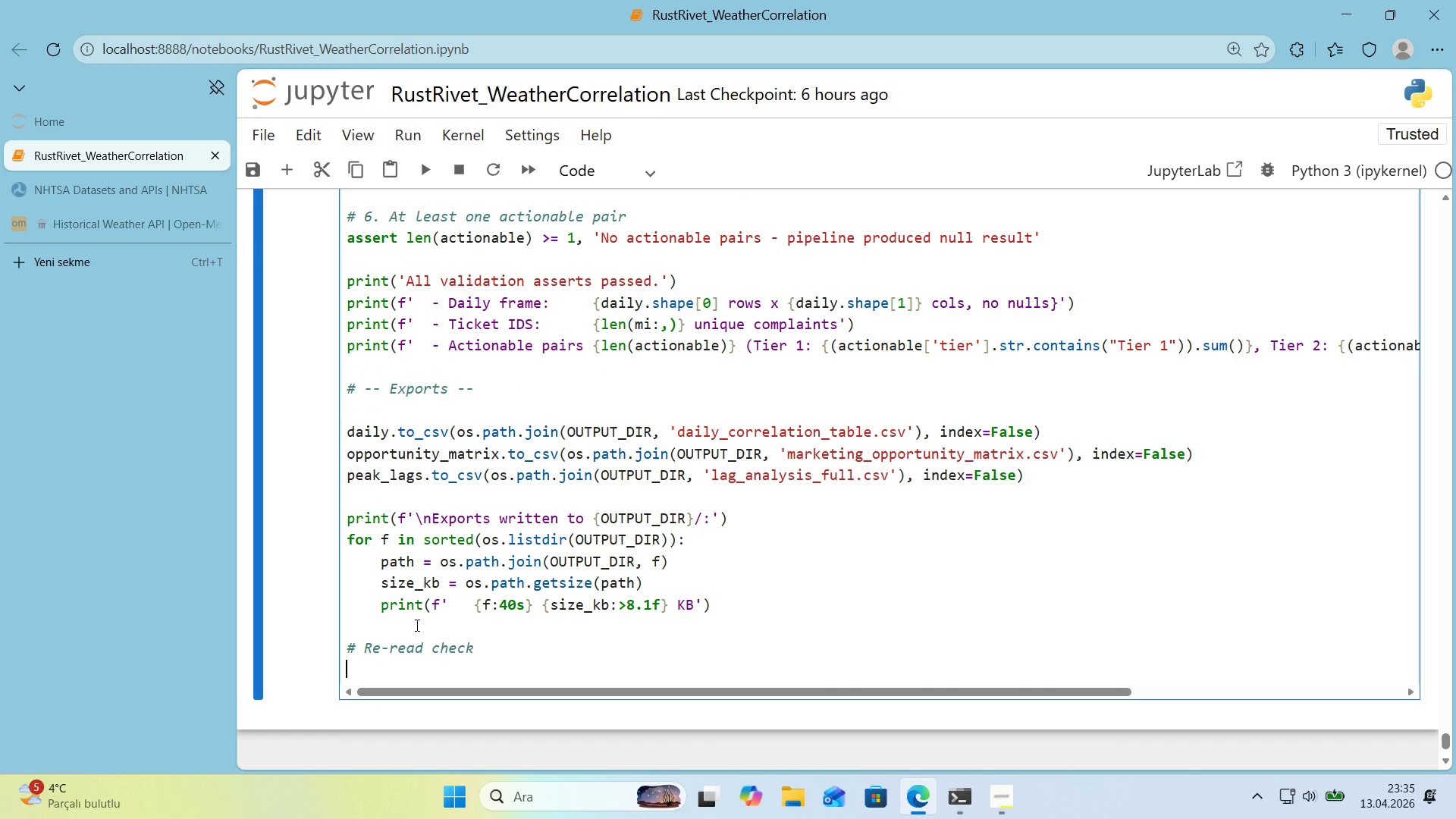 
key(Enter)
 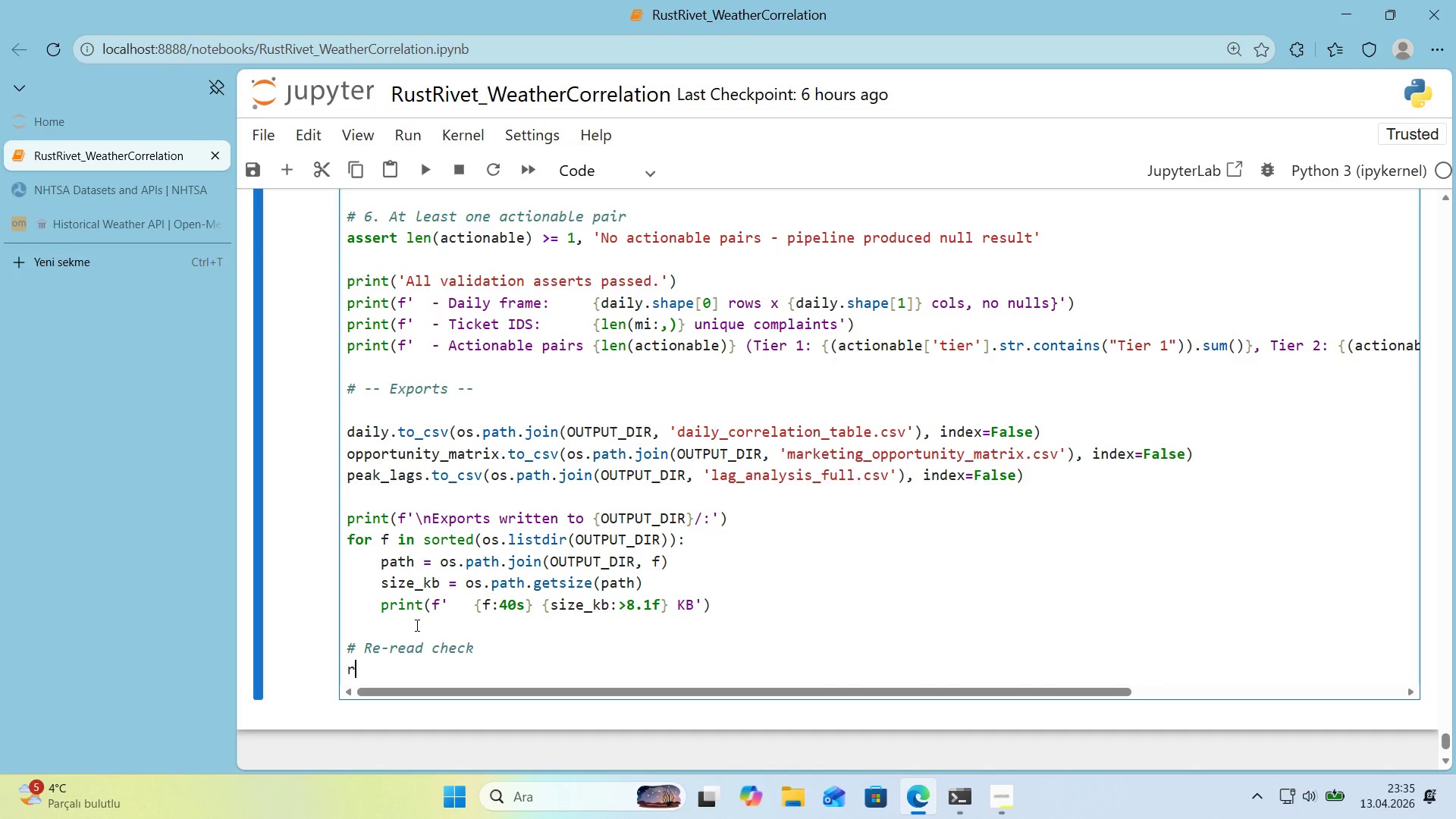 
type(re_read ) pd.read_csv*()
 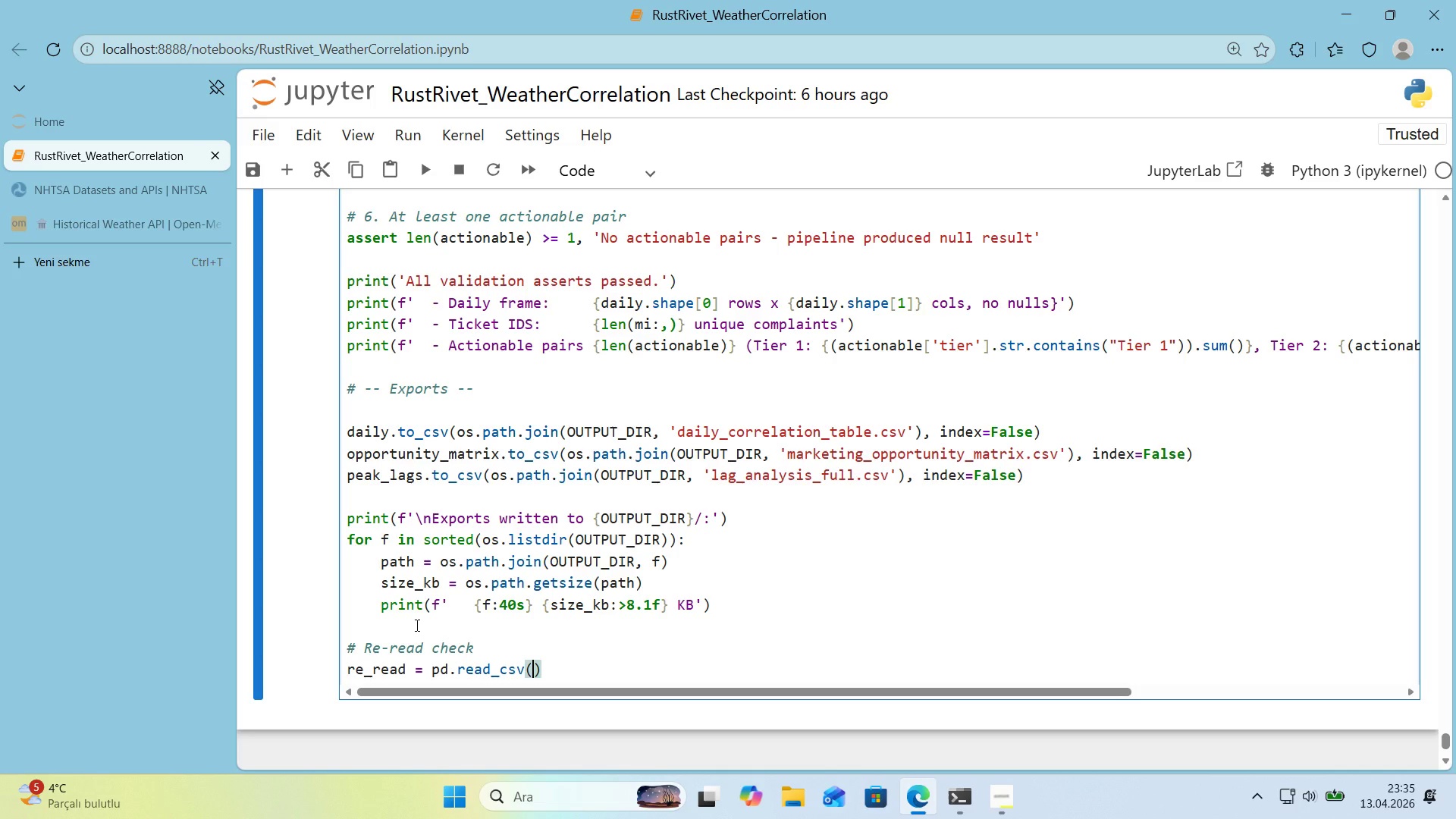 
 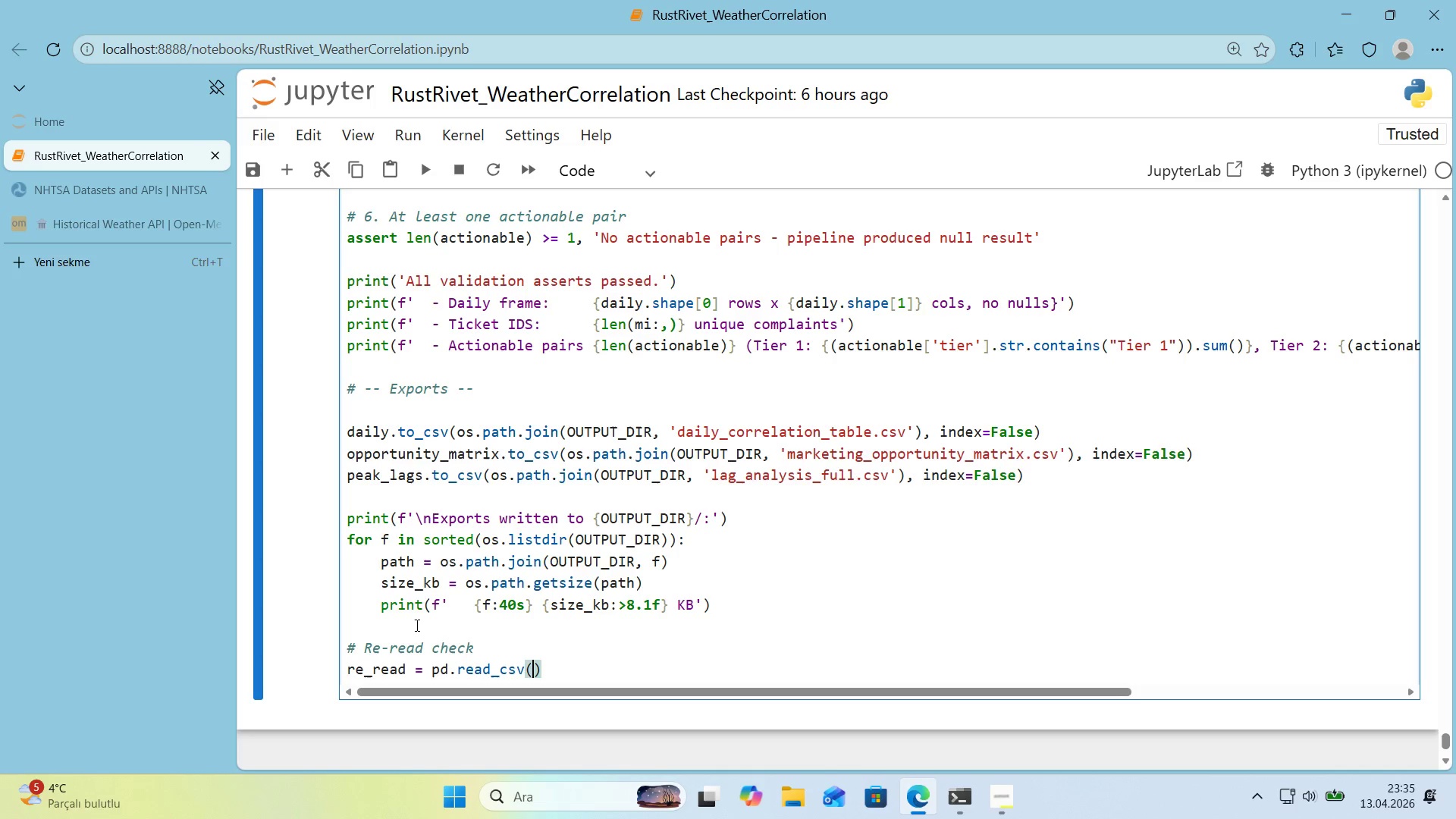 
key(ArrowLeft)
 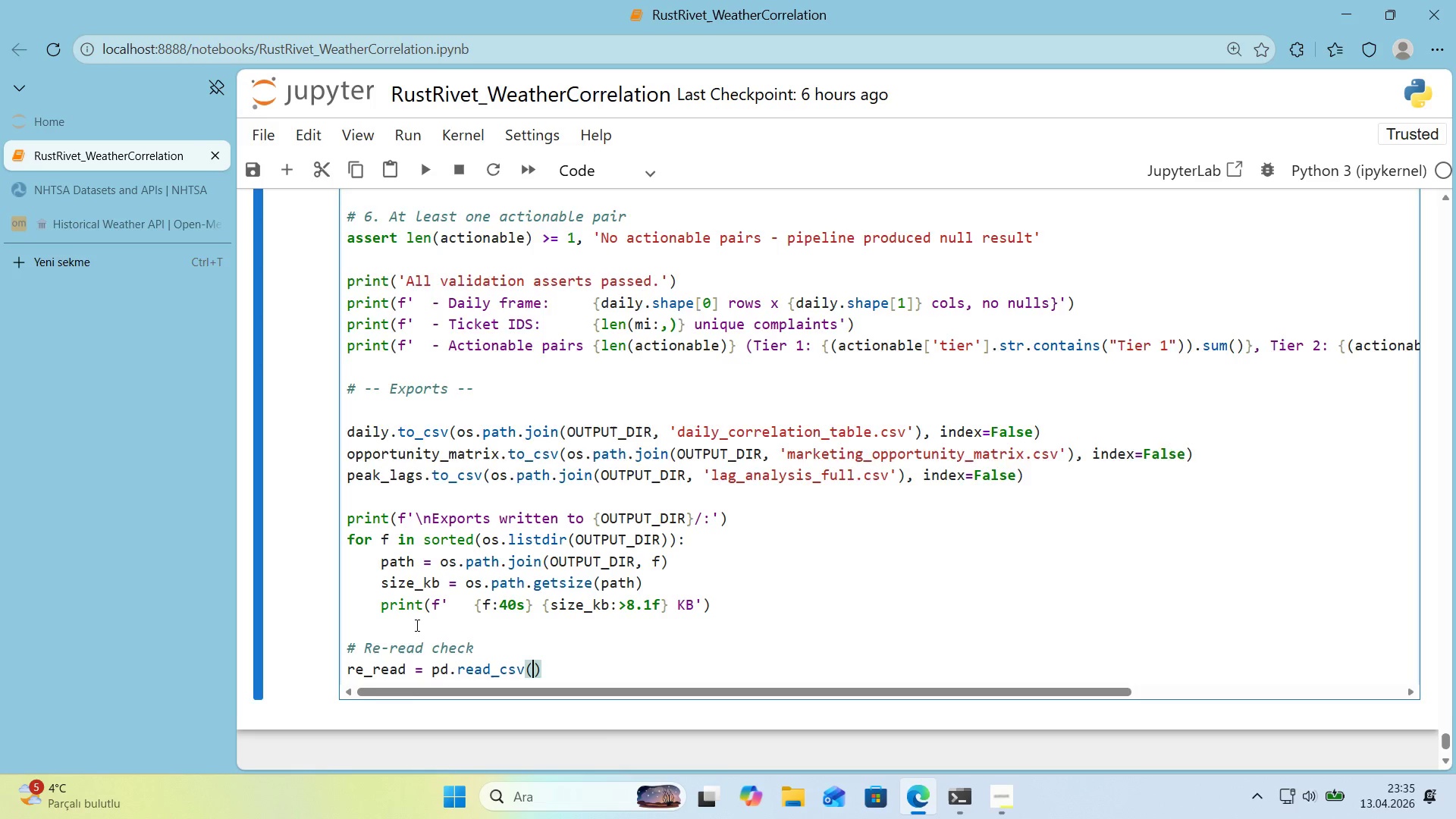 
scroll: coordinate [416, 625], scroll_direction: down, amount: 1.0
 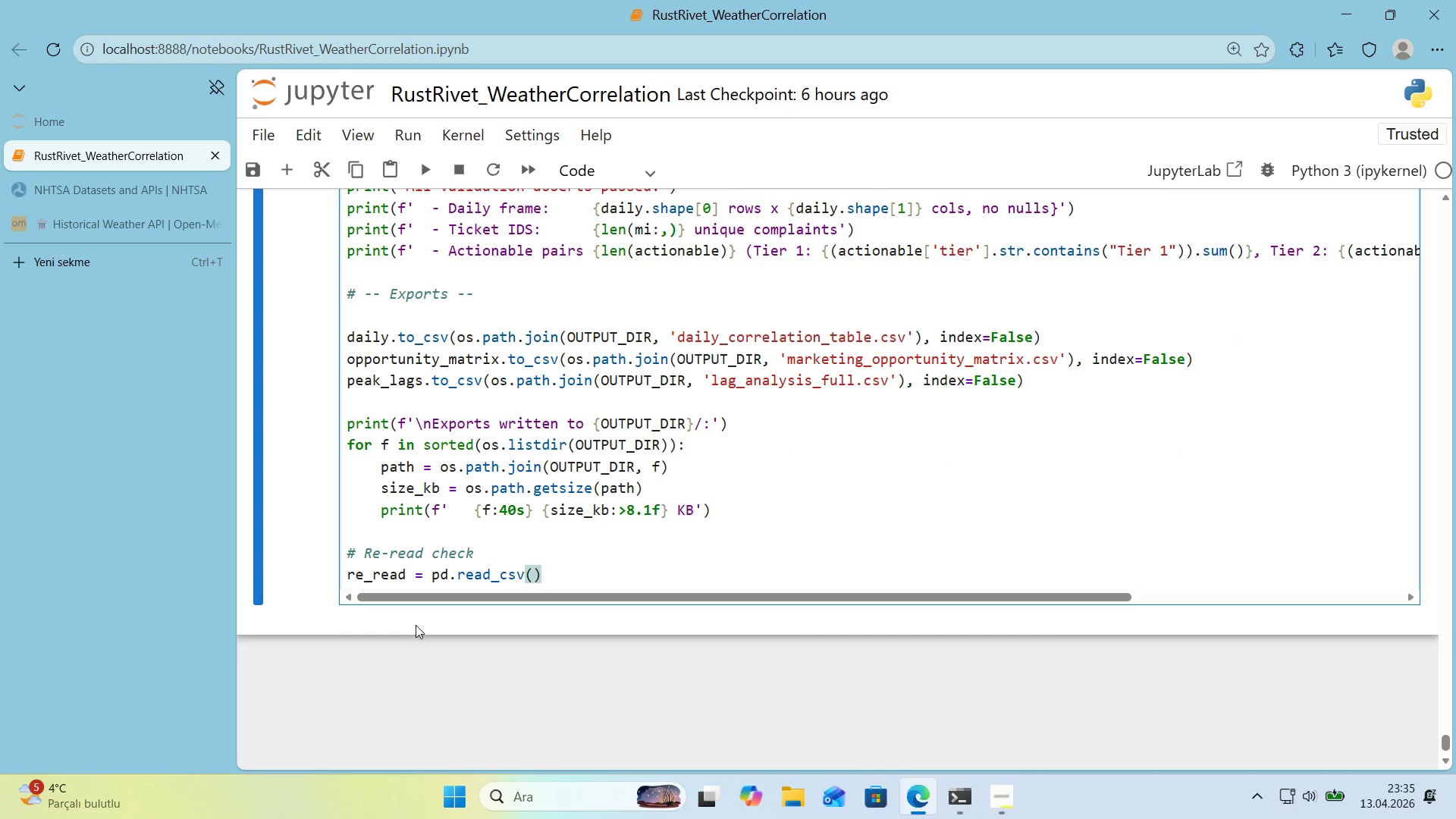 
type(os.path.jo'n)
 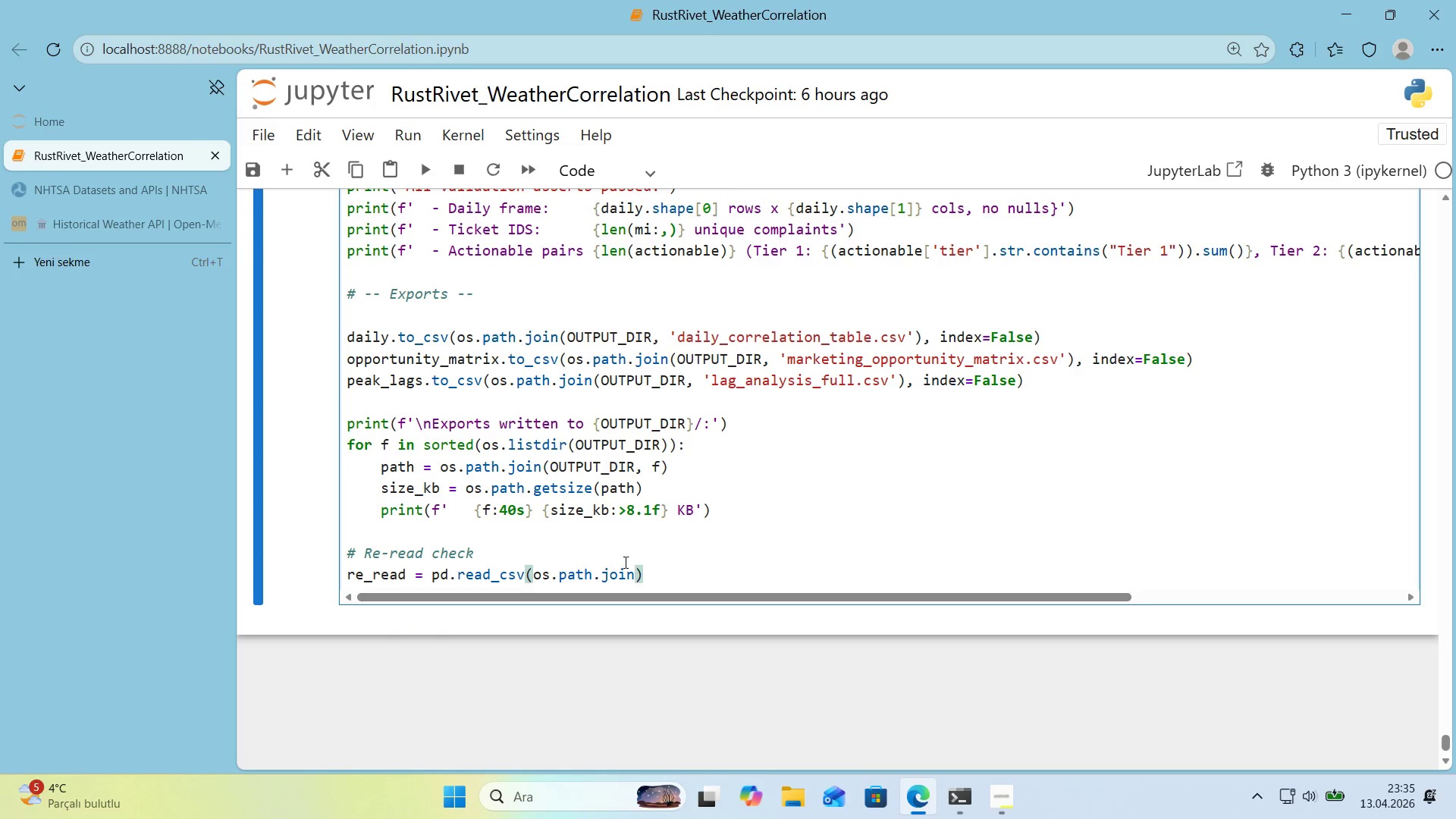 
left_click([637, 570])
 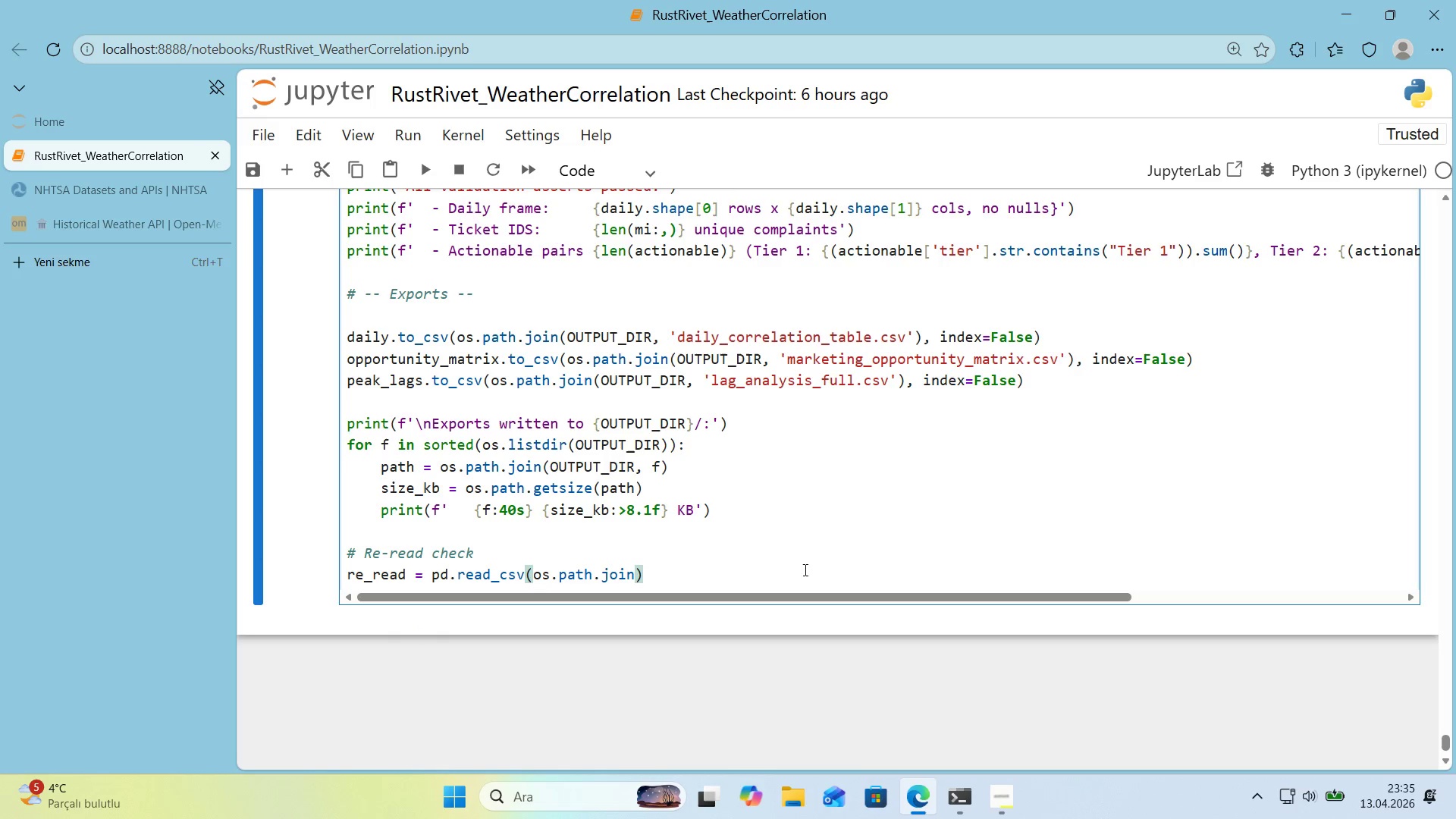 
type(*()
 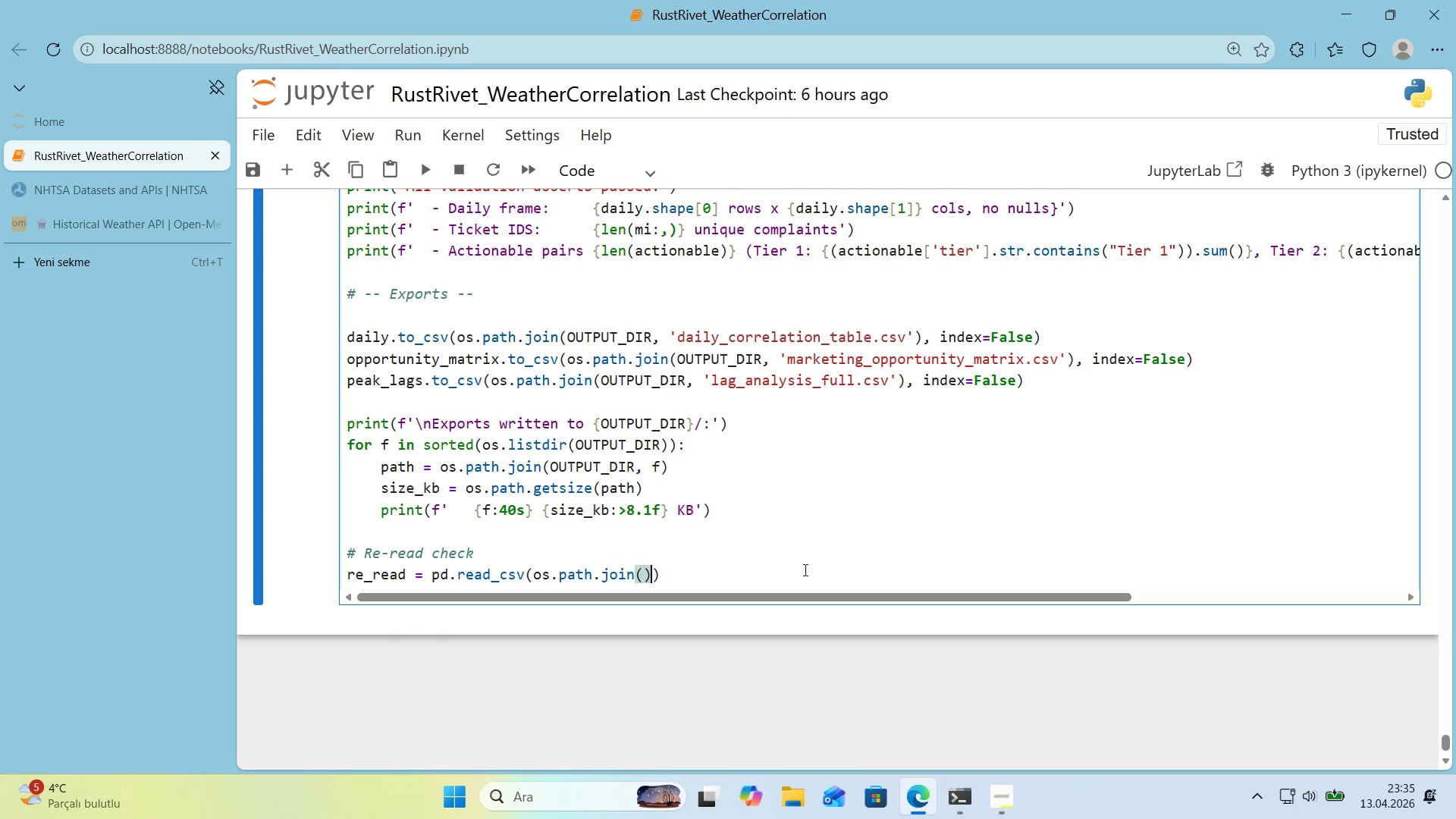 
key(ArrowLeft)
 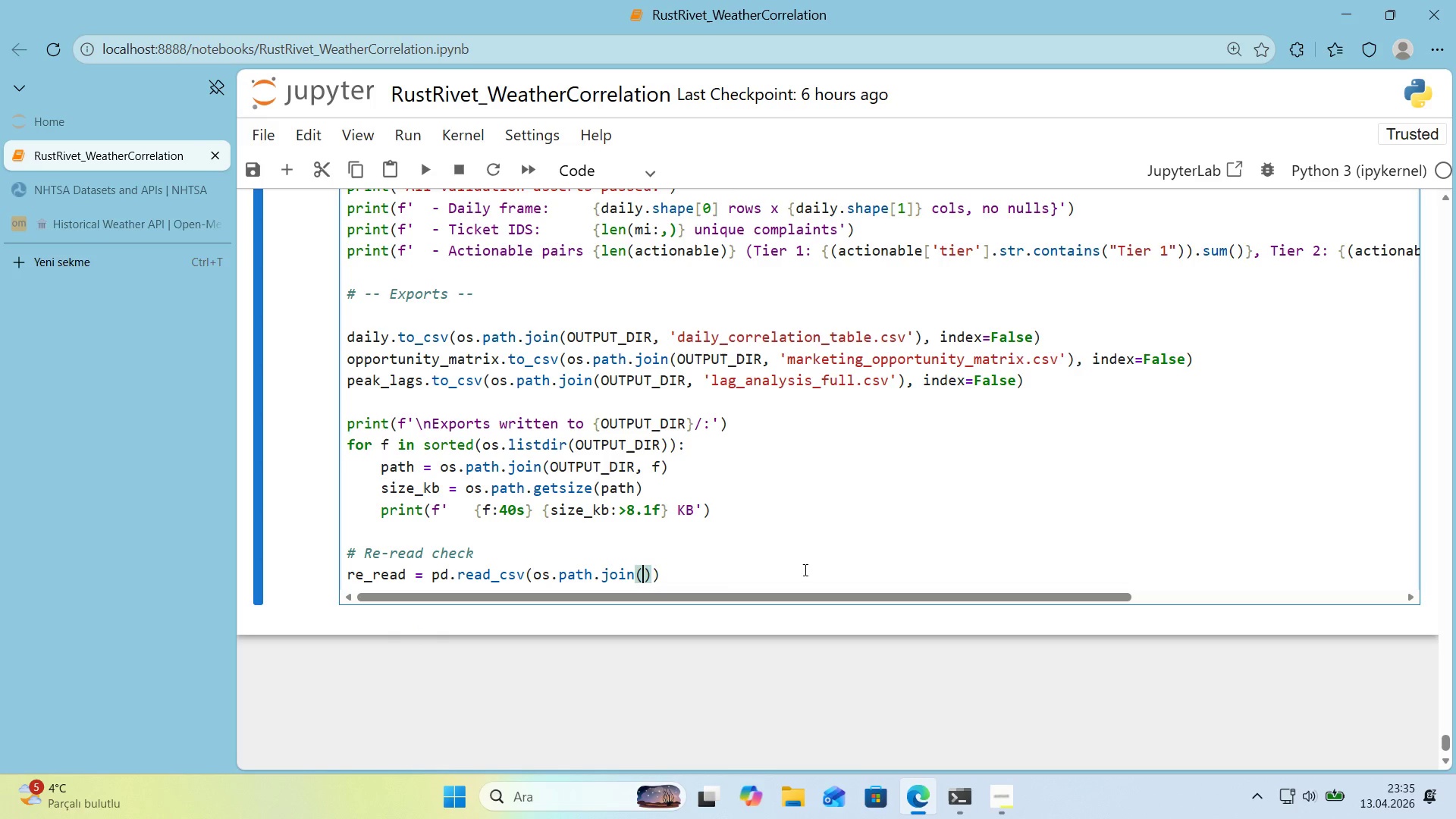 
type(OUTPUT_DIR, @@)
 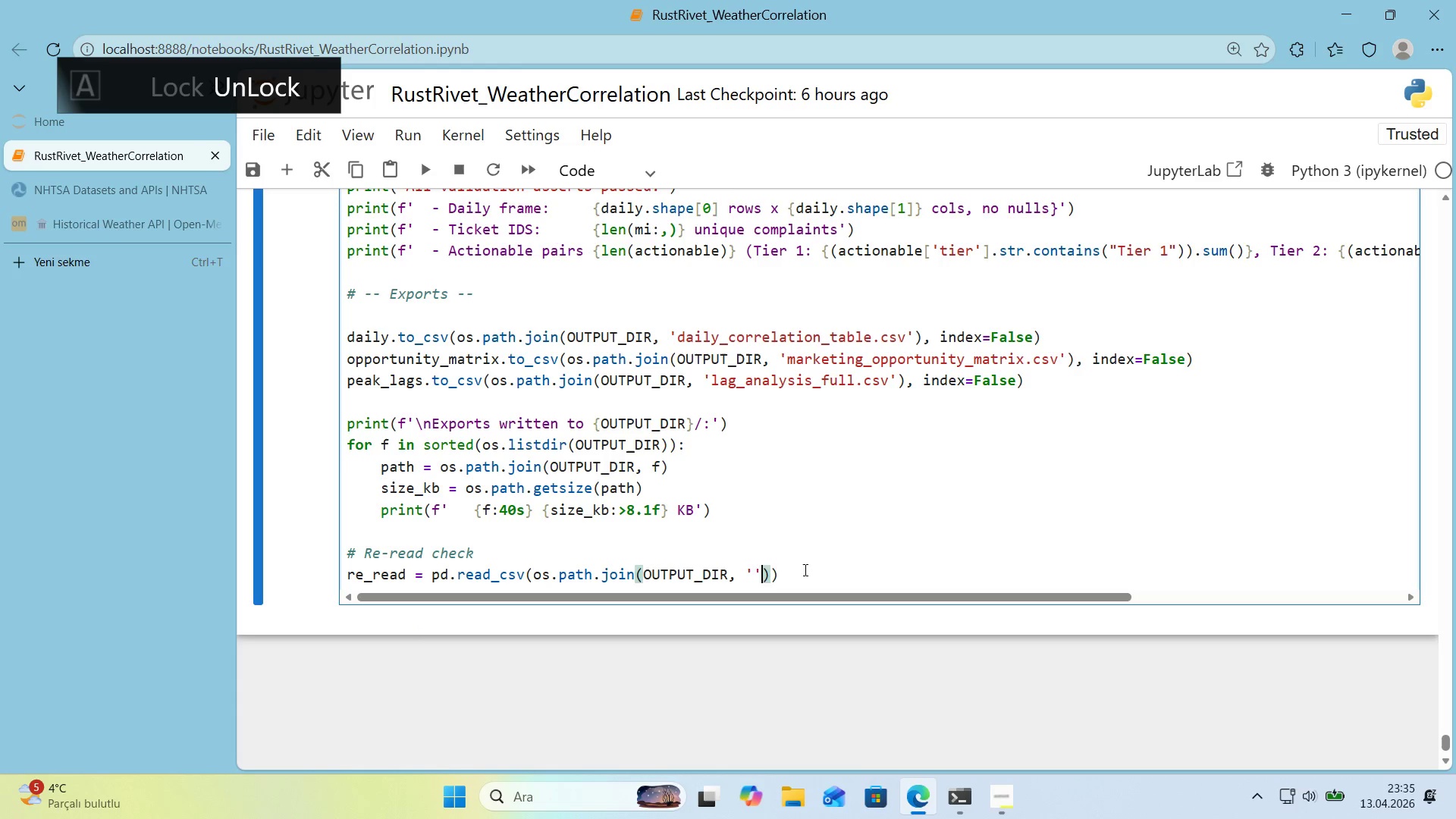 
key(ArrowLeft)
 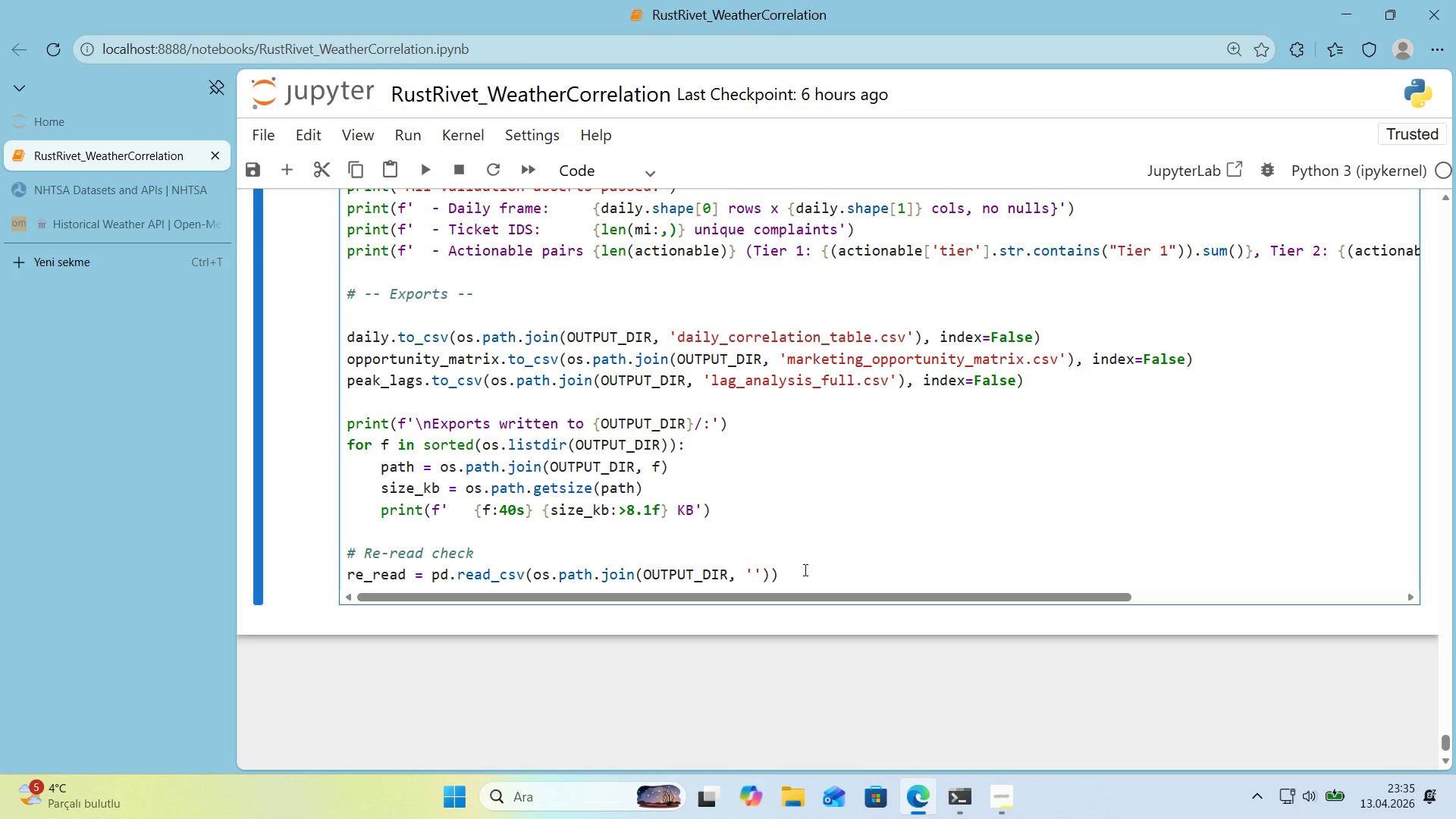 
type(da'ly_correlat'on_table.csv)
 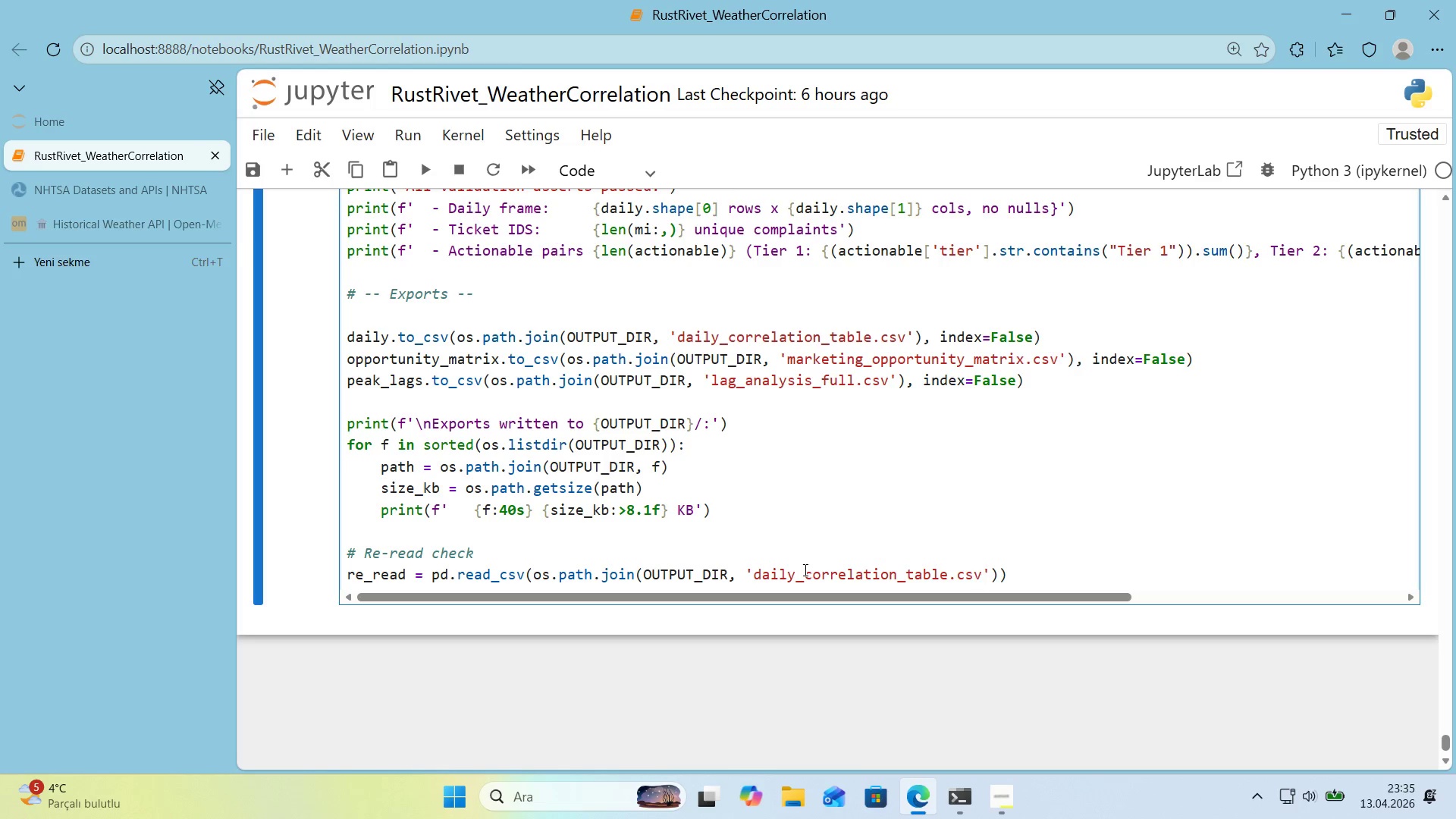 
wait(7.61)
 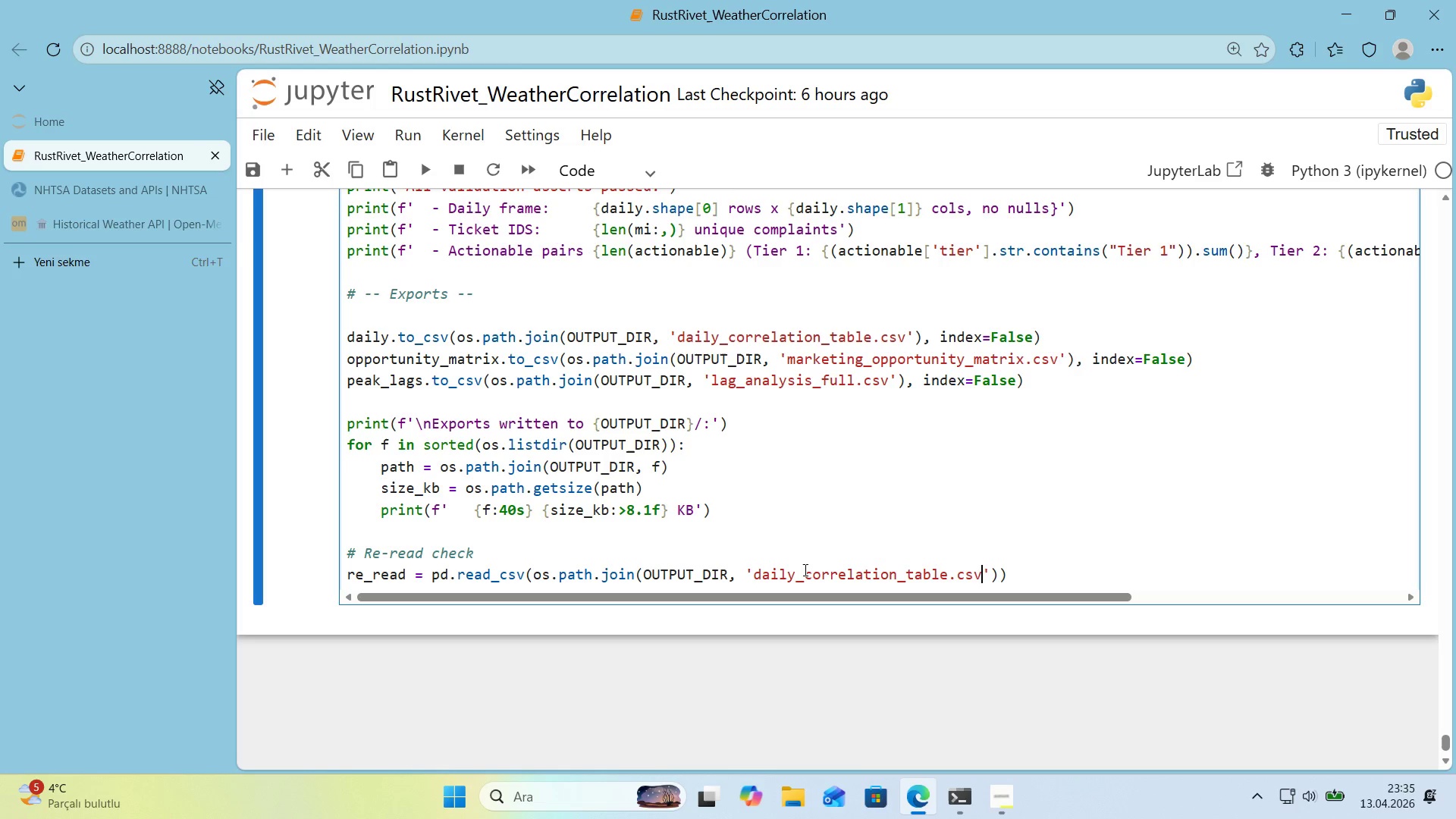 
left_click([1036, 584])
 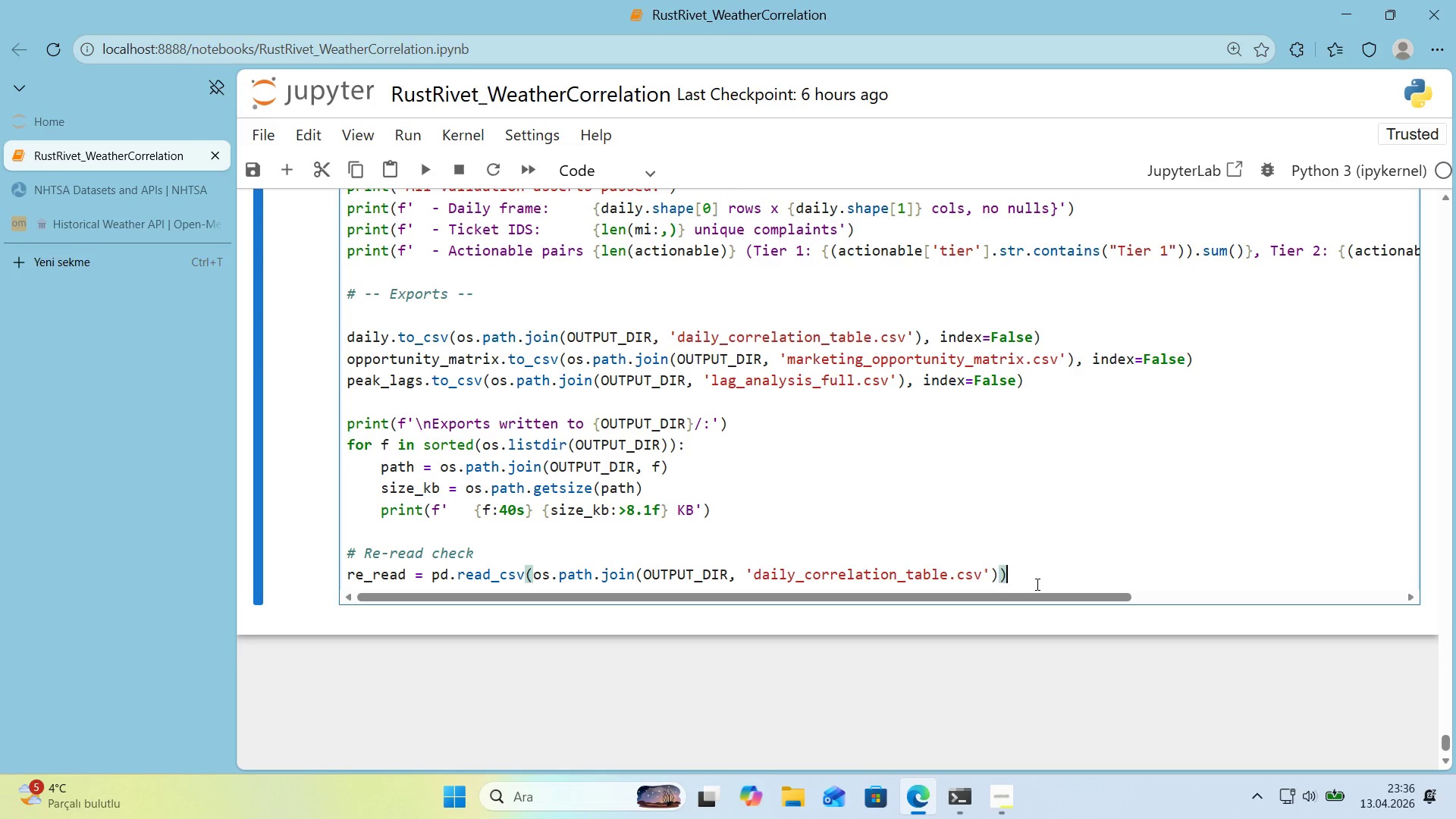 
key(Enter)
 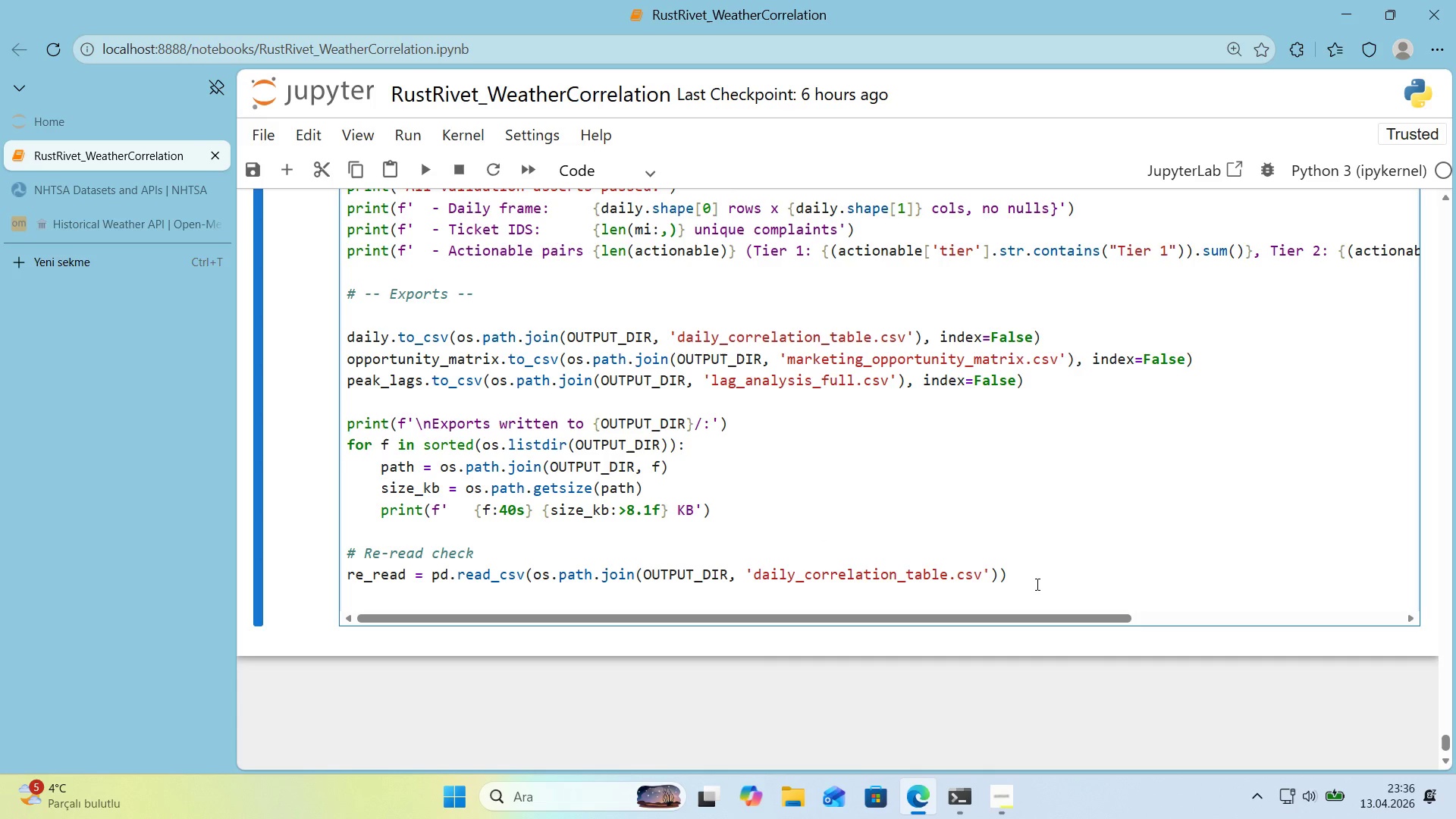 
type(assert len*)
 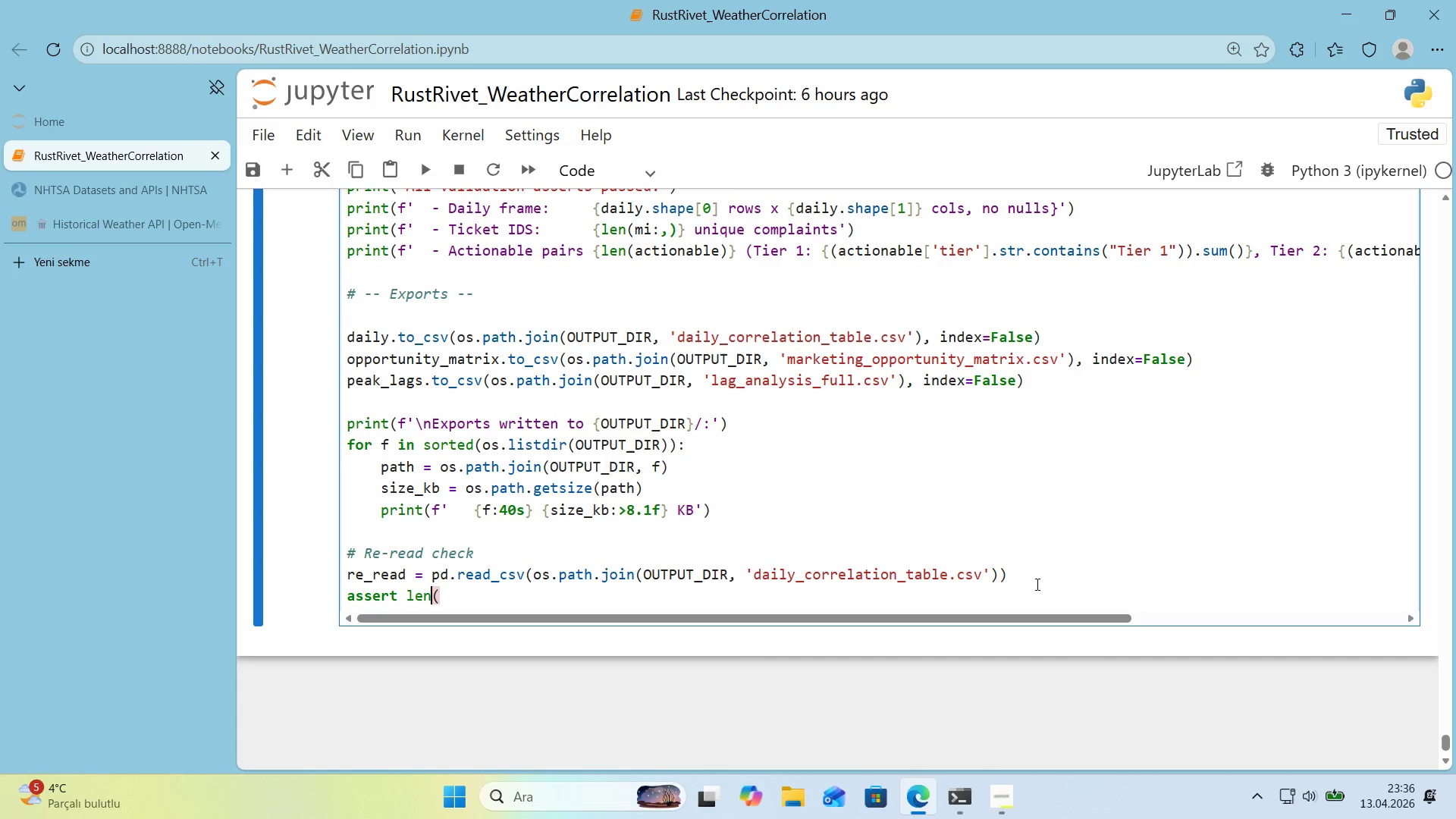 
 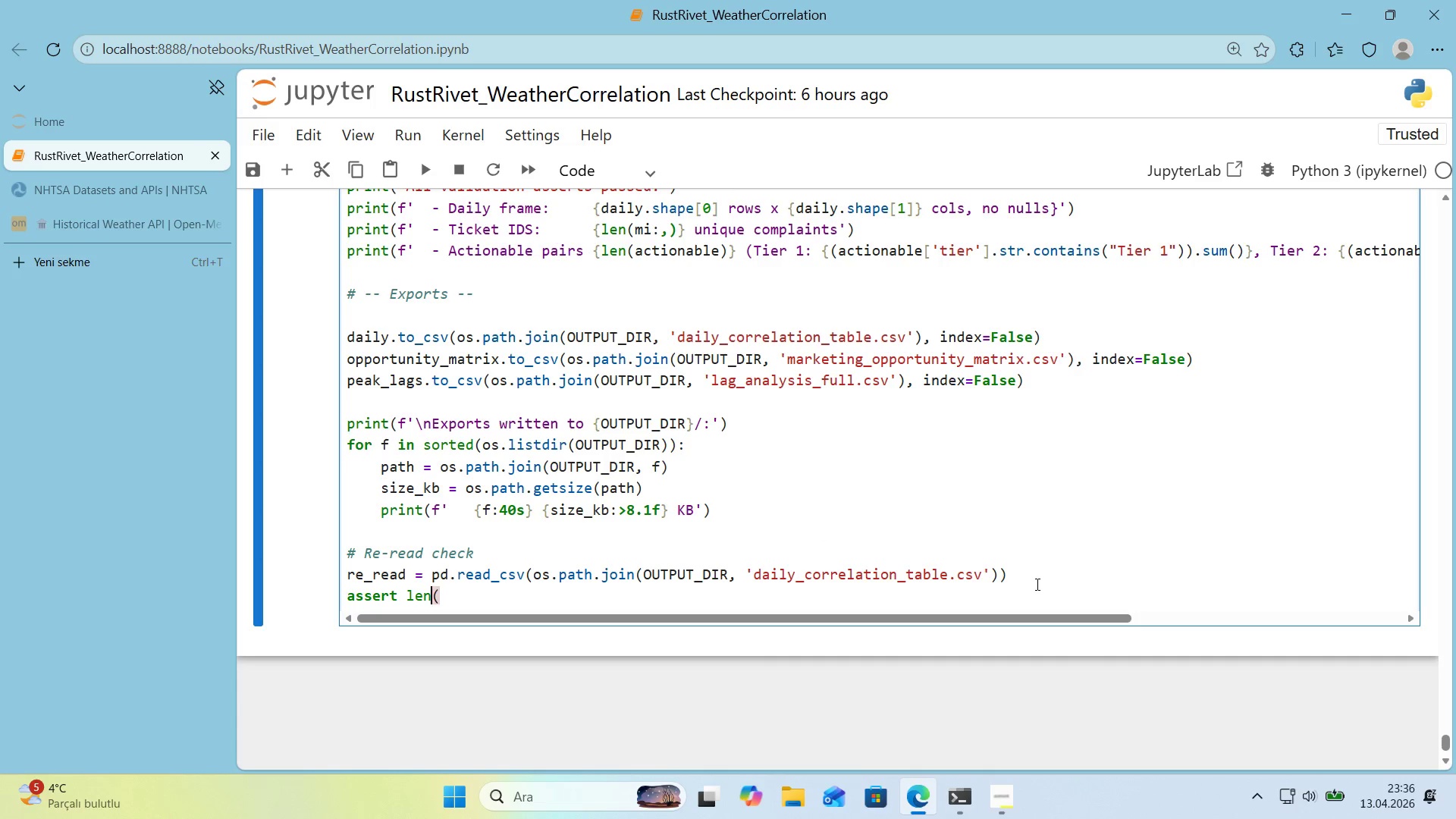 
key(ArrowLeft)
 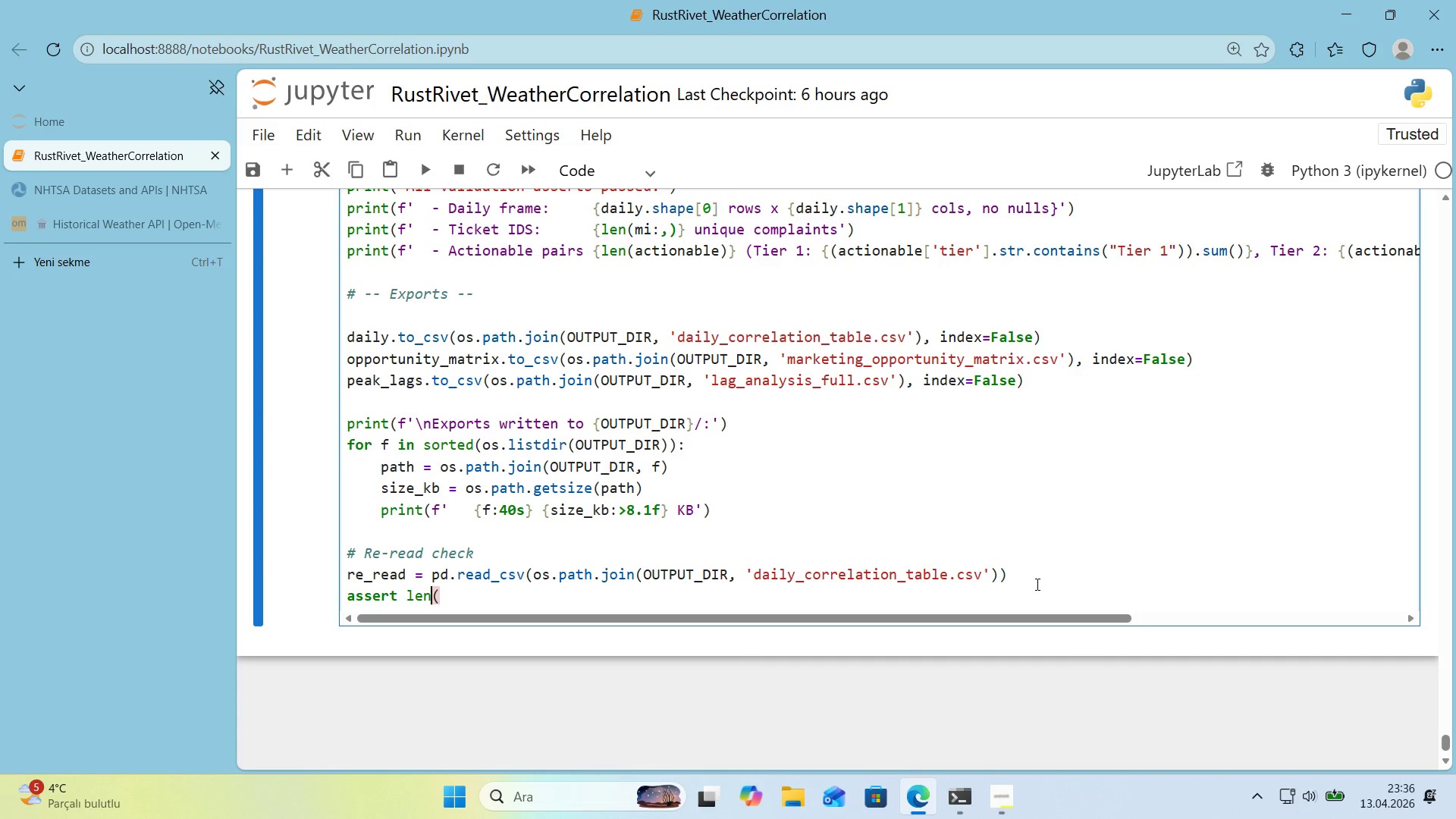 
key(ArrowRight)
 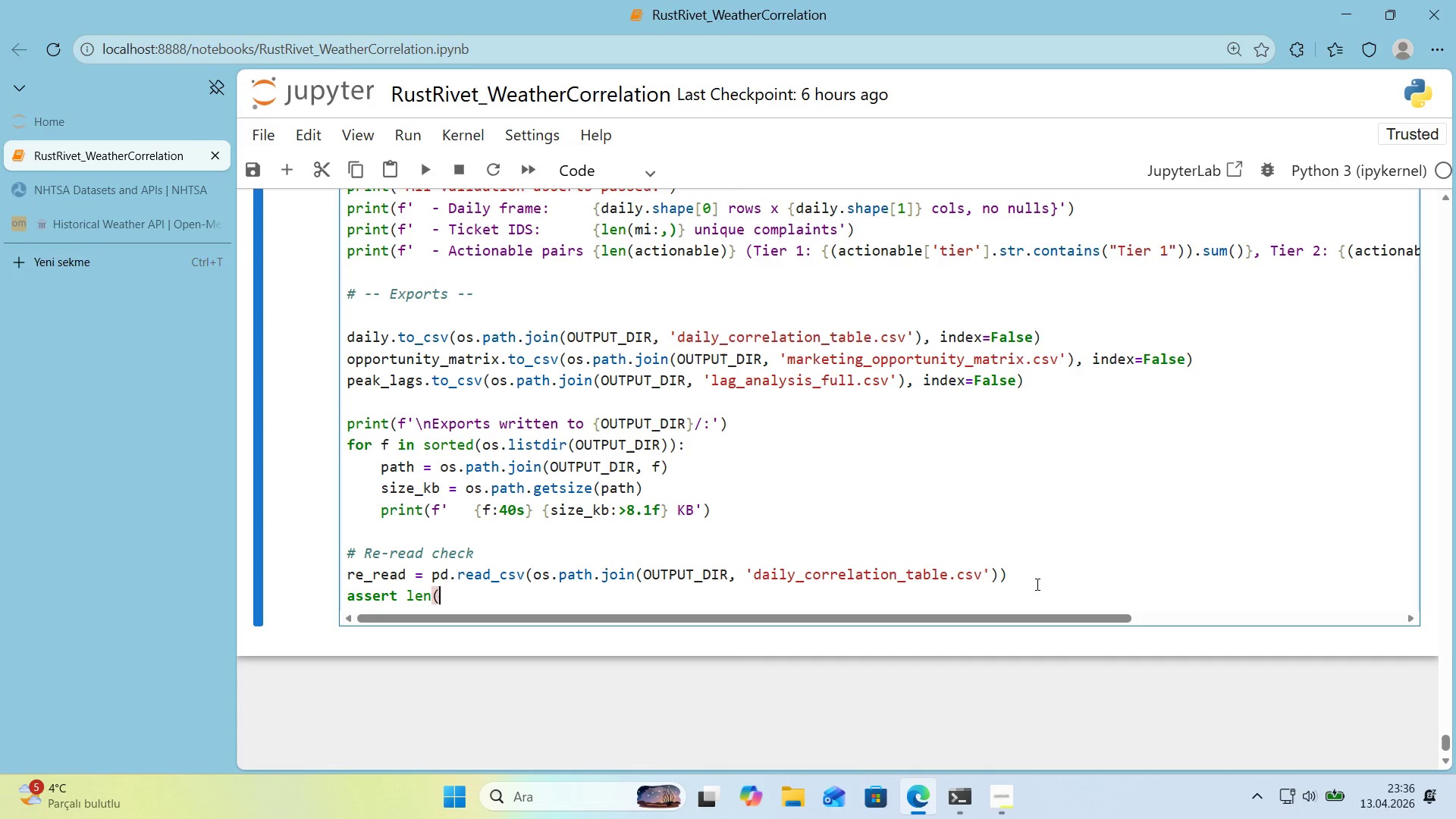 
key(Shift+9)
 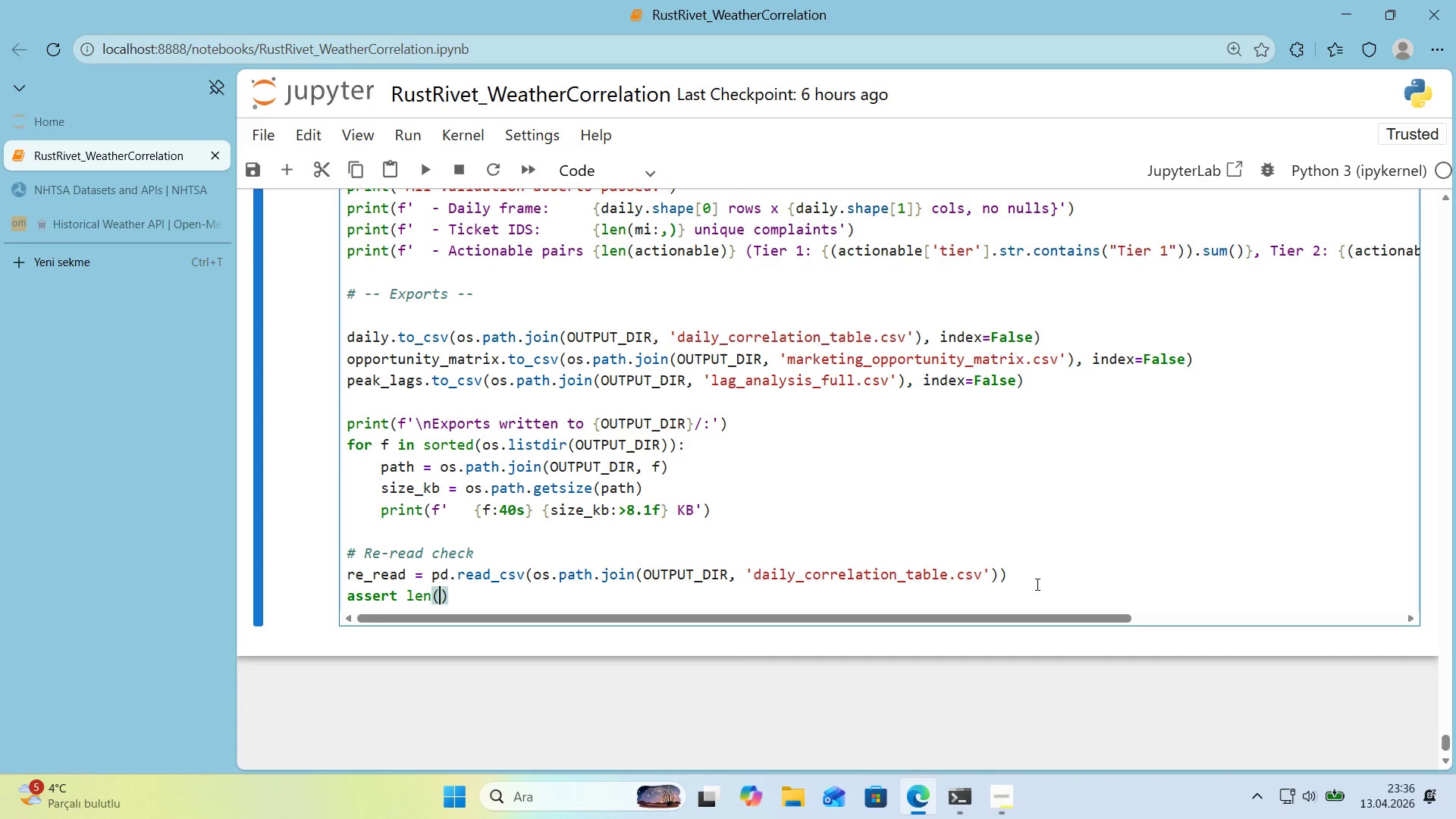 
key(ArrowLeft)
 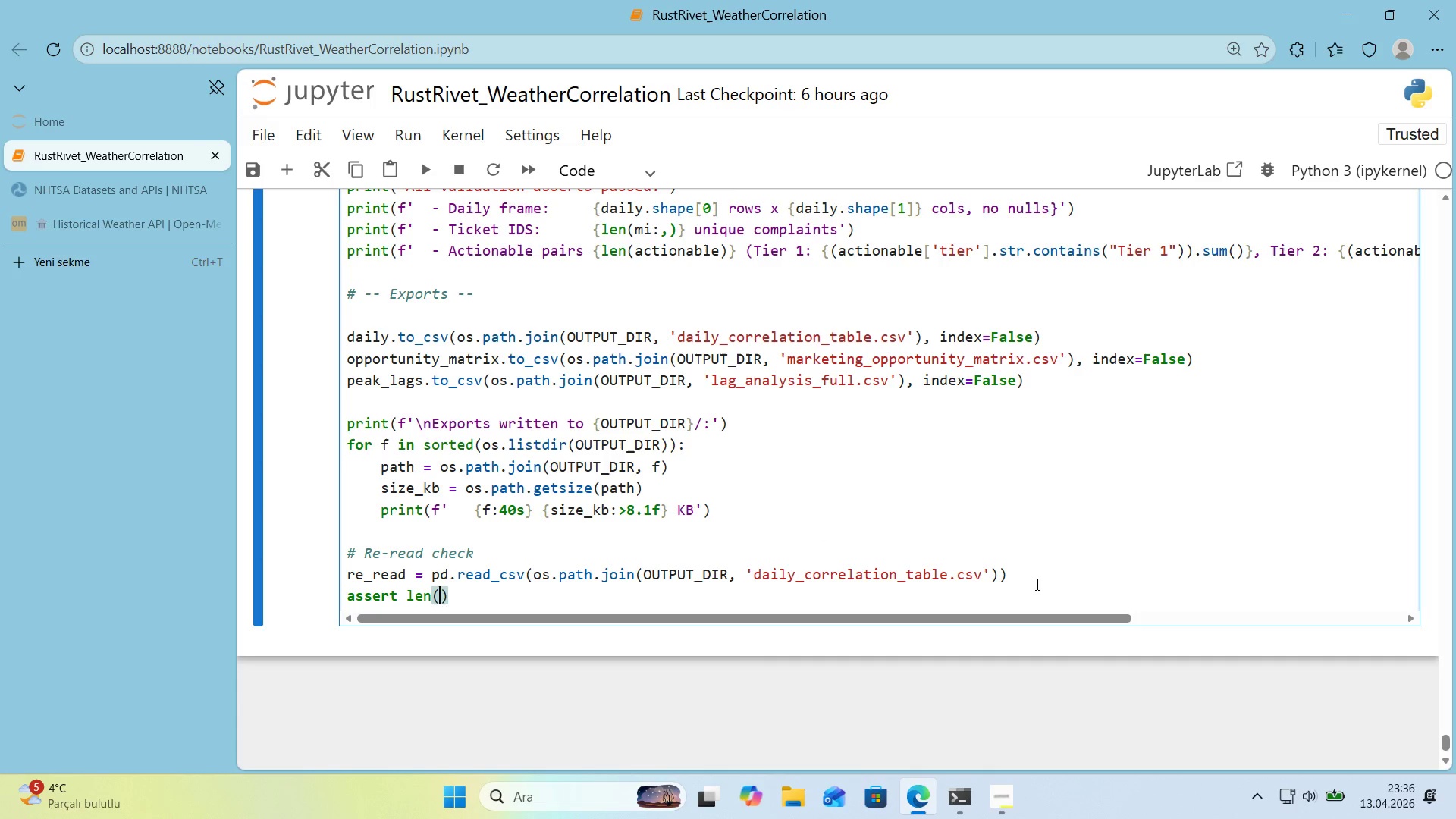 
type(re_read)
 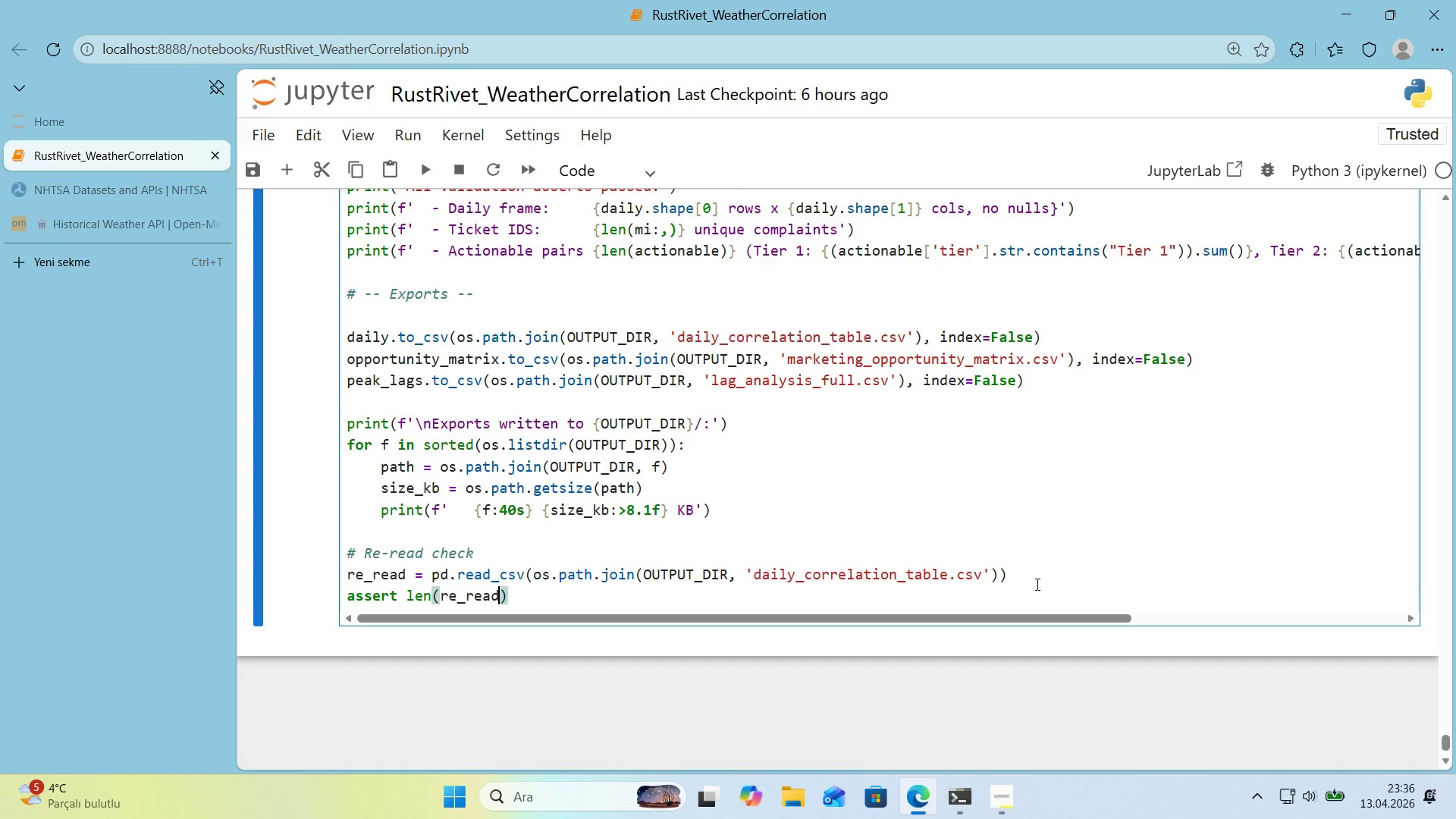 
key(ArrowRight)
 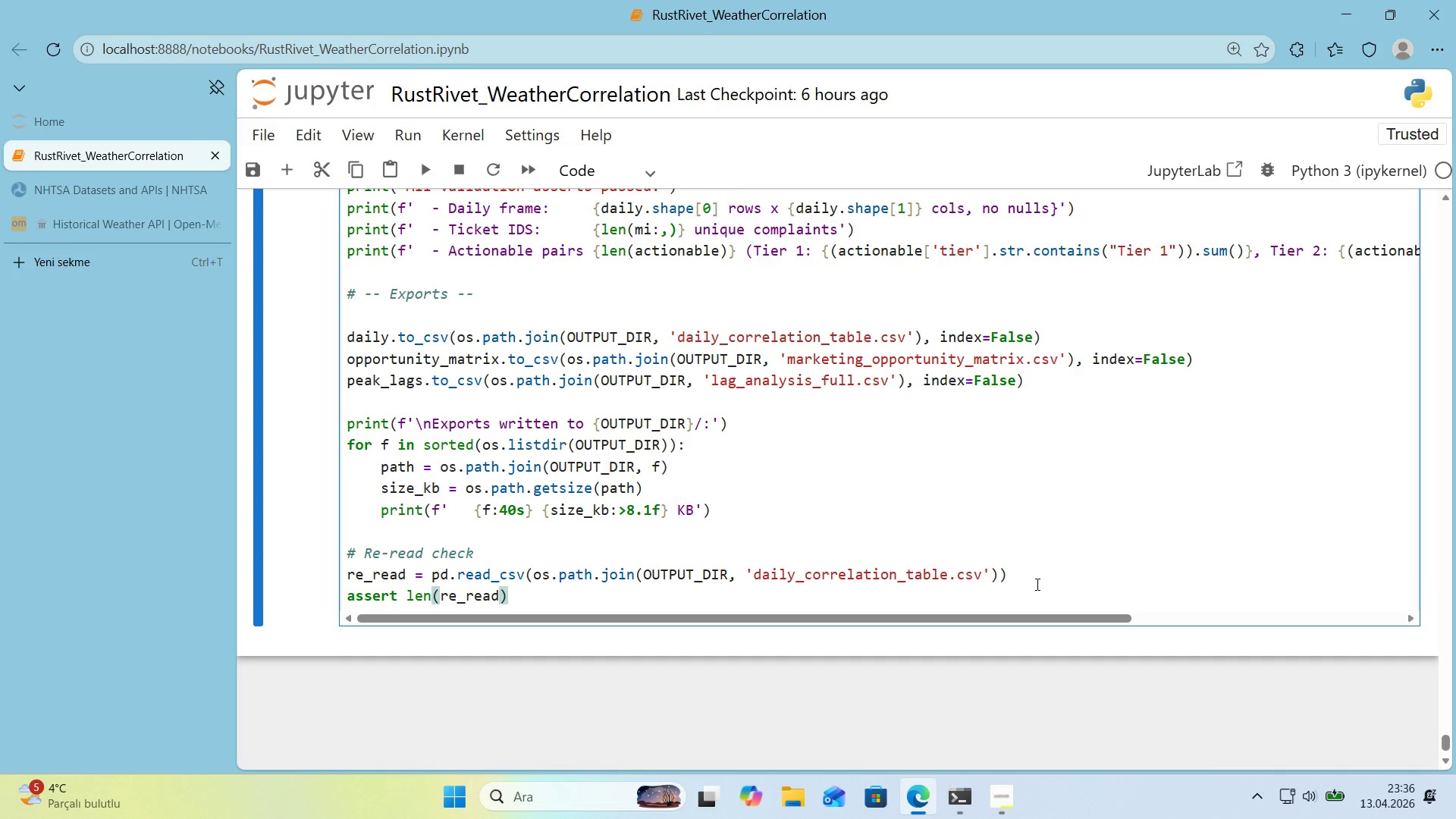 
type( )) len_)
key(Backspace)
type(*()
 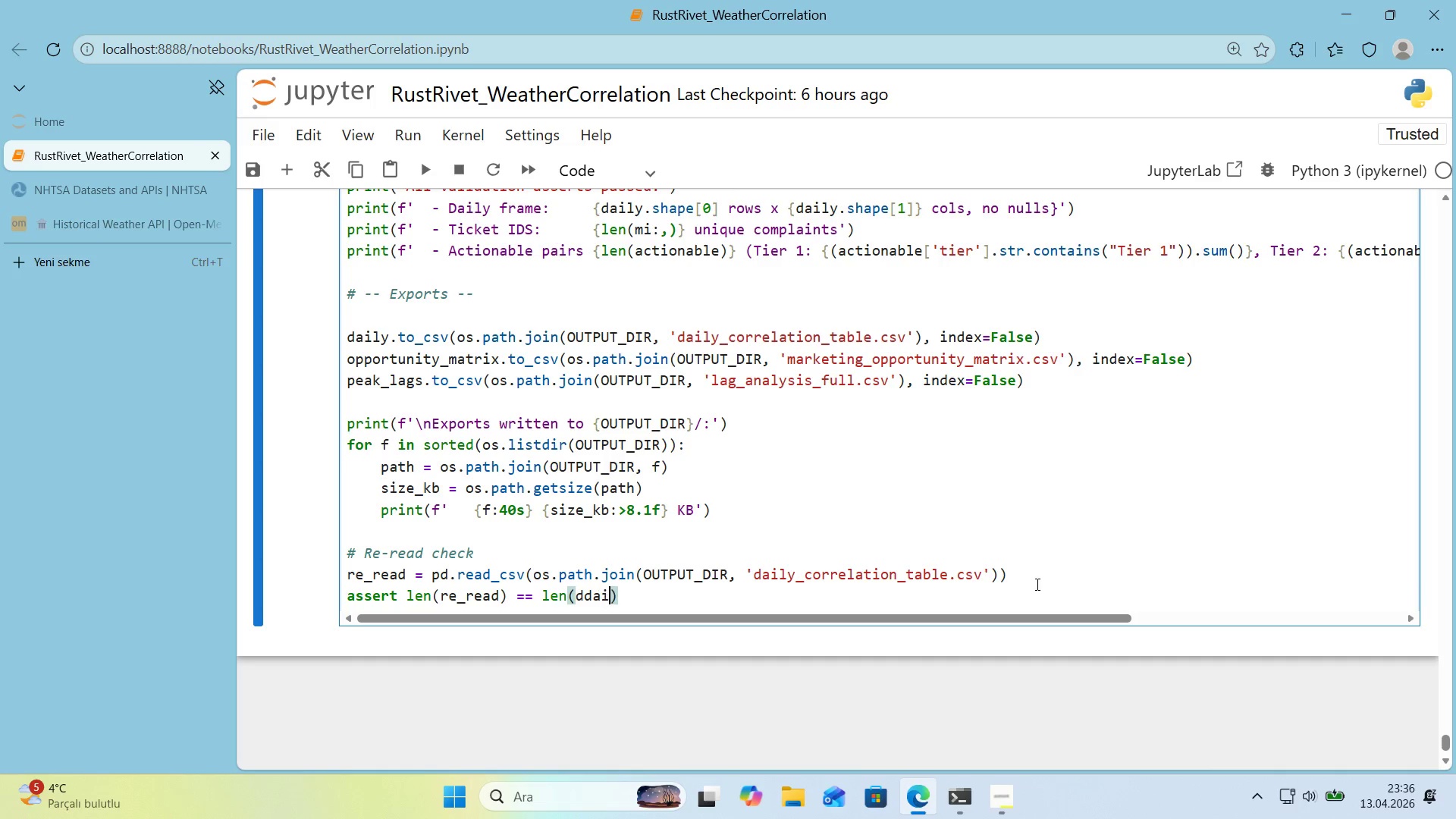 
 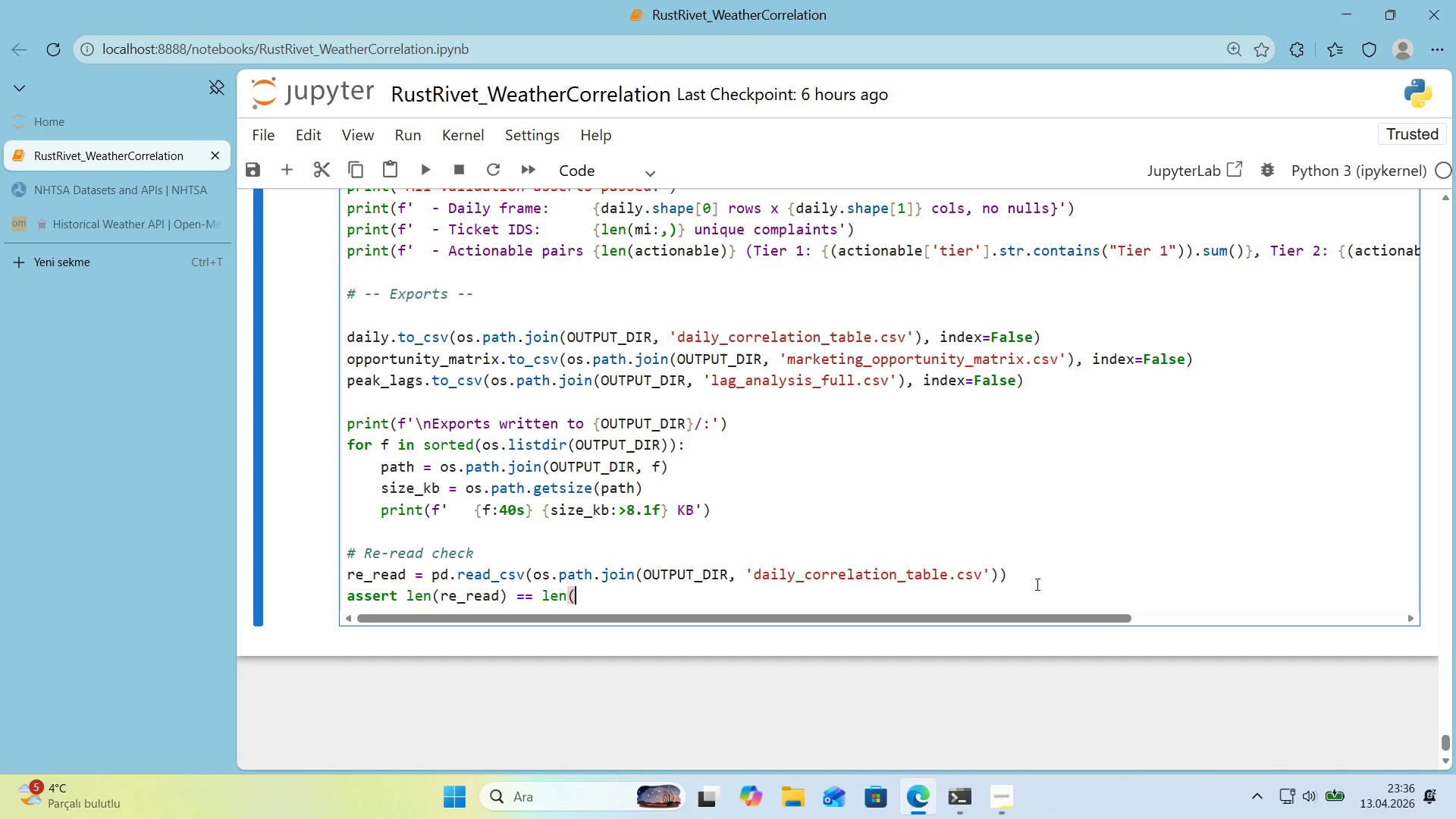 
key(ArrowLeft)
 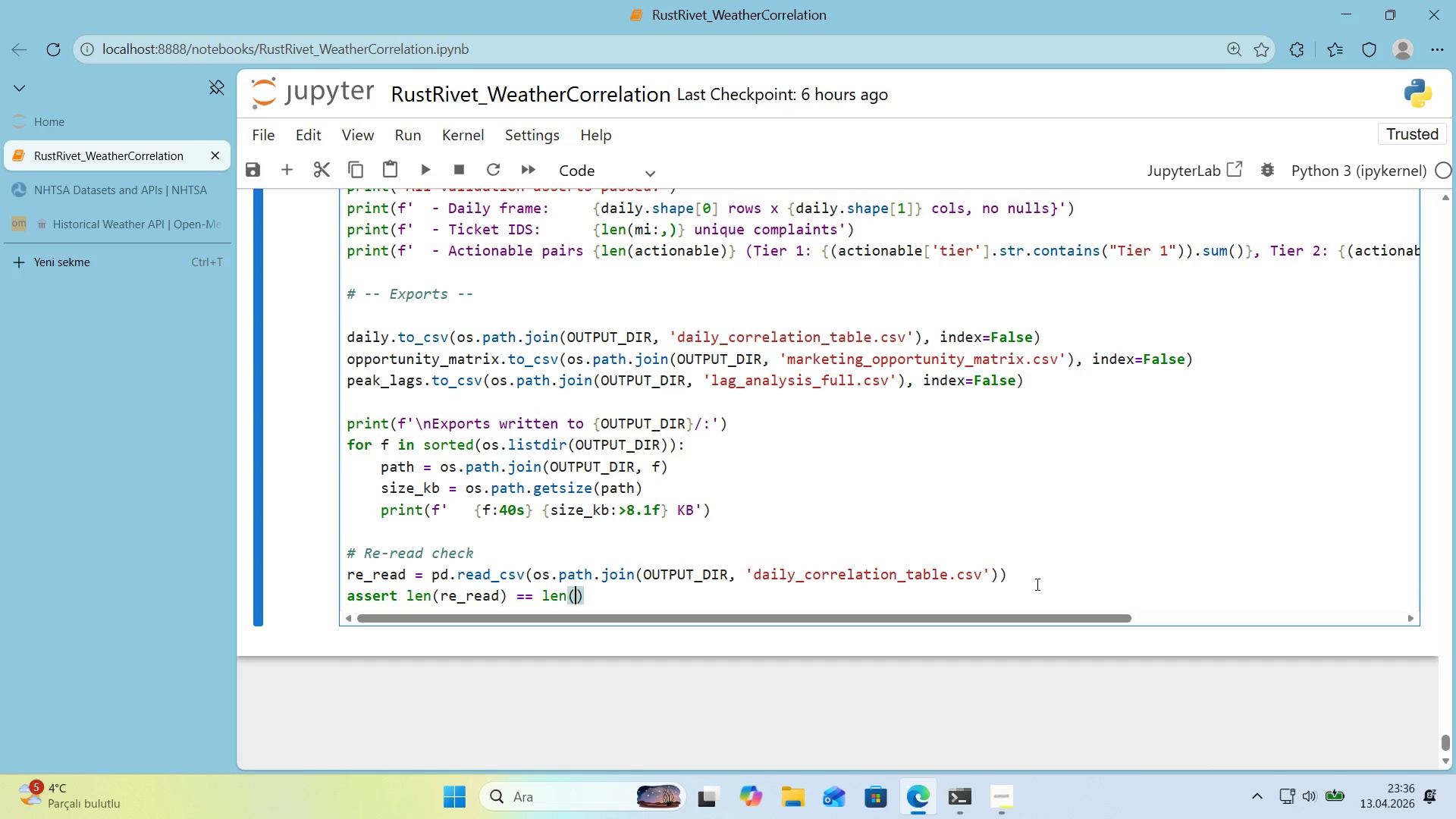 
type(dda'ly)
 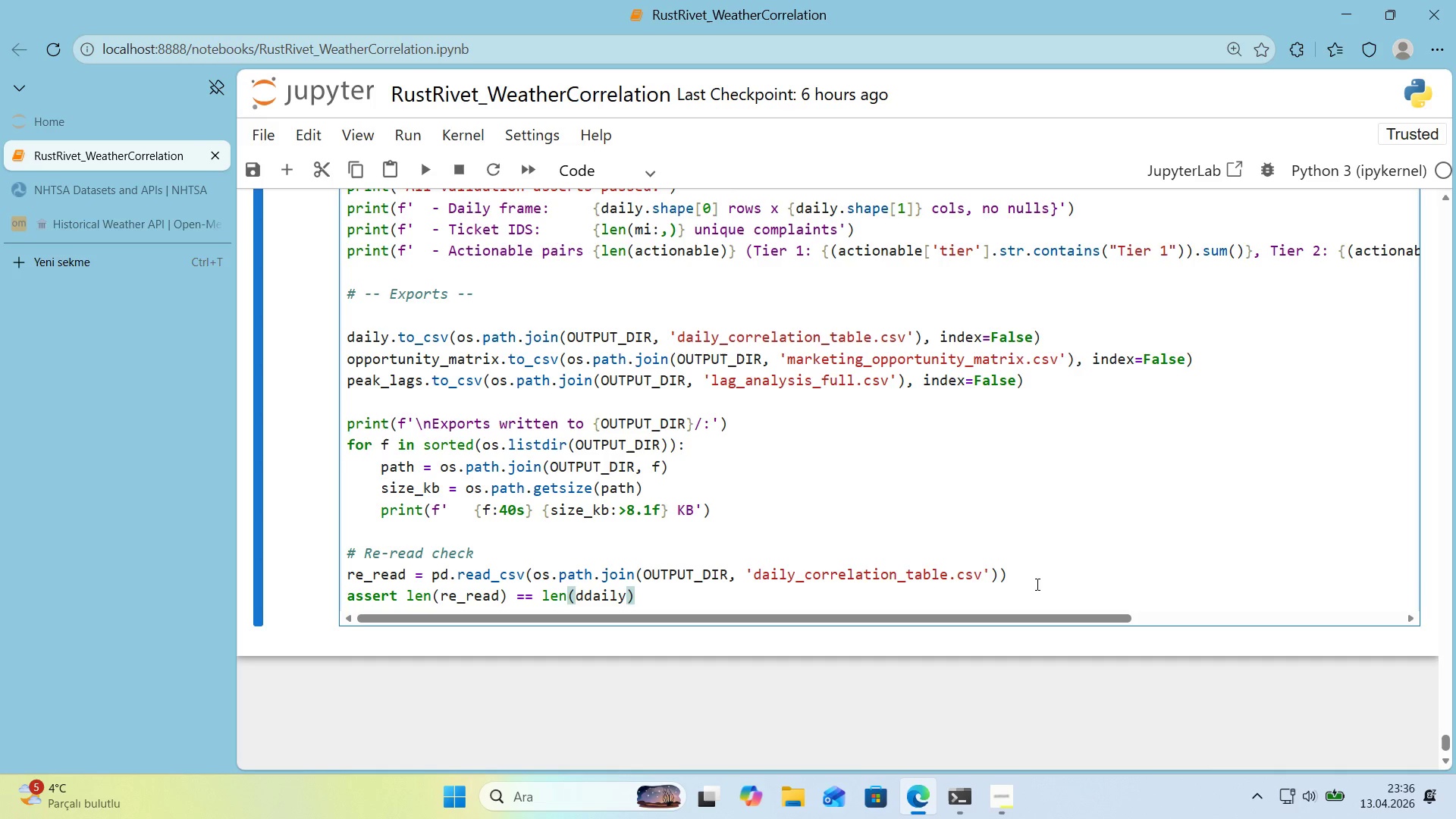 
key(ArrowLeft)
 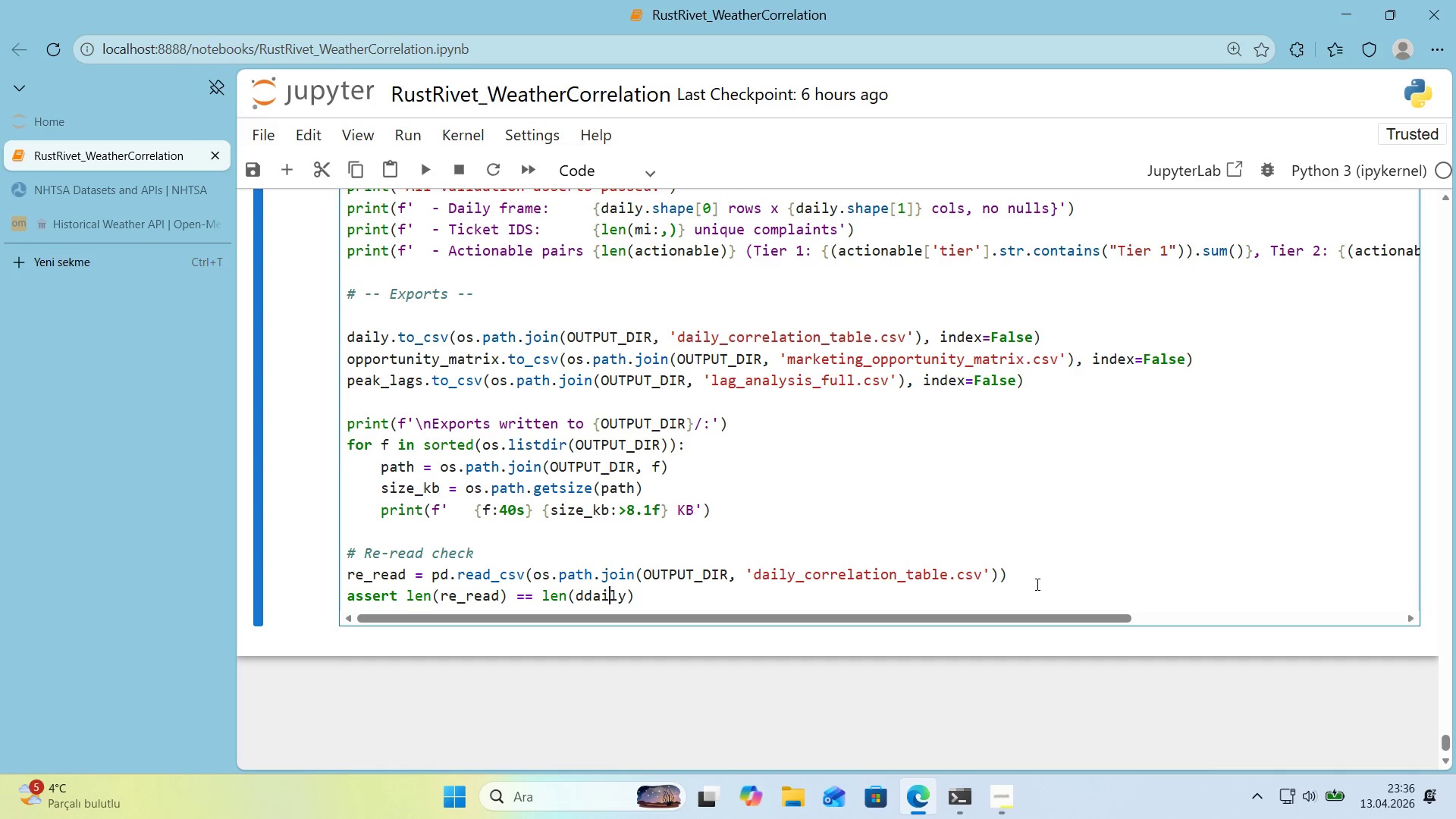 
key(ArrowLeft)
 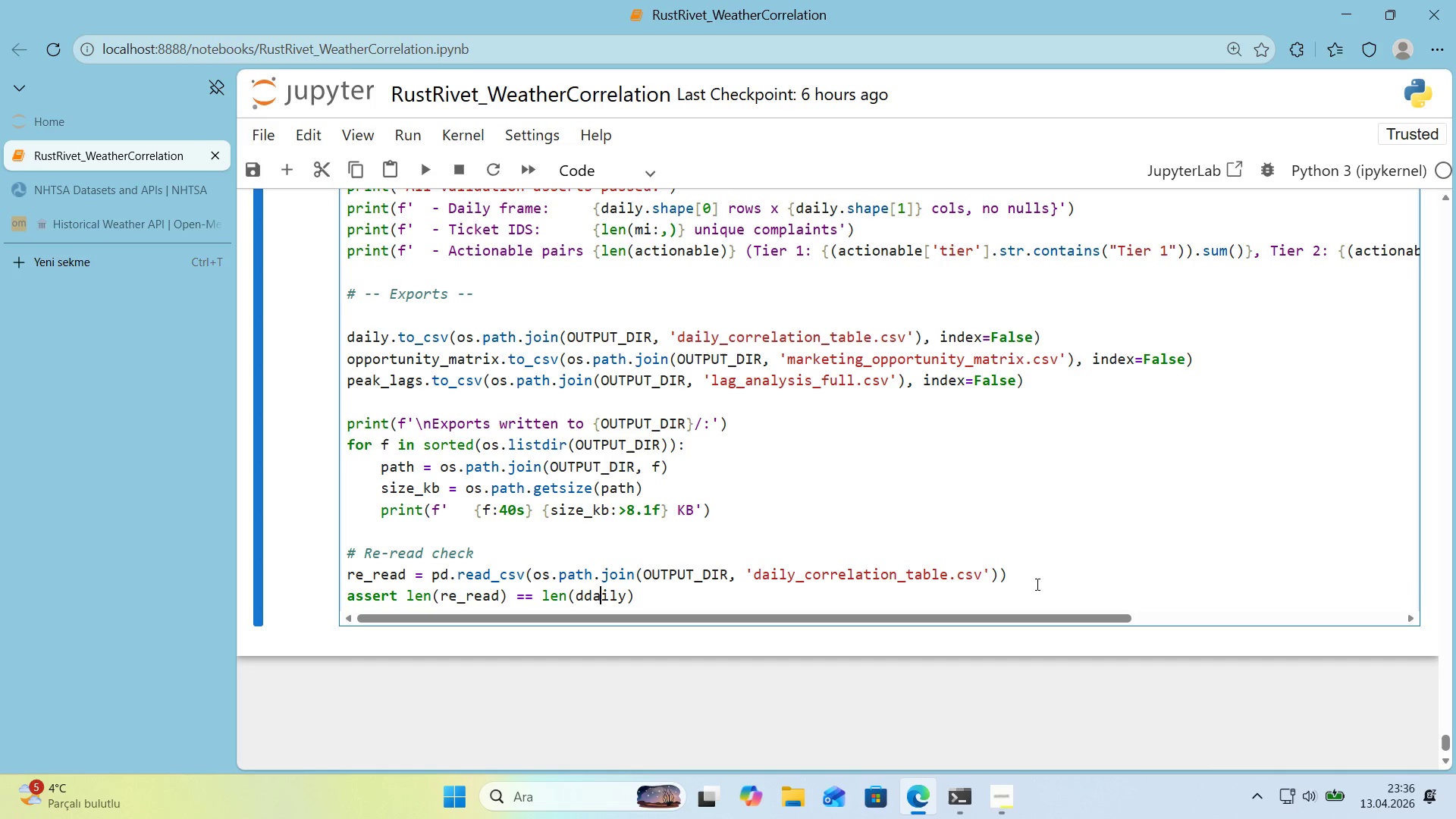 
key(ArrowLeft)
 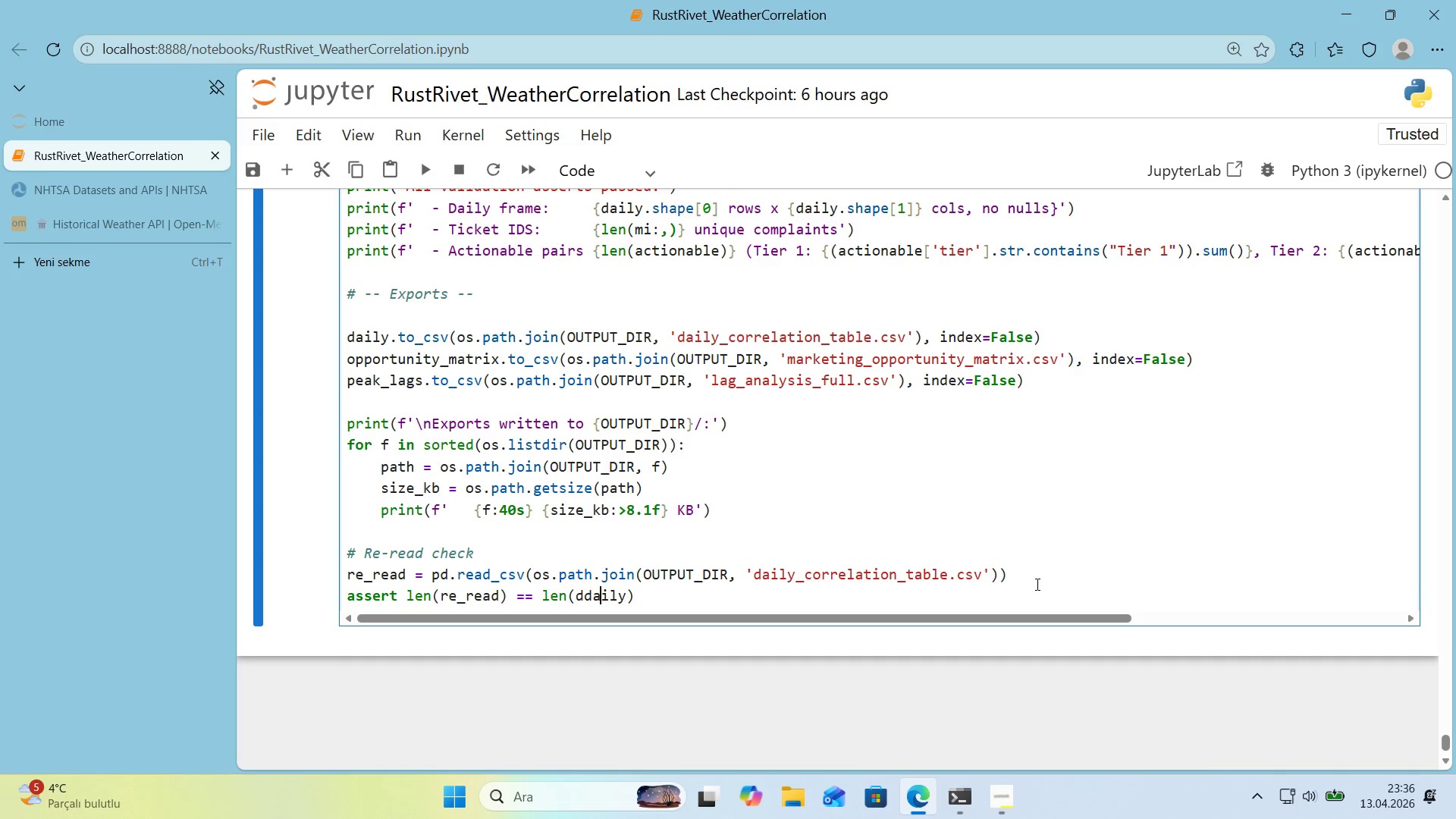 
key(ArrowLeft)
 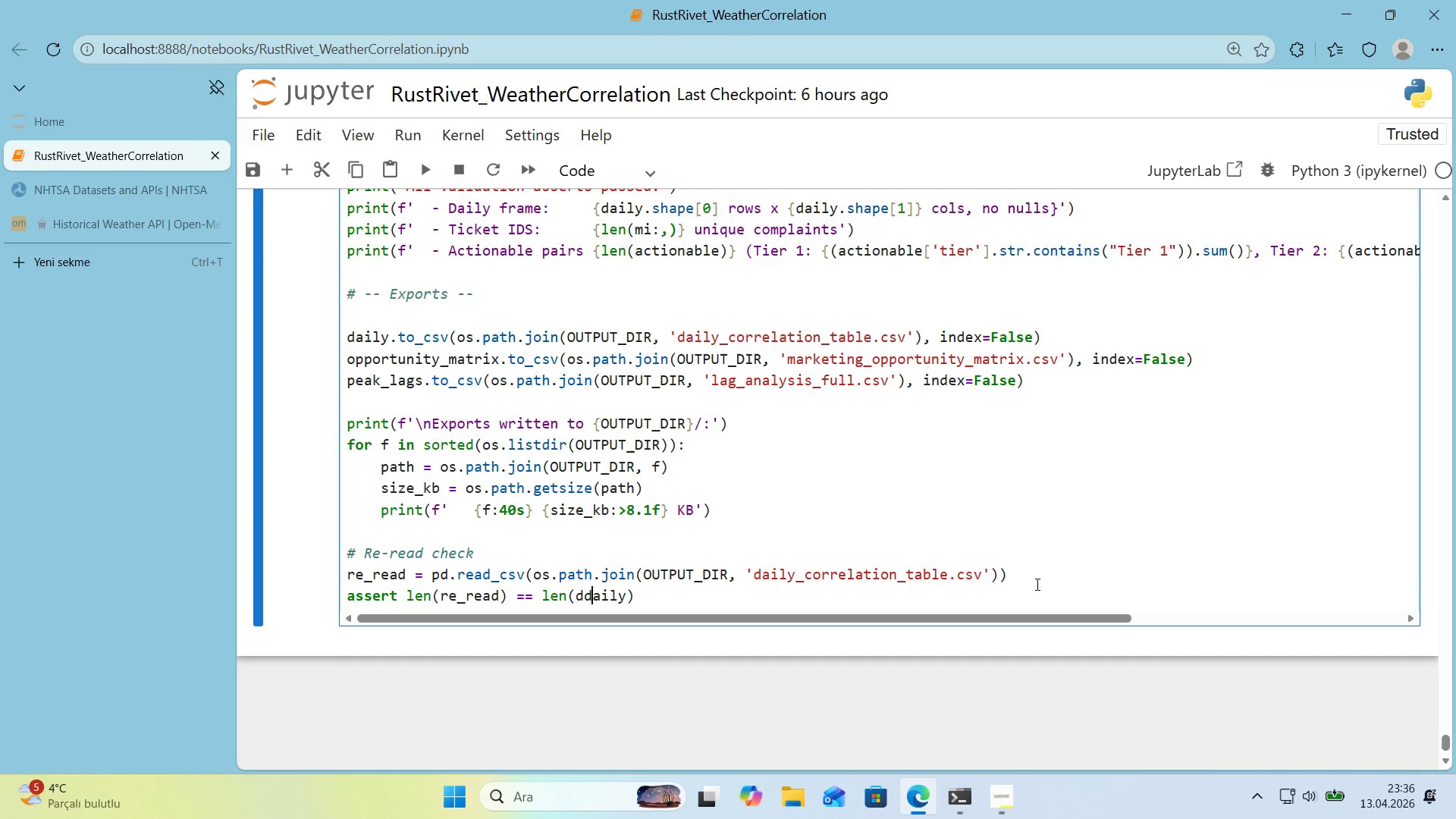 
key(Backspace)
 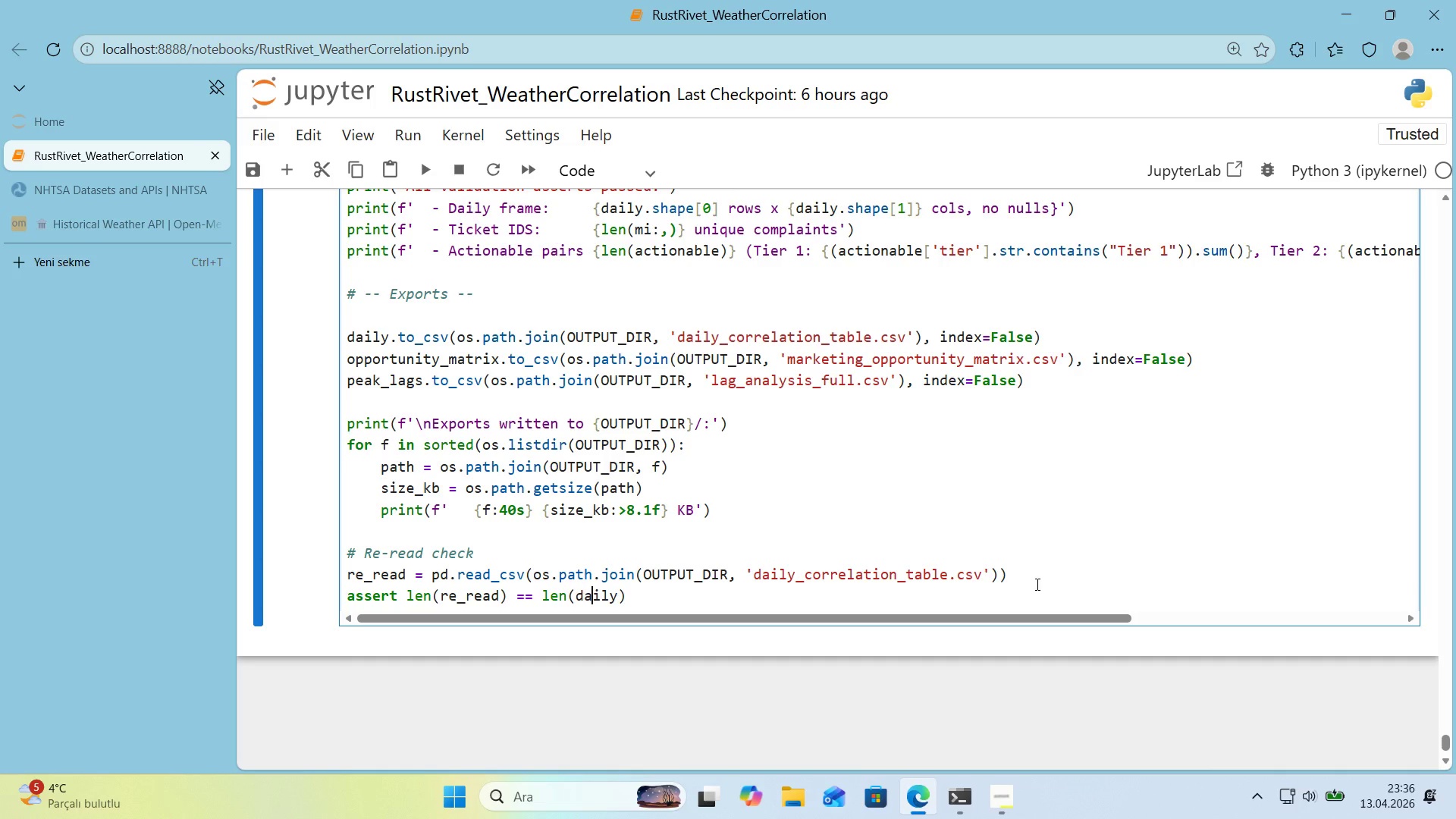 
key(ArrowRight)
 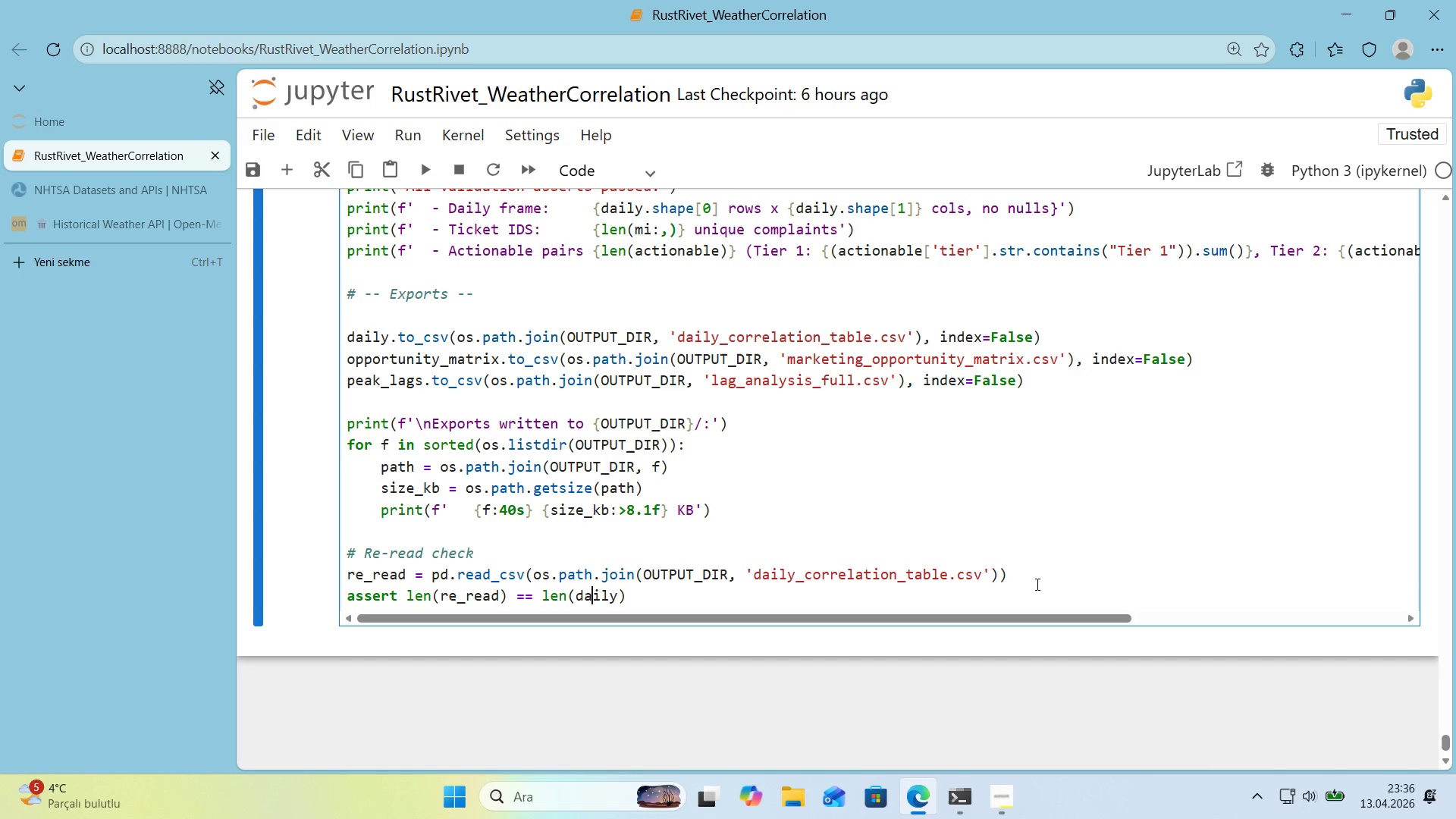 
key(ArrowRight)
 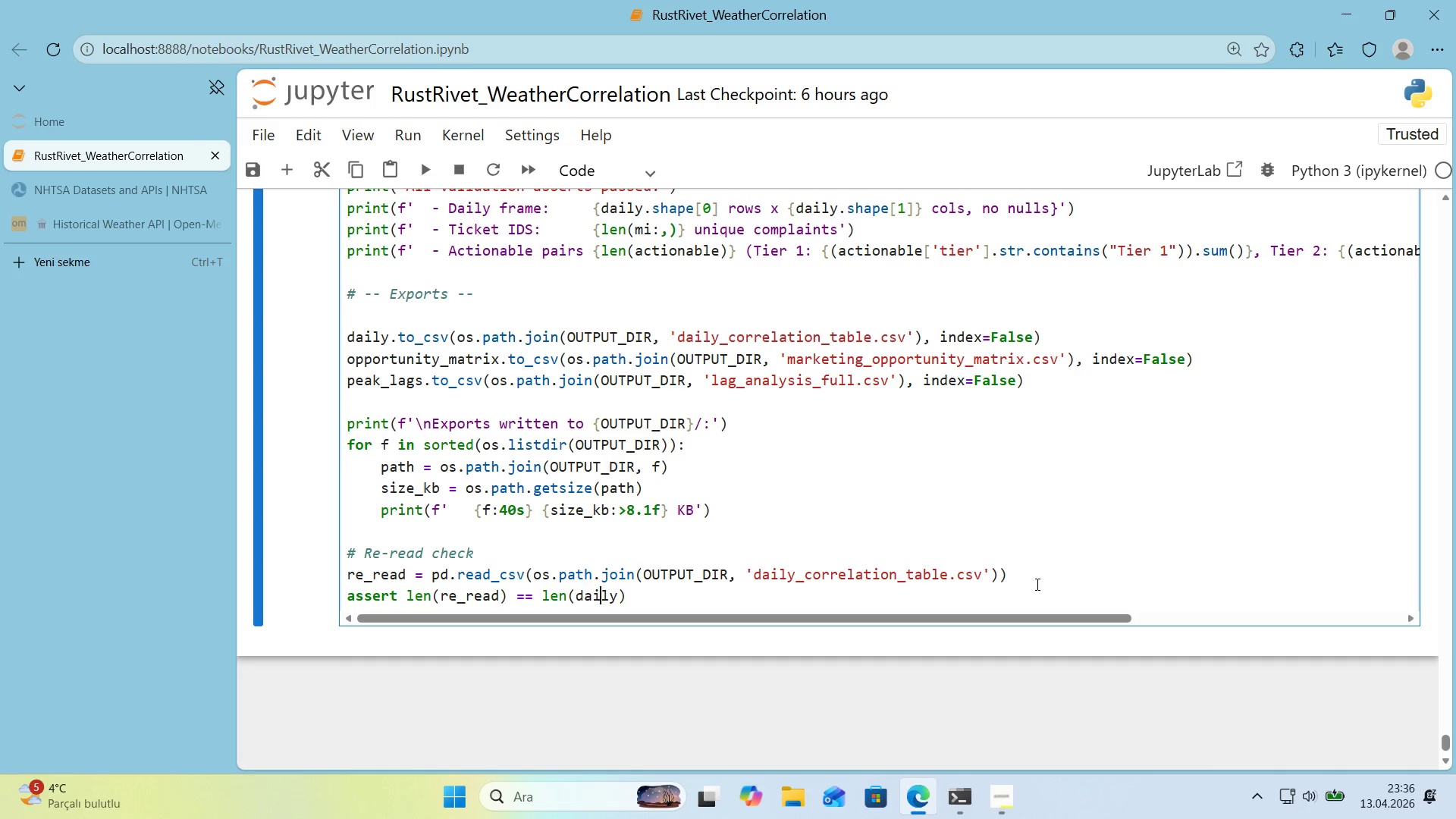 
key(ArrowRight)
 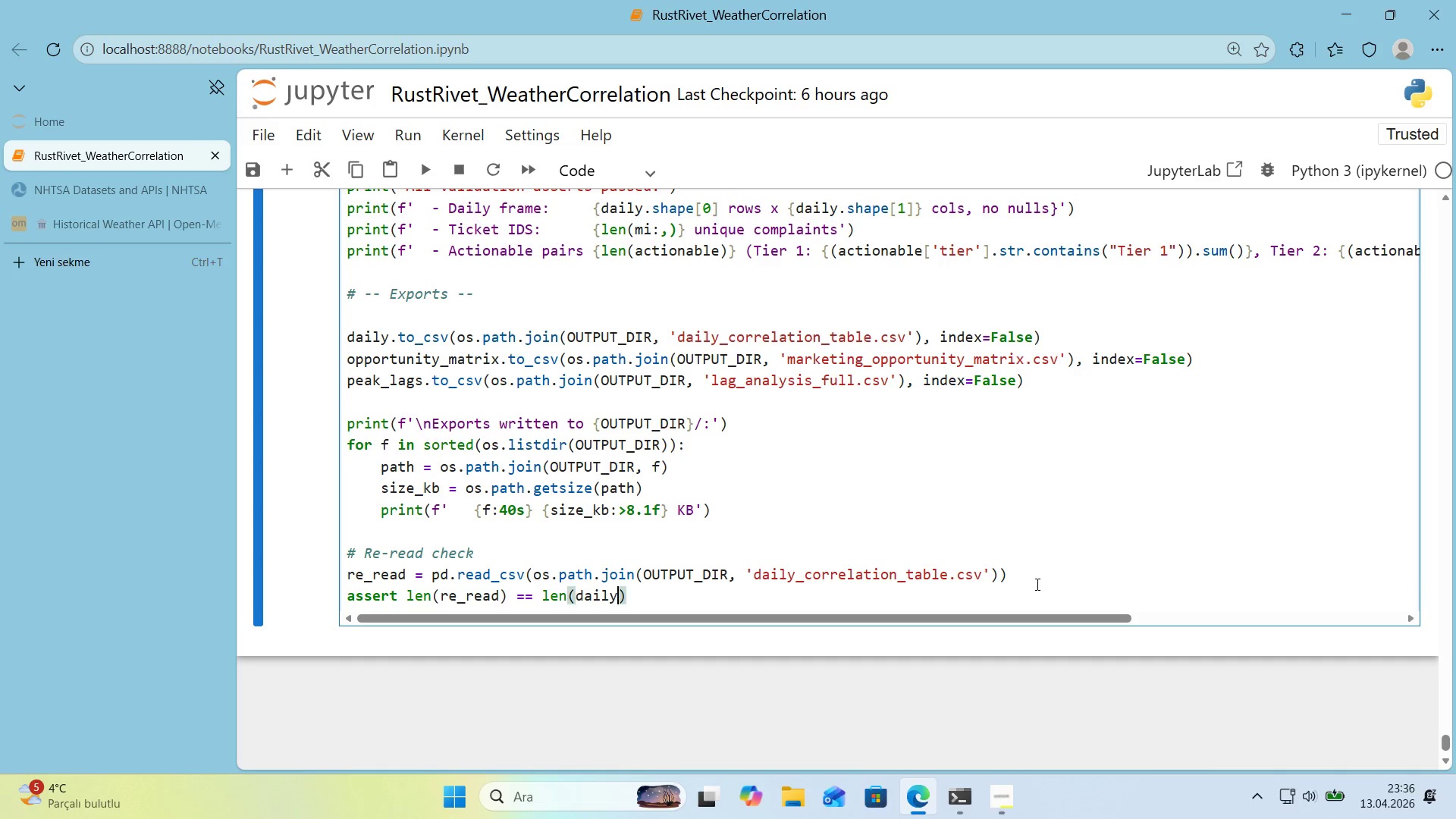 
key(ArrowRight)
 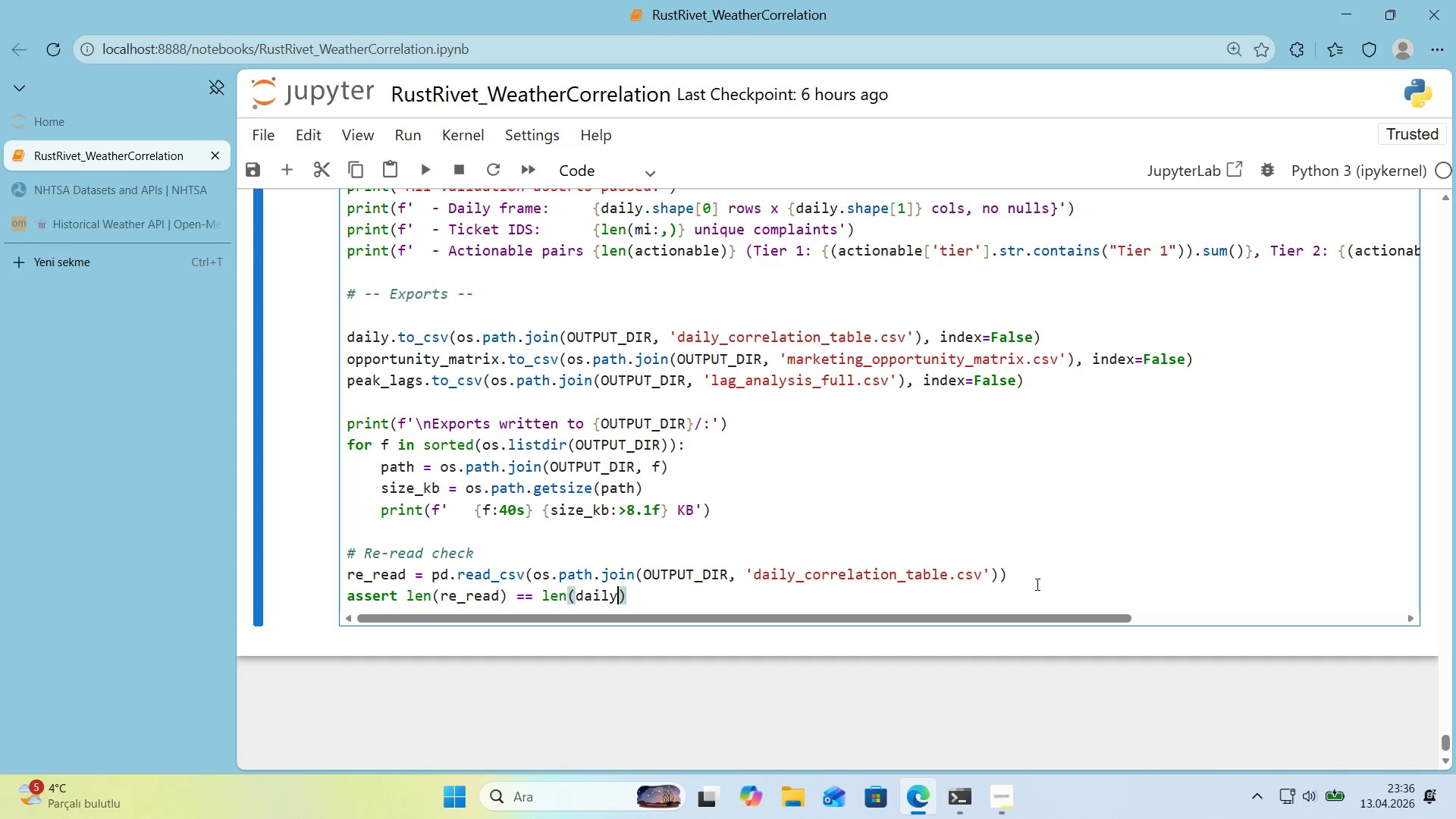 
key(ArrowRight)
 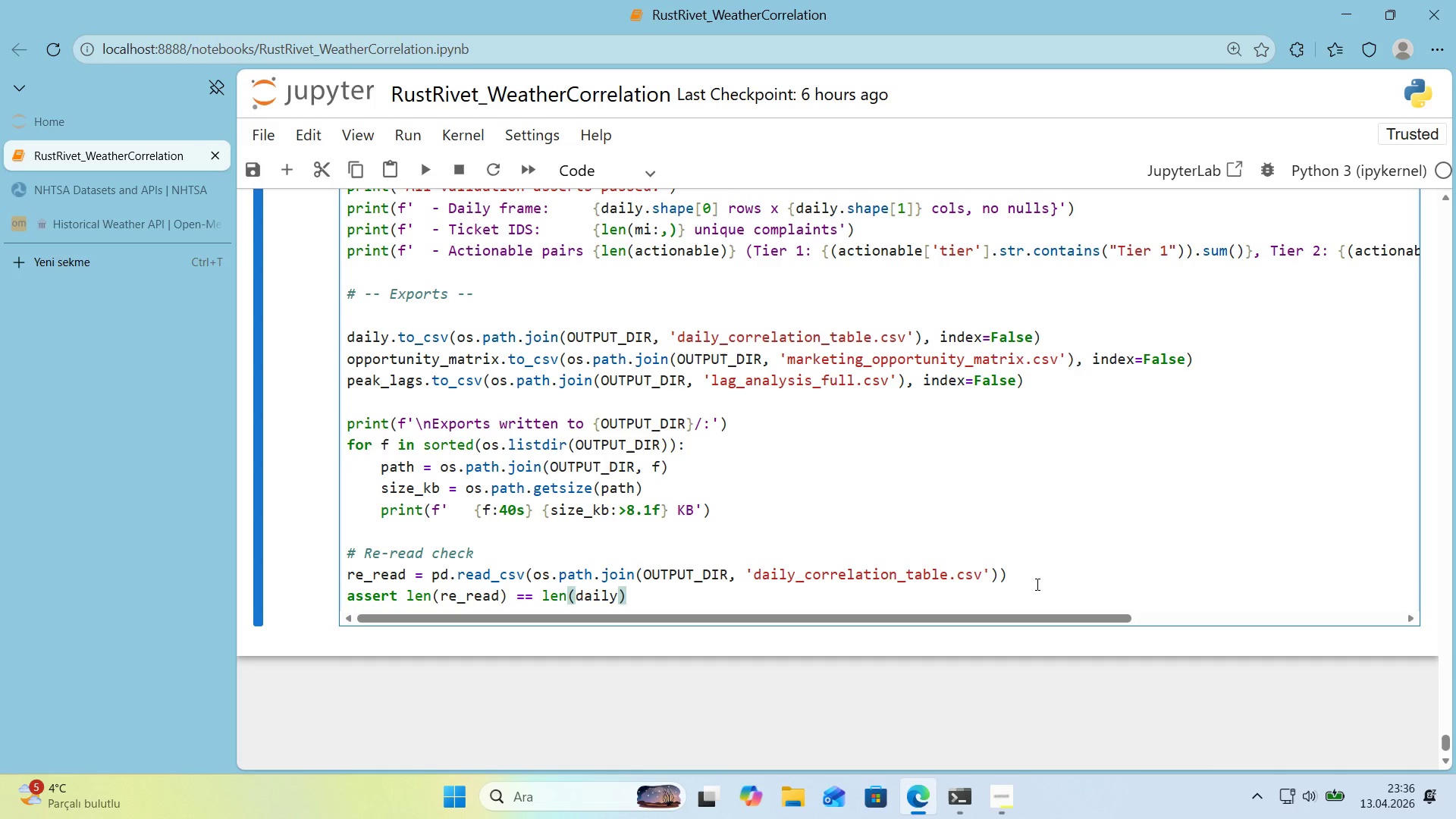 
type(, @@)
 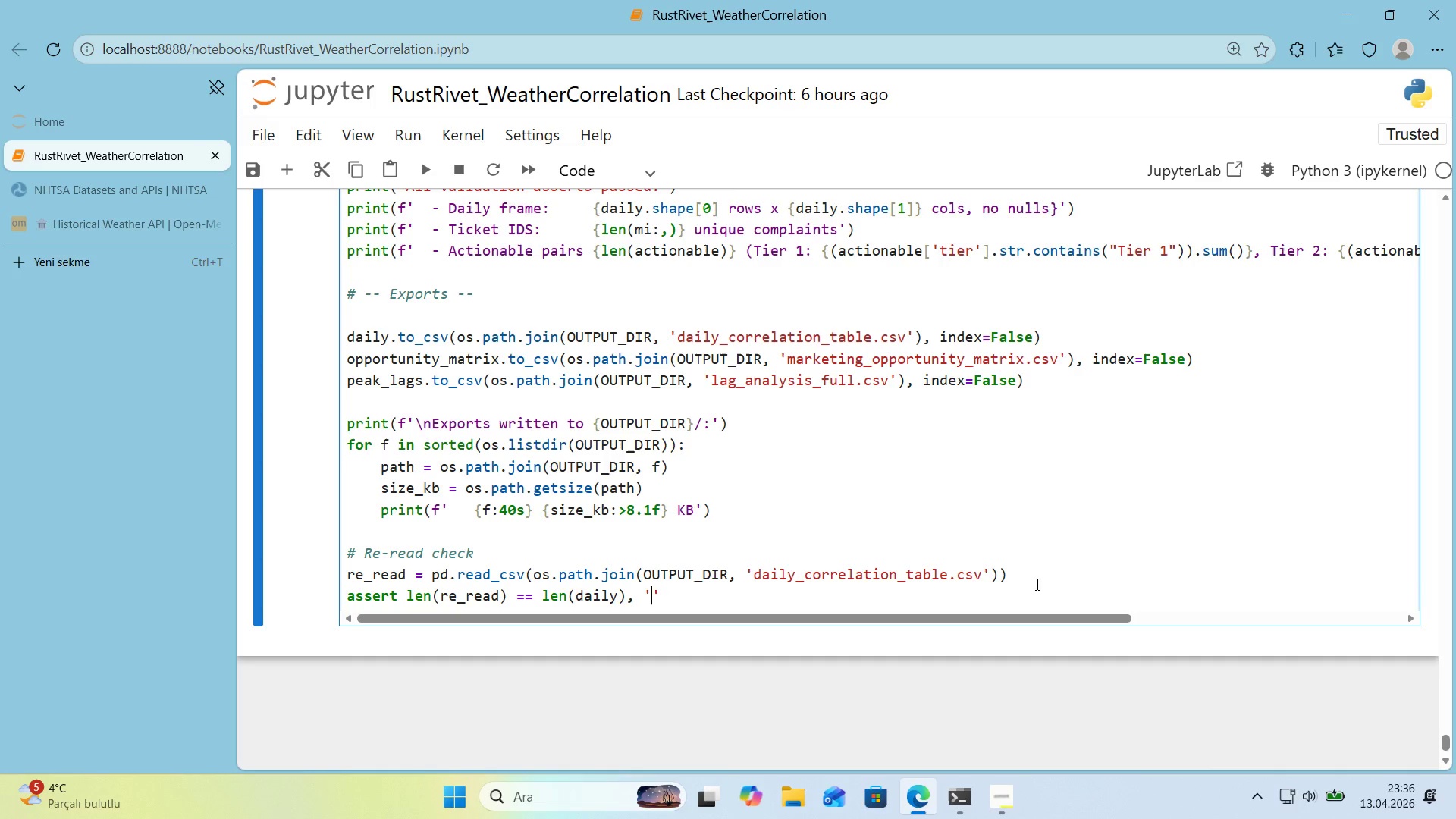 
 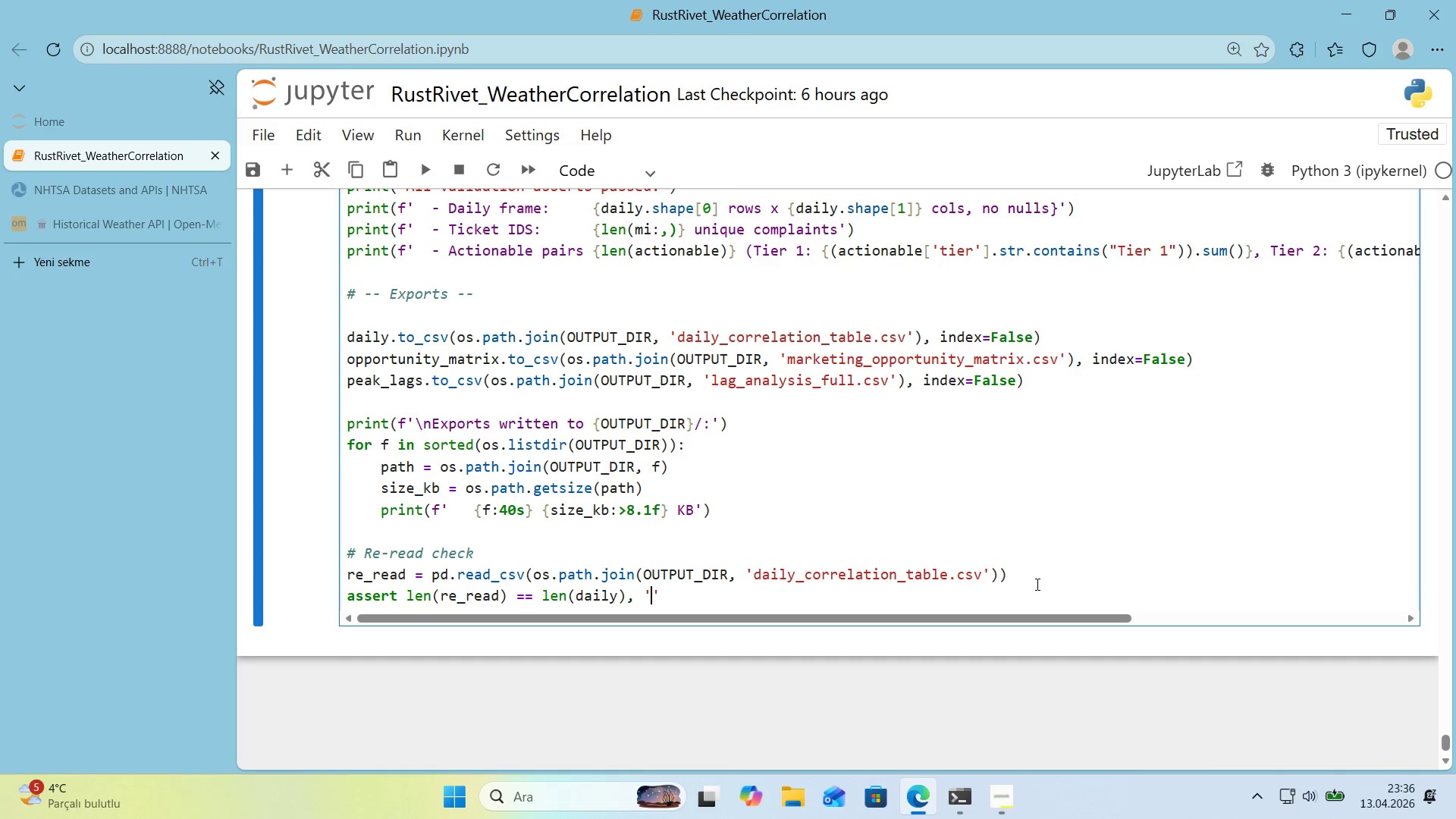 
key(ArrowLeft)
 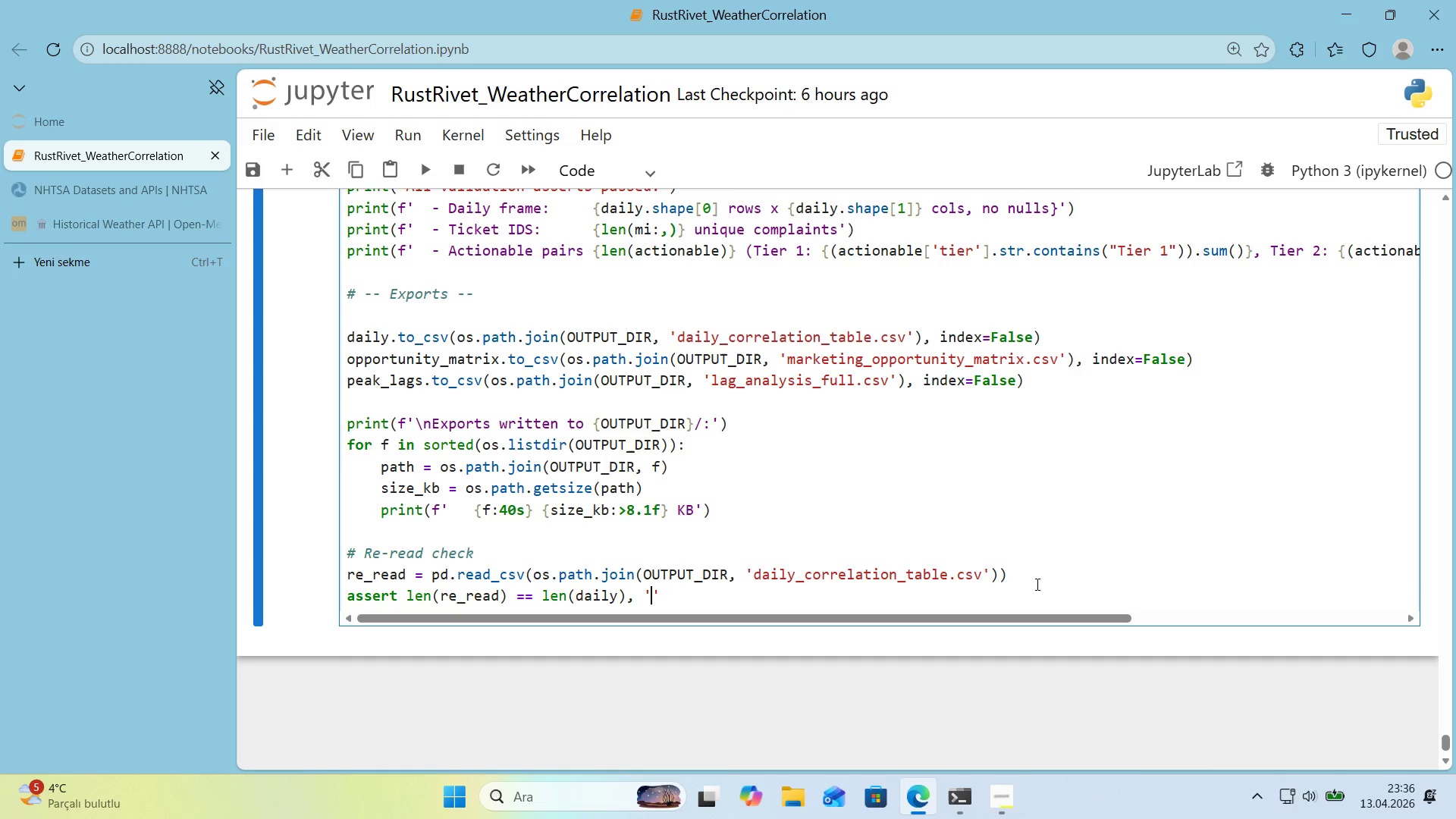 
type(Re-read length m'smatch)
 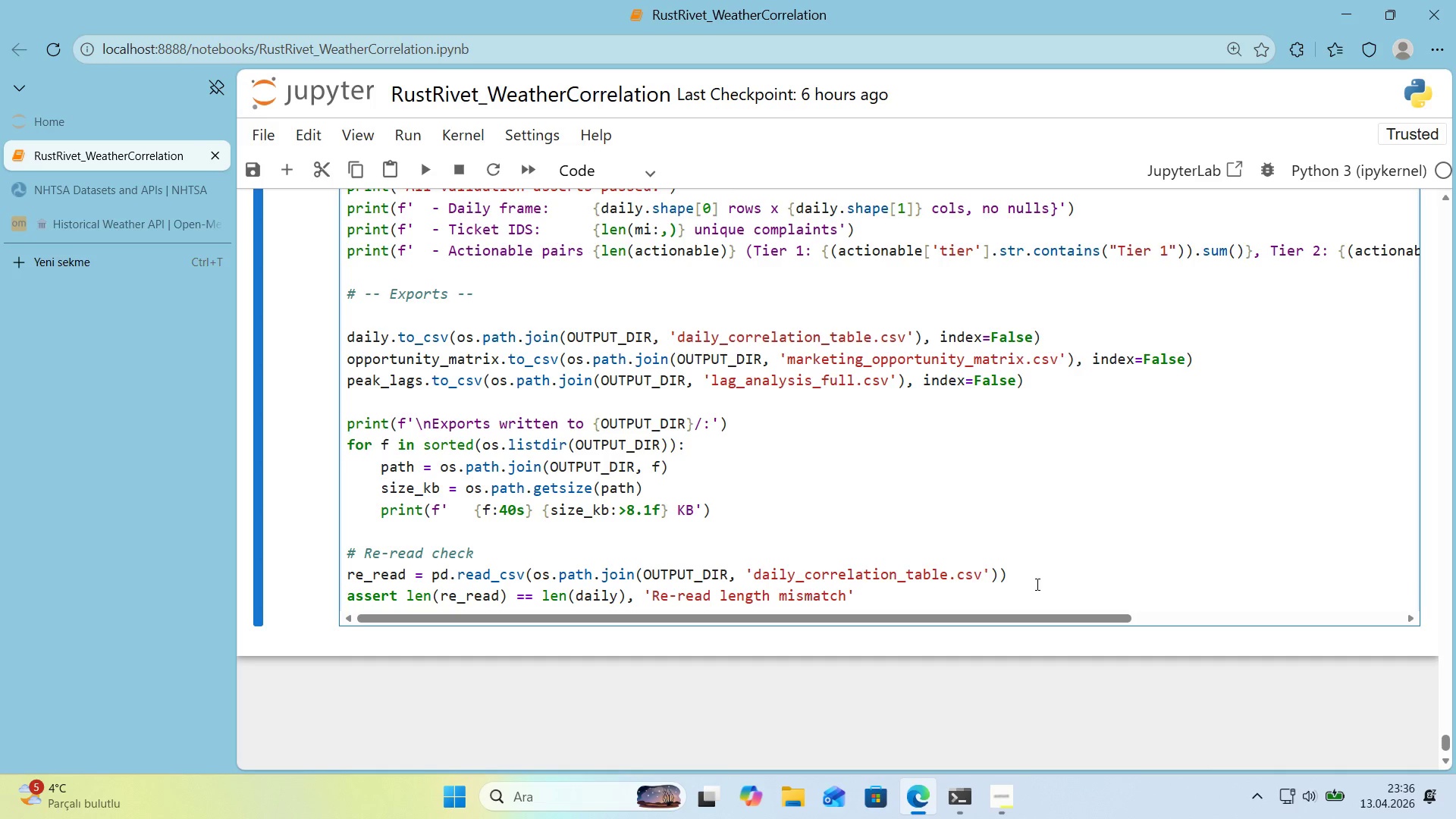 
key(ArrowRight)
 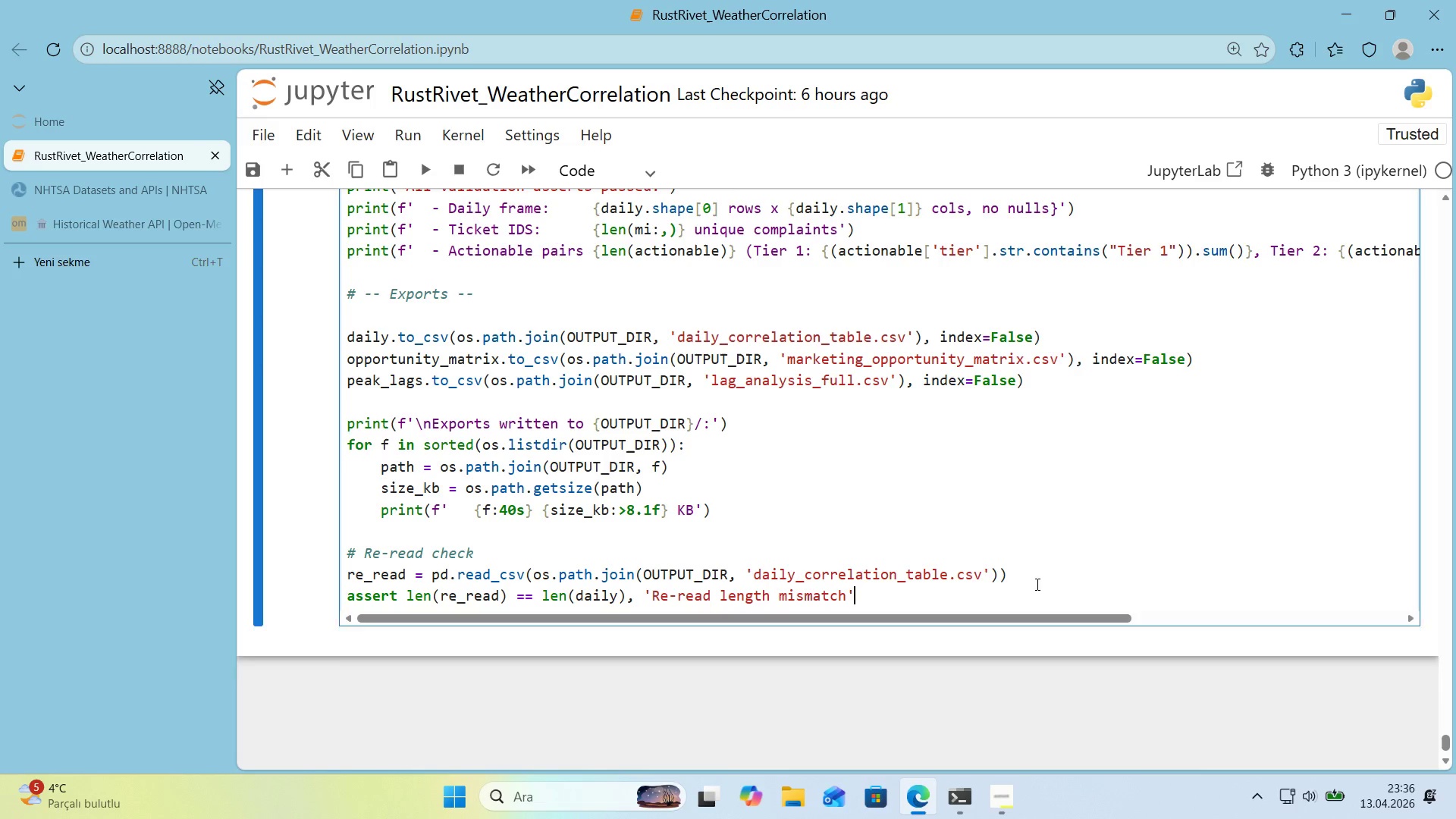 
key(Enter)
 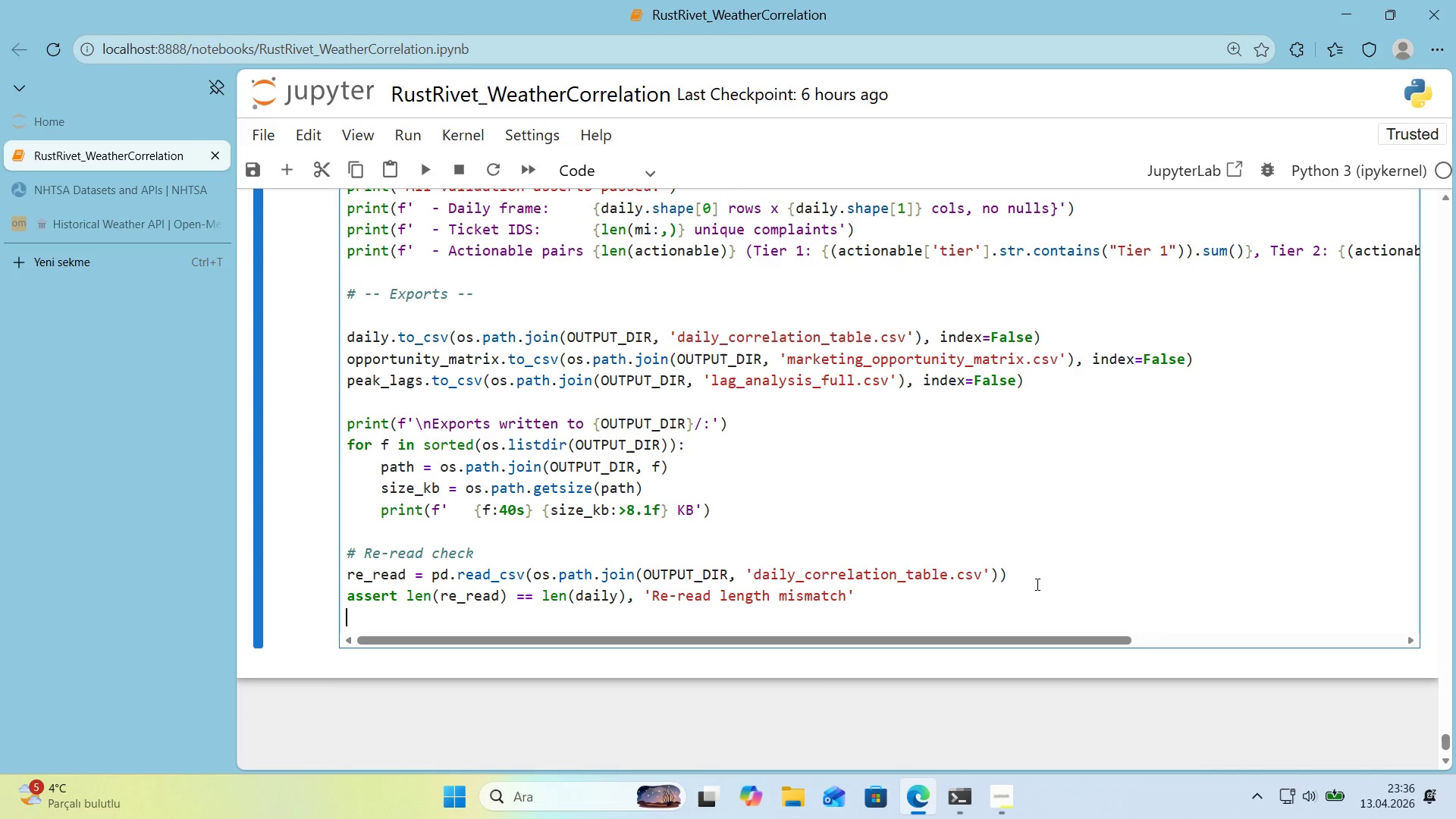 
type(pr'nt*()
 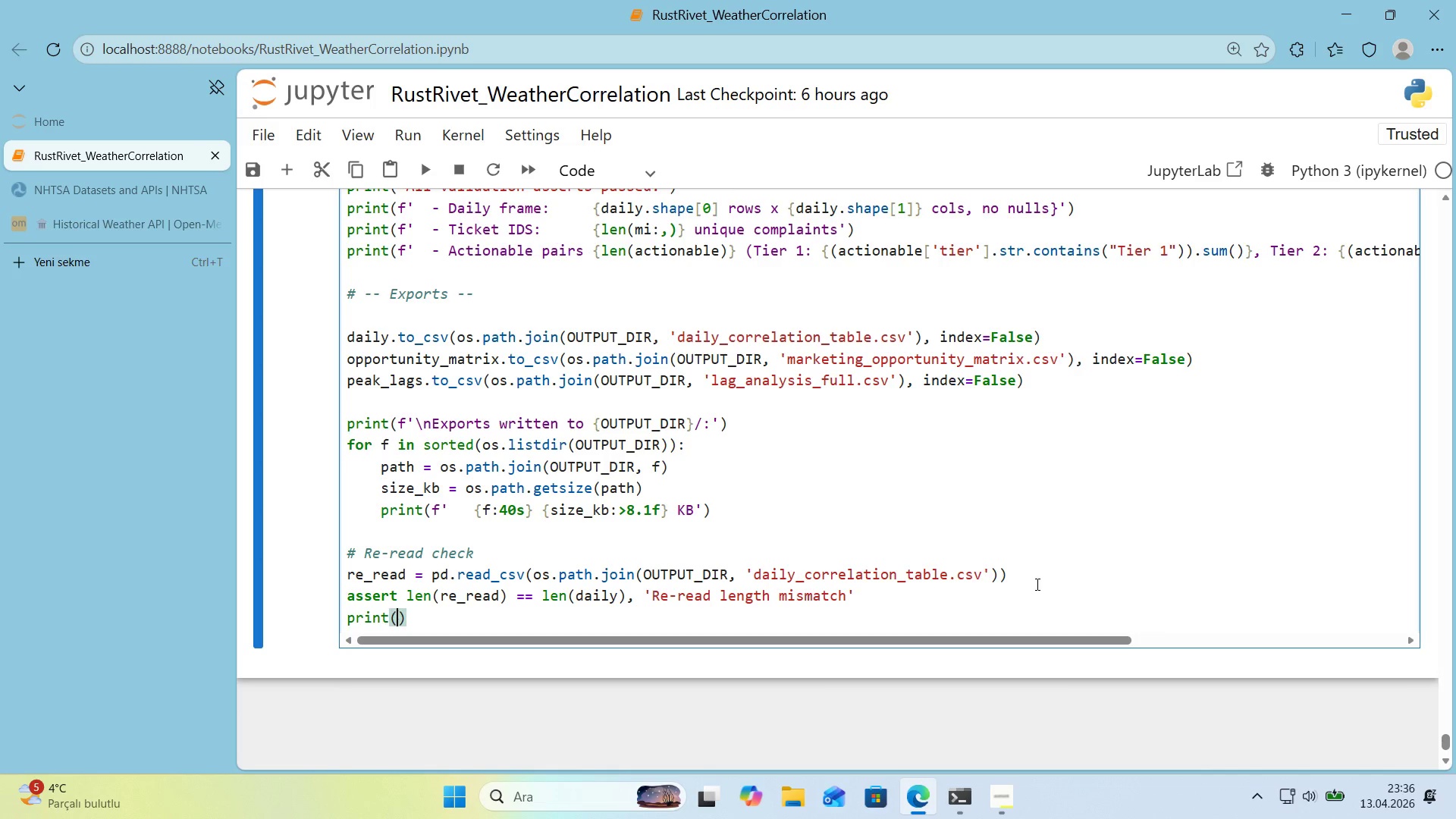 
 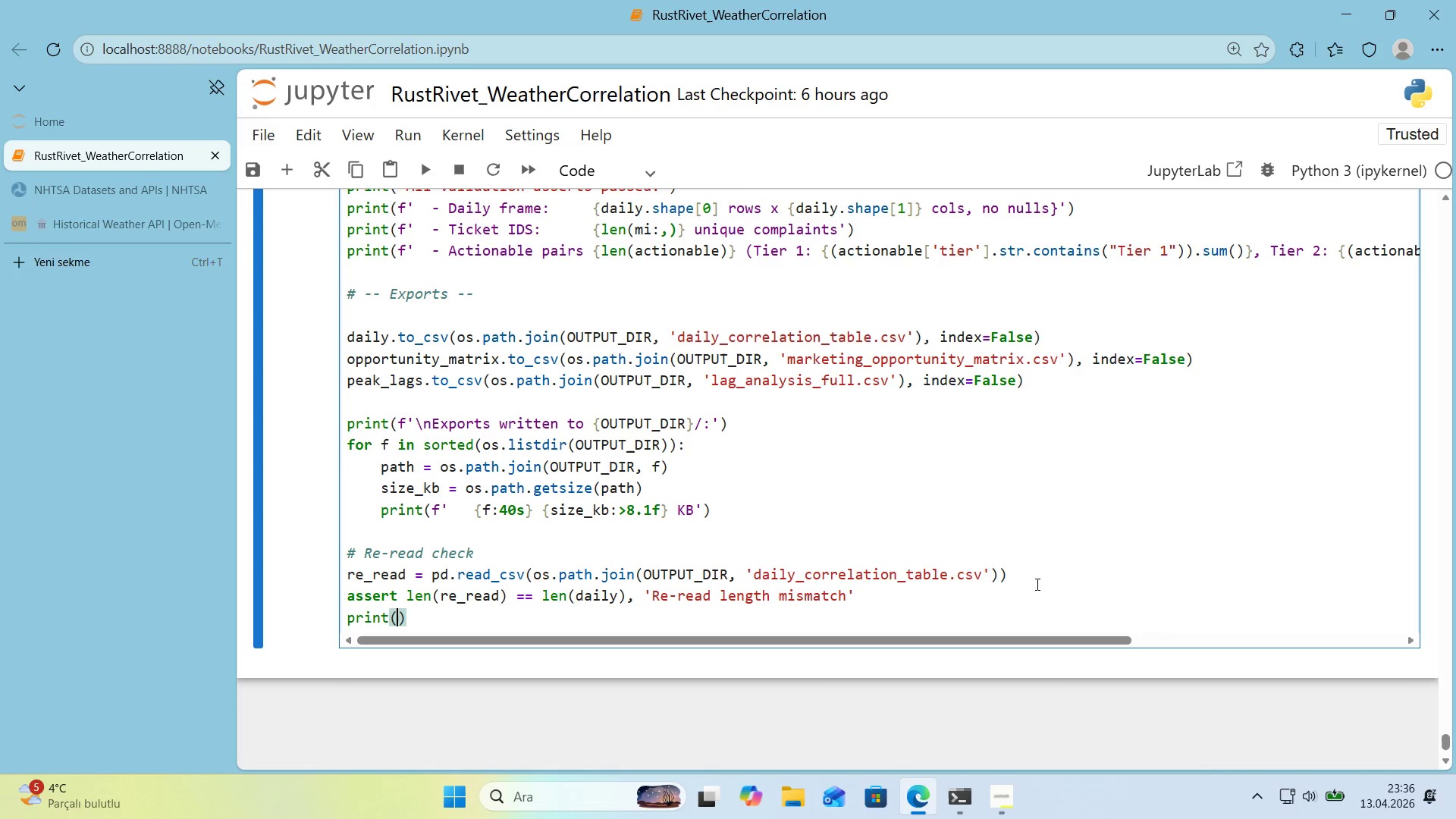 
key(ArrowLeft)
 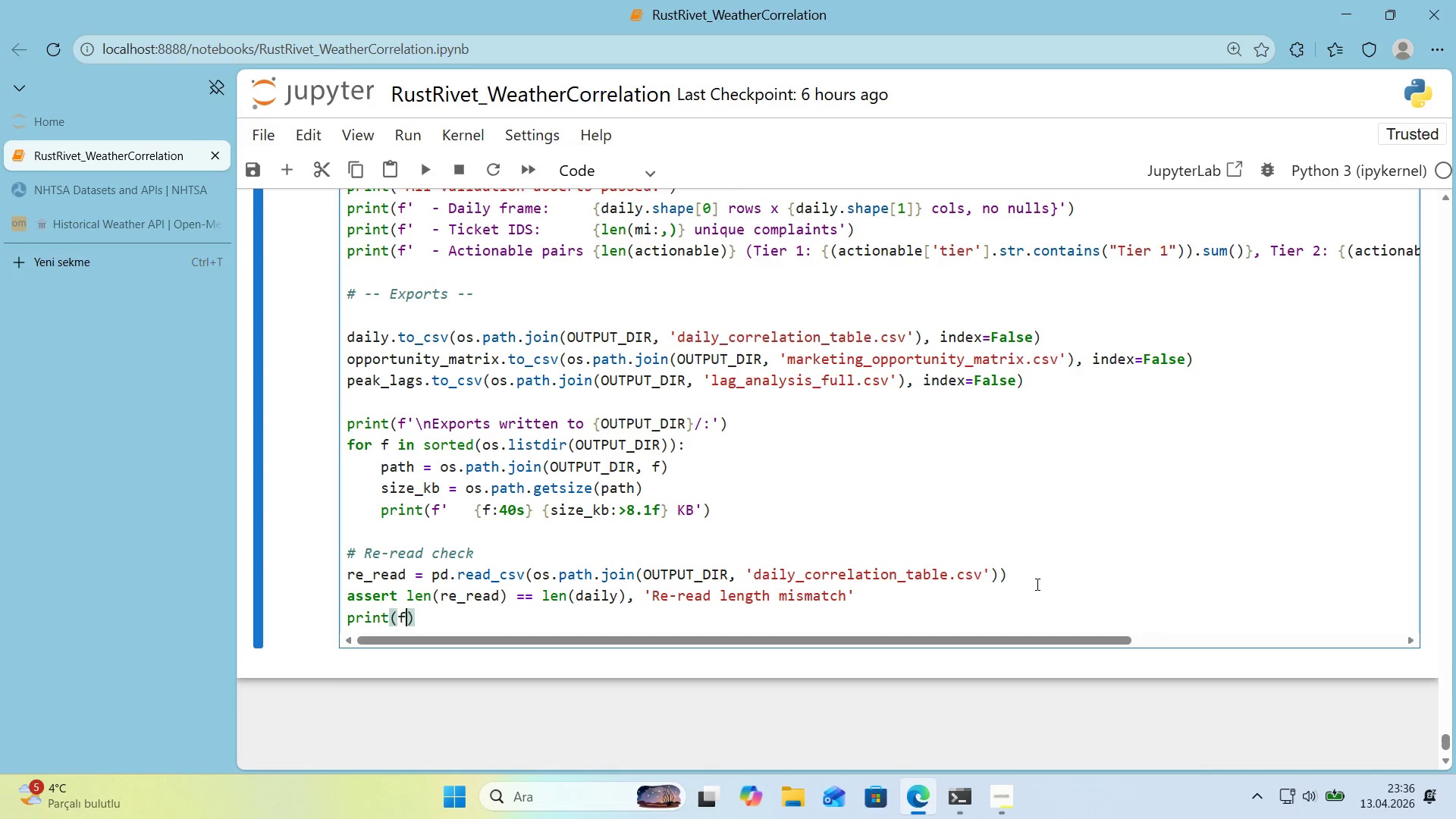 
type(f@@)
 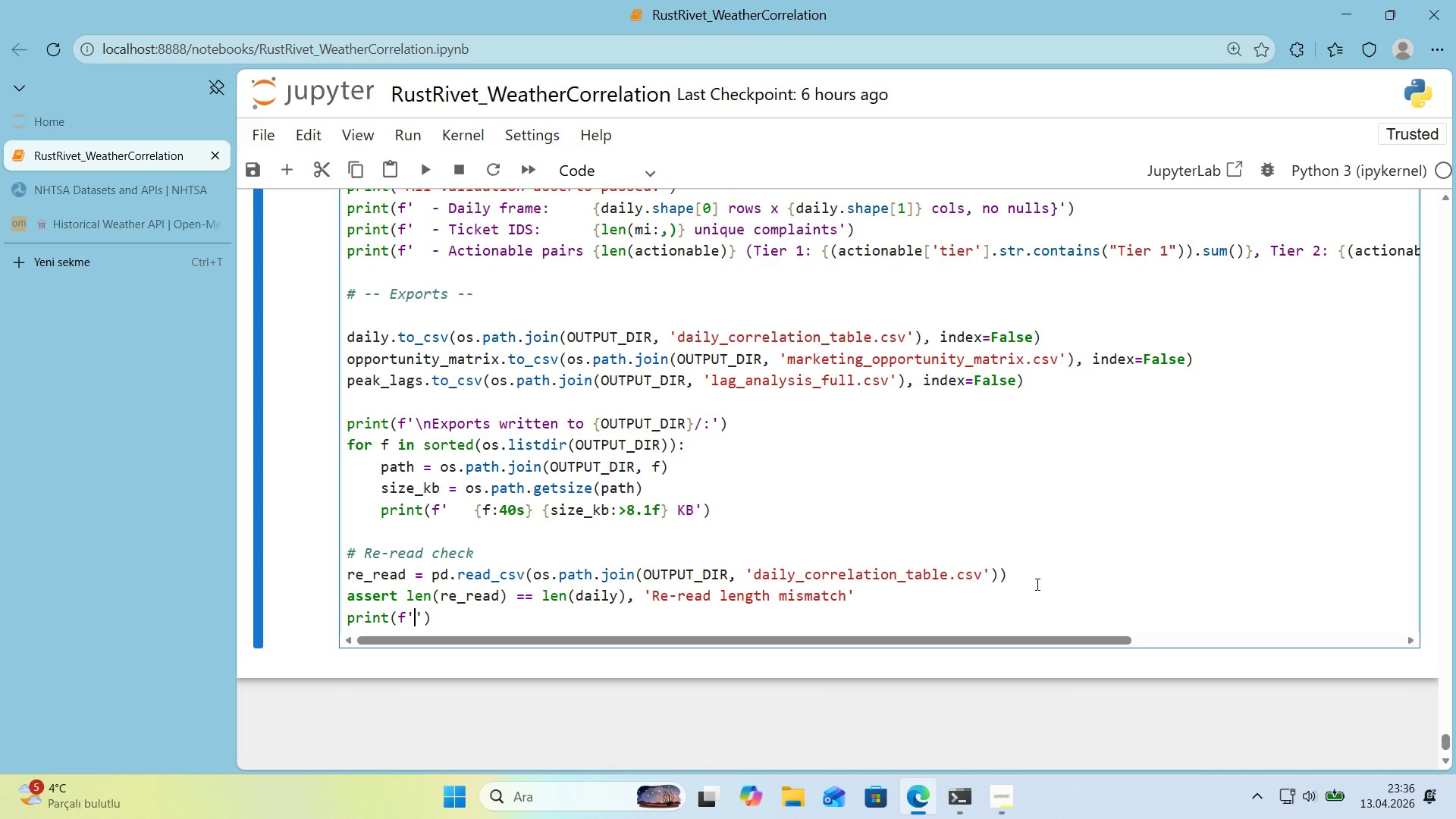 
 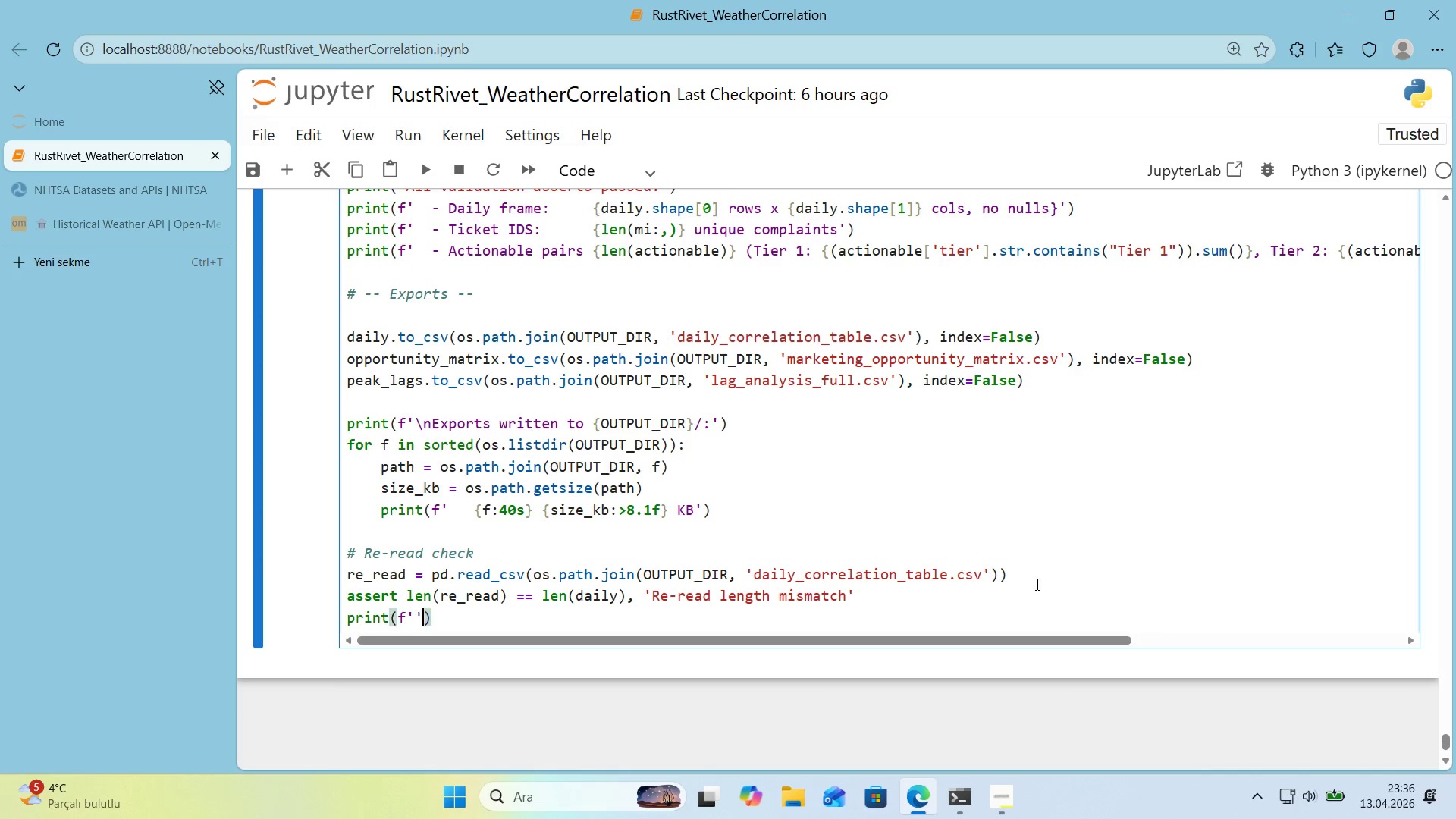 
key(ArrowLeft)
 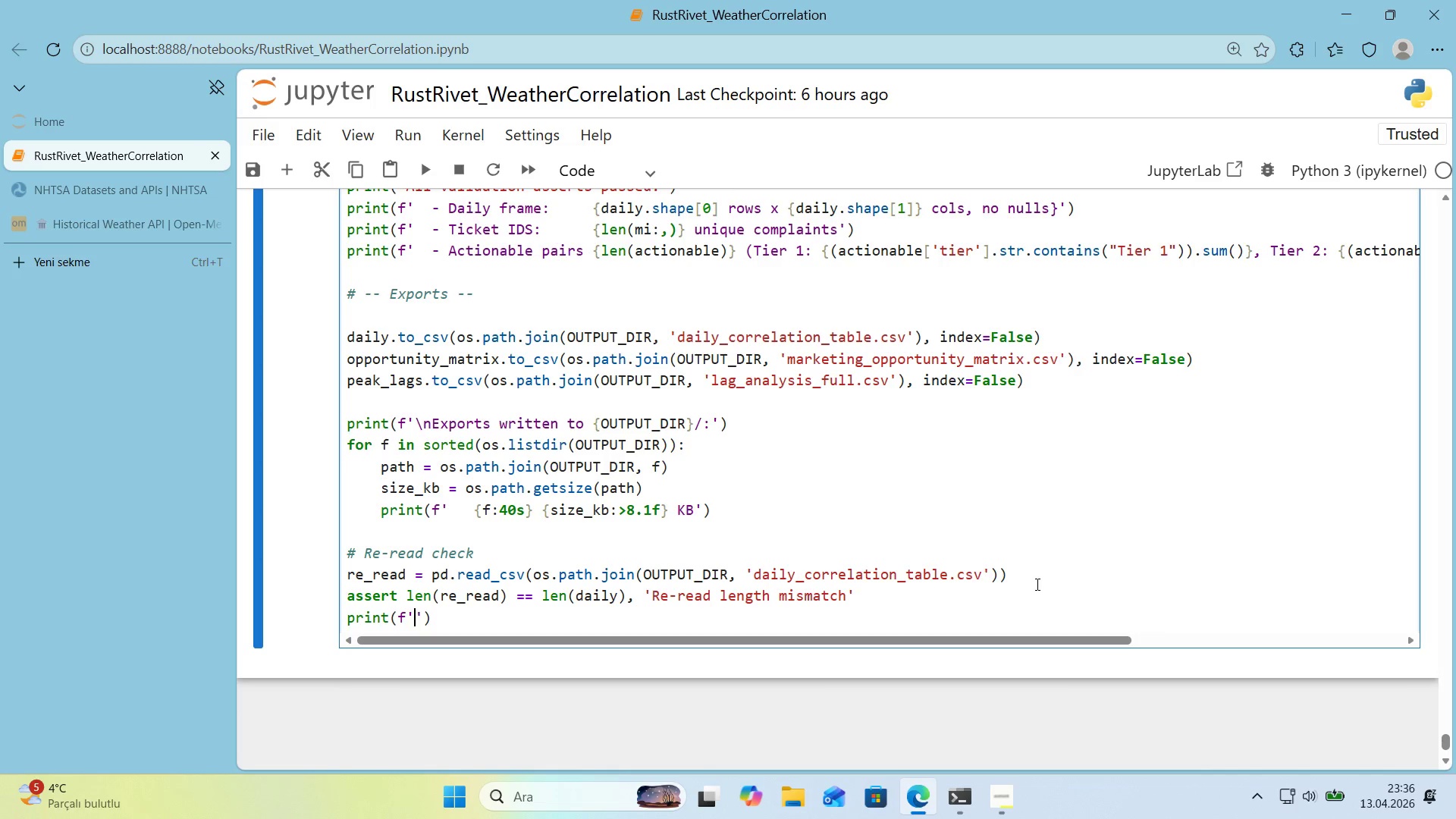 
key(Alt+Control+AltRight)
 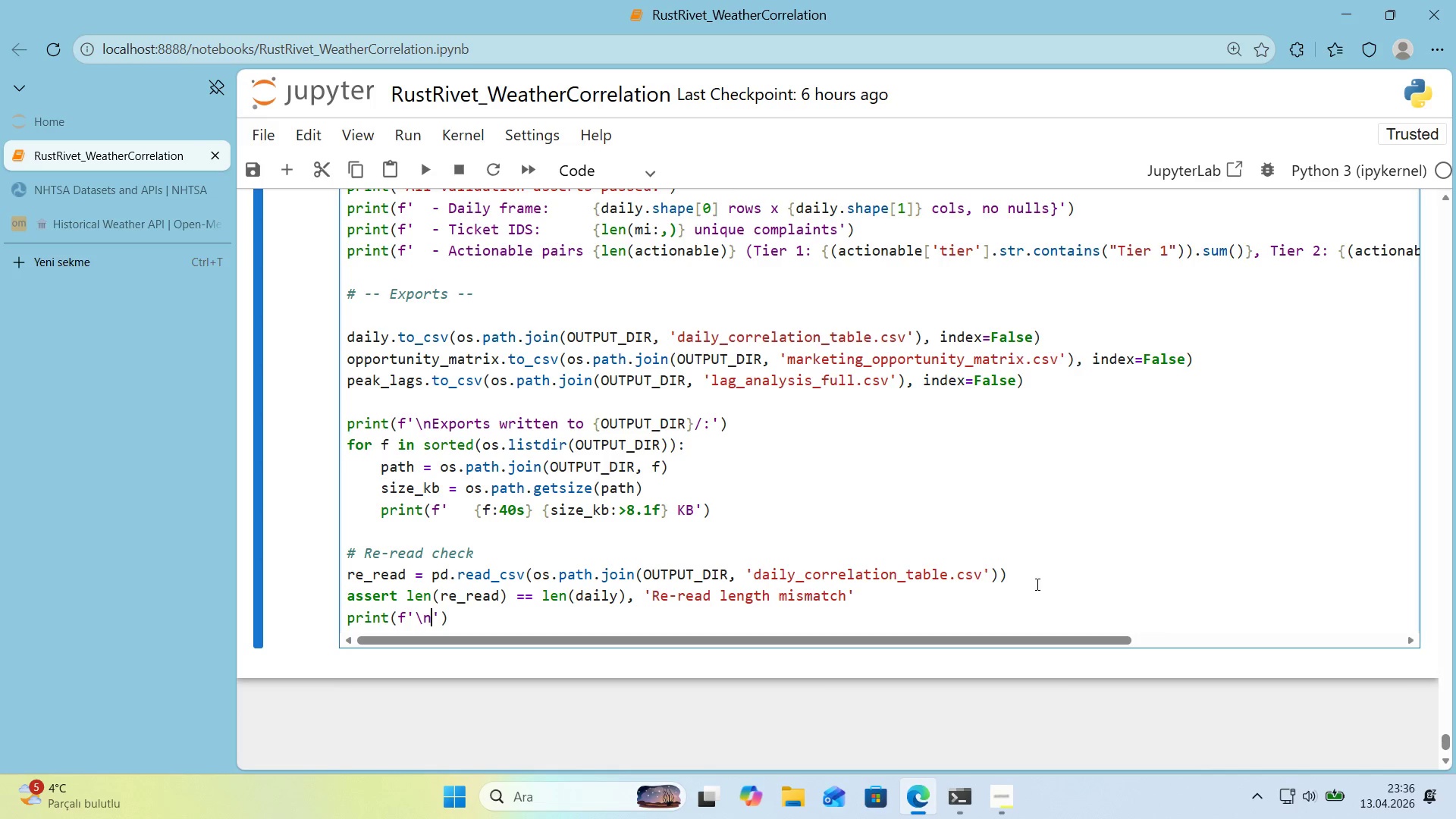 
key(Control+ControlLeft)
 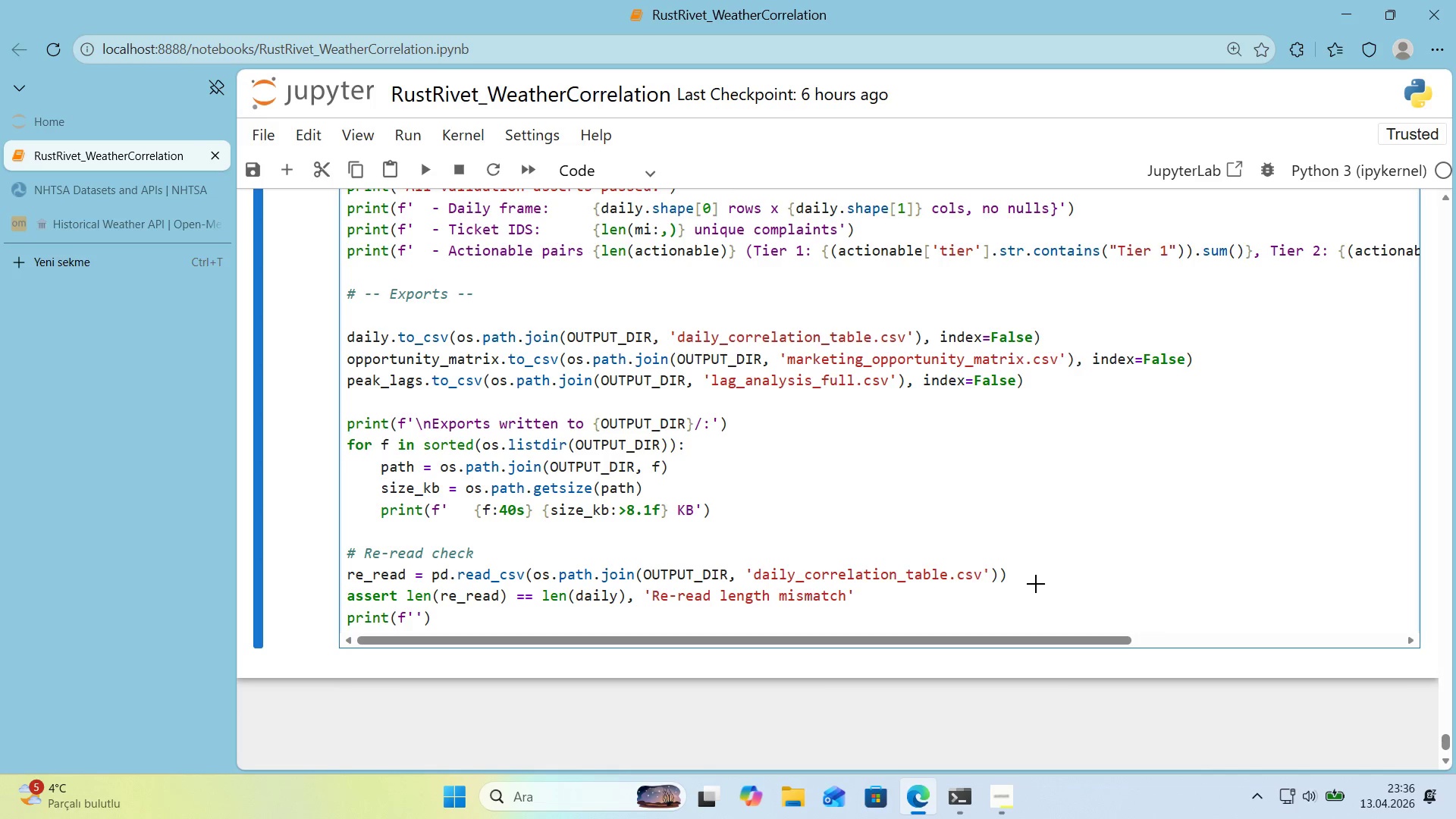 
key(Alt+Control+IntlYen)
 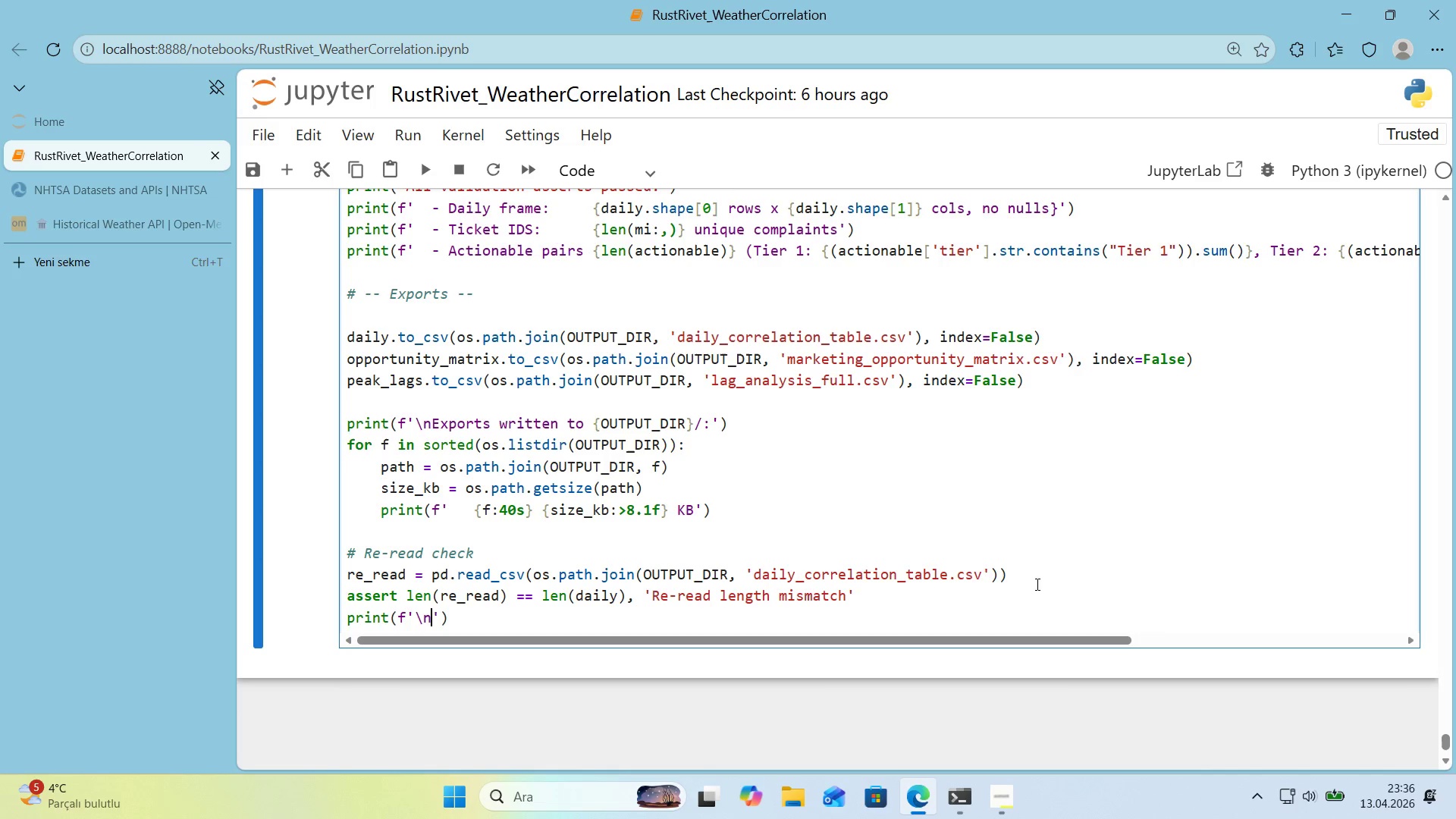 
type(n Re-read check passed> CSV roundtr'p OK.)
 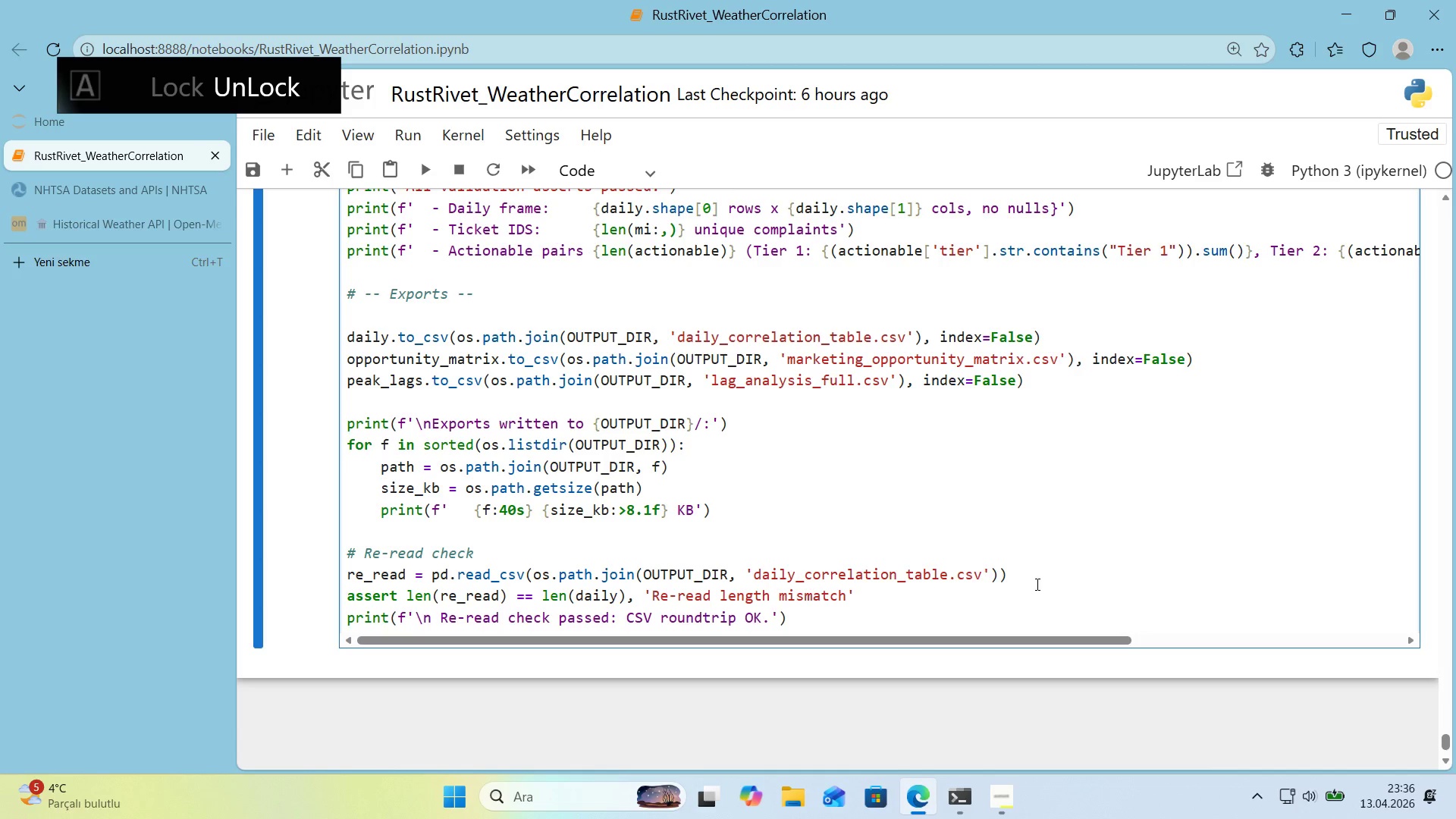 
key(Shift+Enter)
 